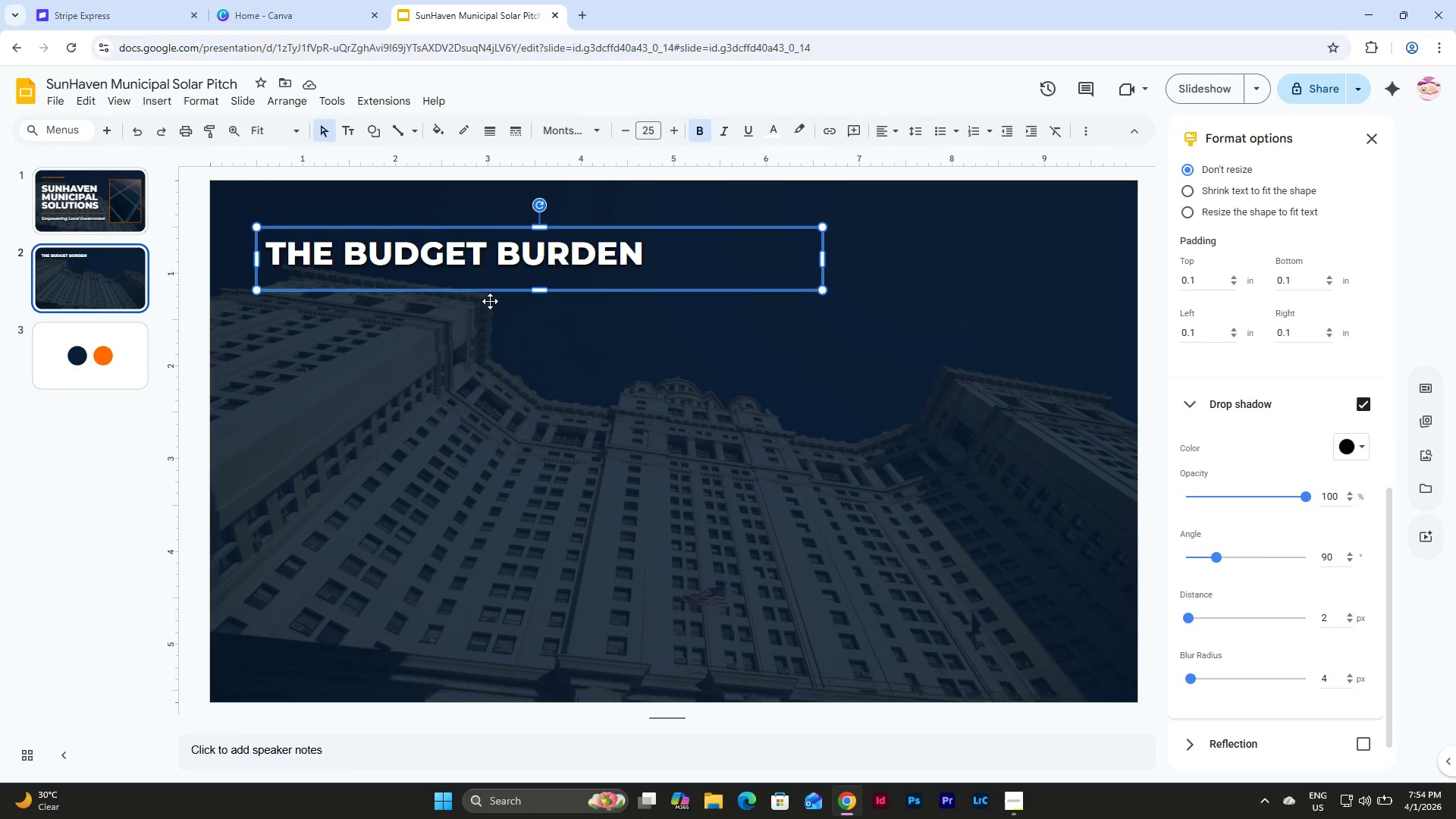 
left_click([117, 202])
 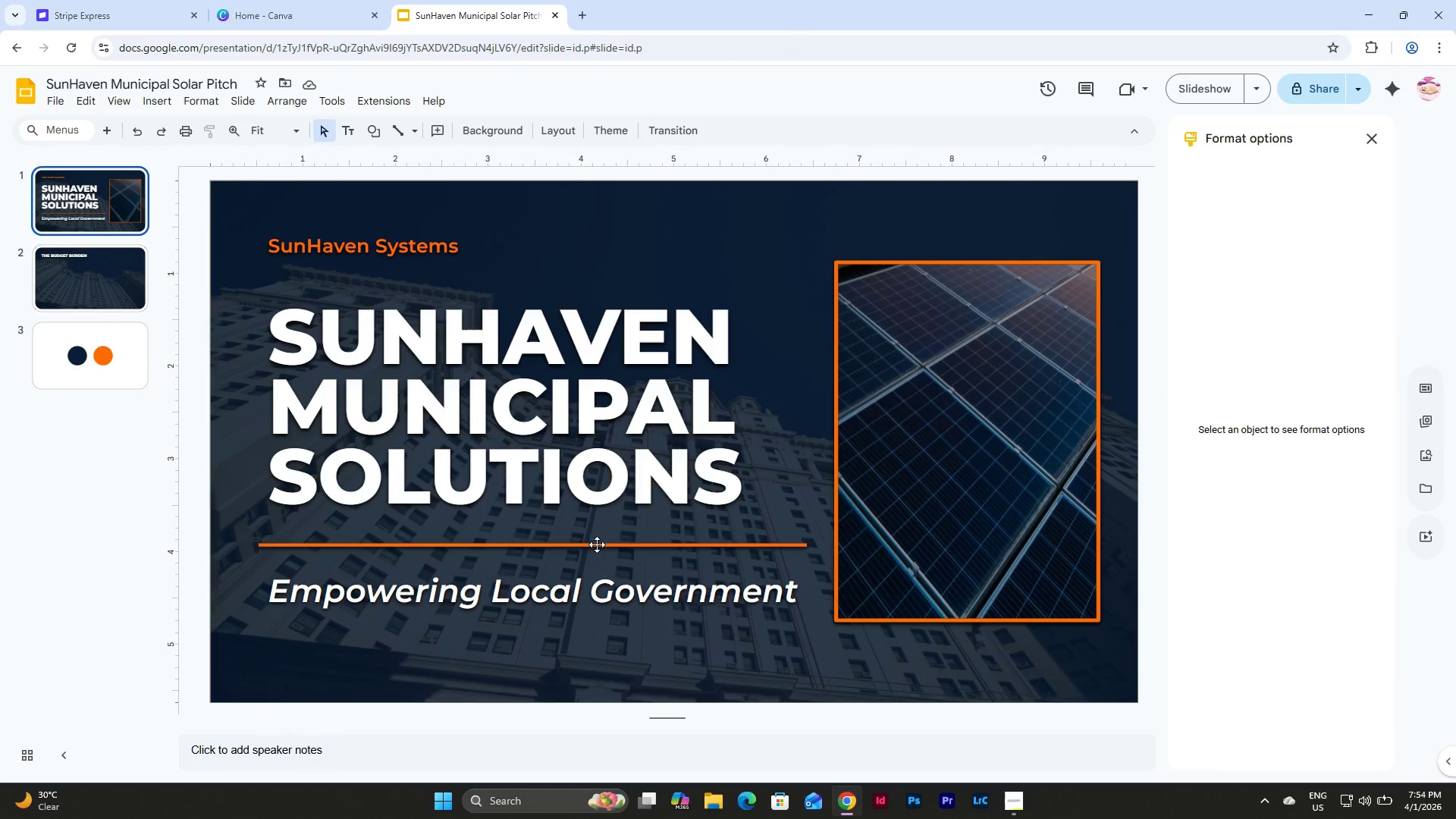 
left_click([595, 549])
 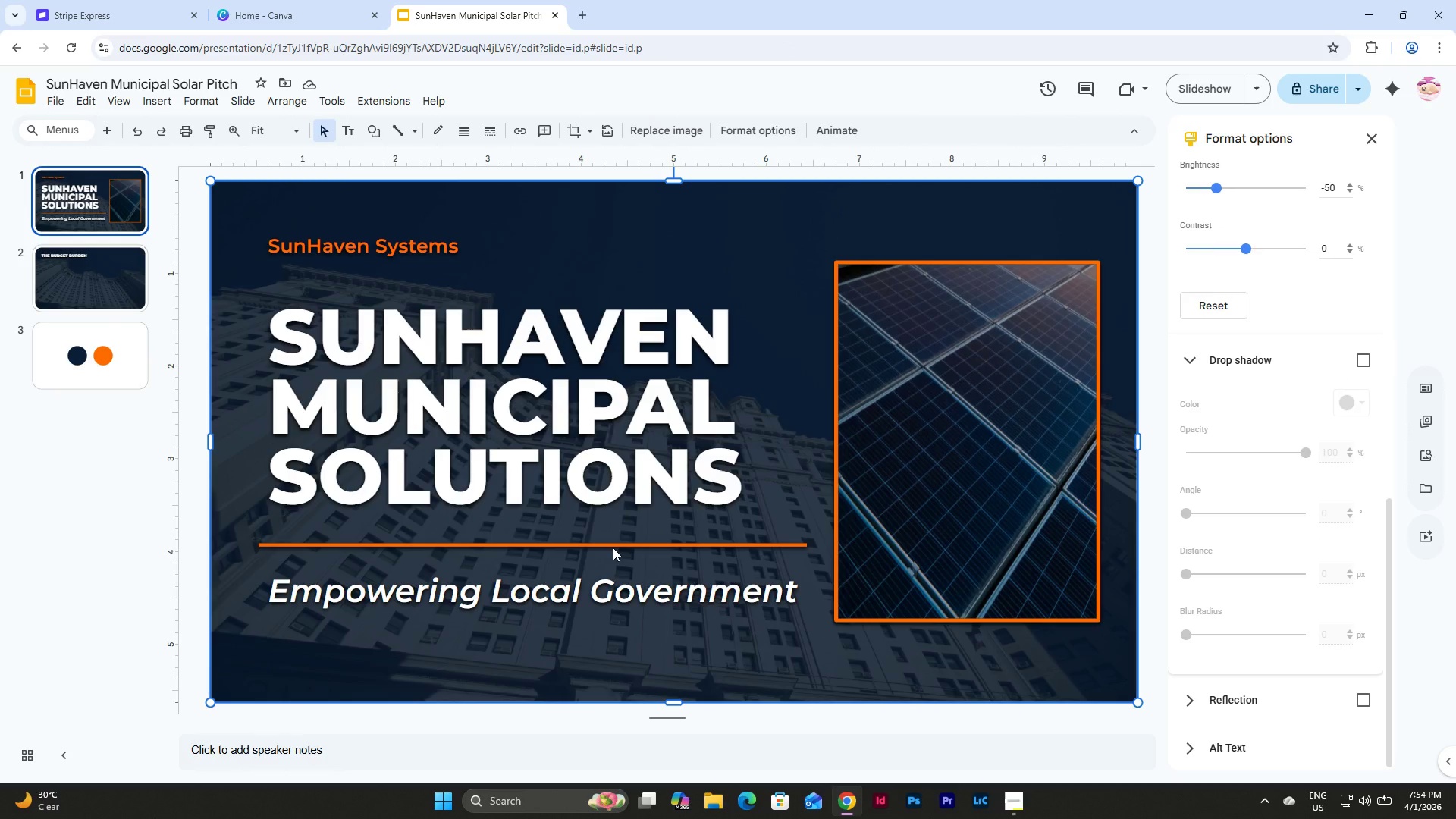 
left_click([613, 548])
 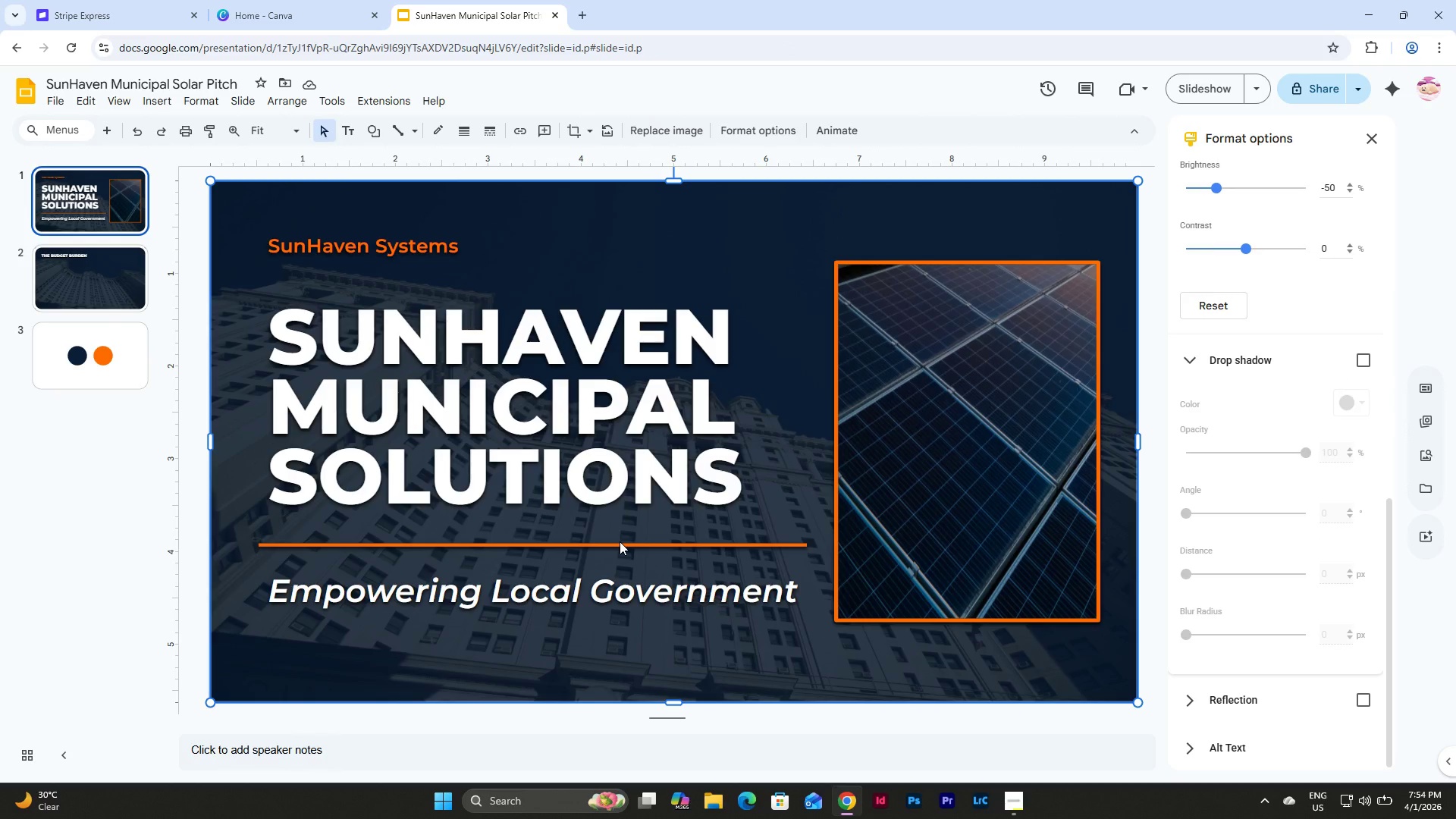 
double_click([620, 541])
 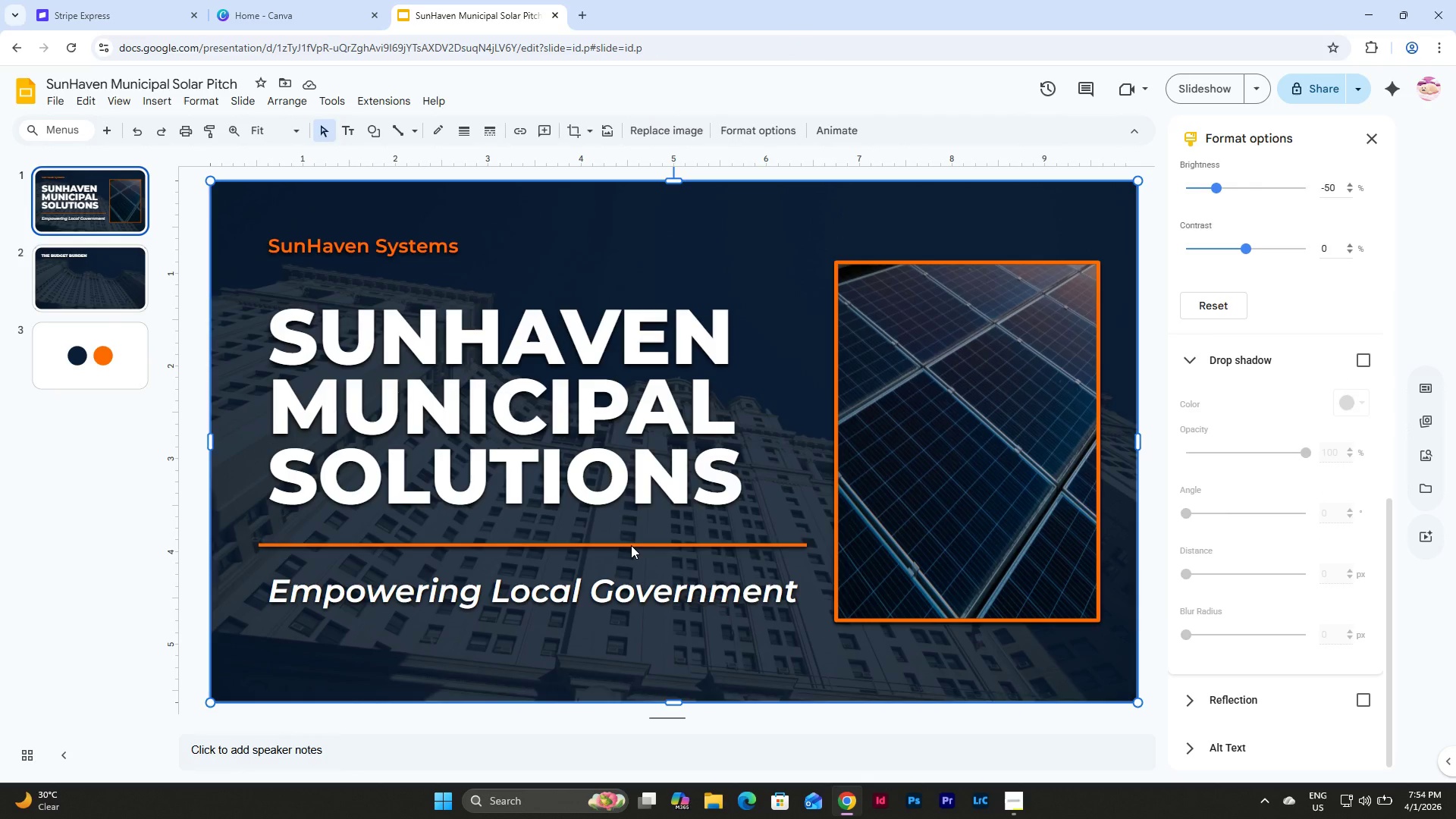 
triple_click([631, 545])
 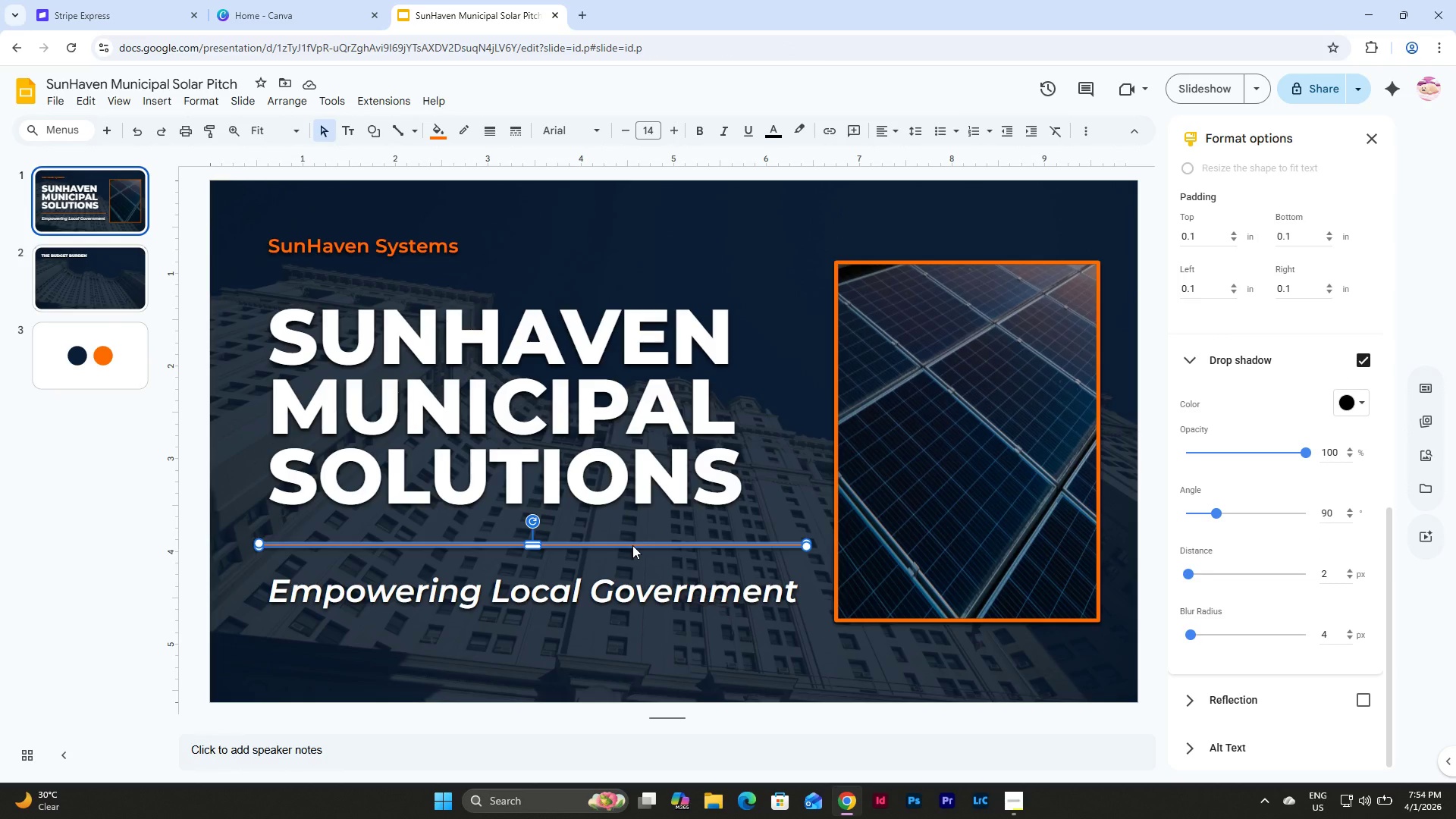 
key(Control+C)
 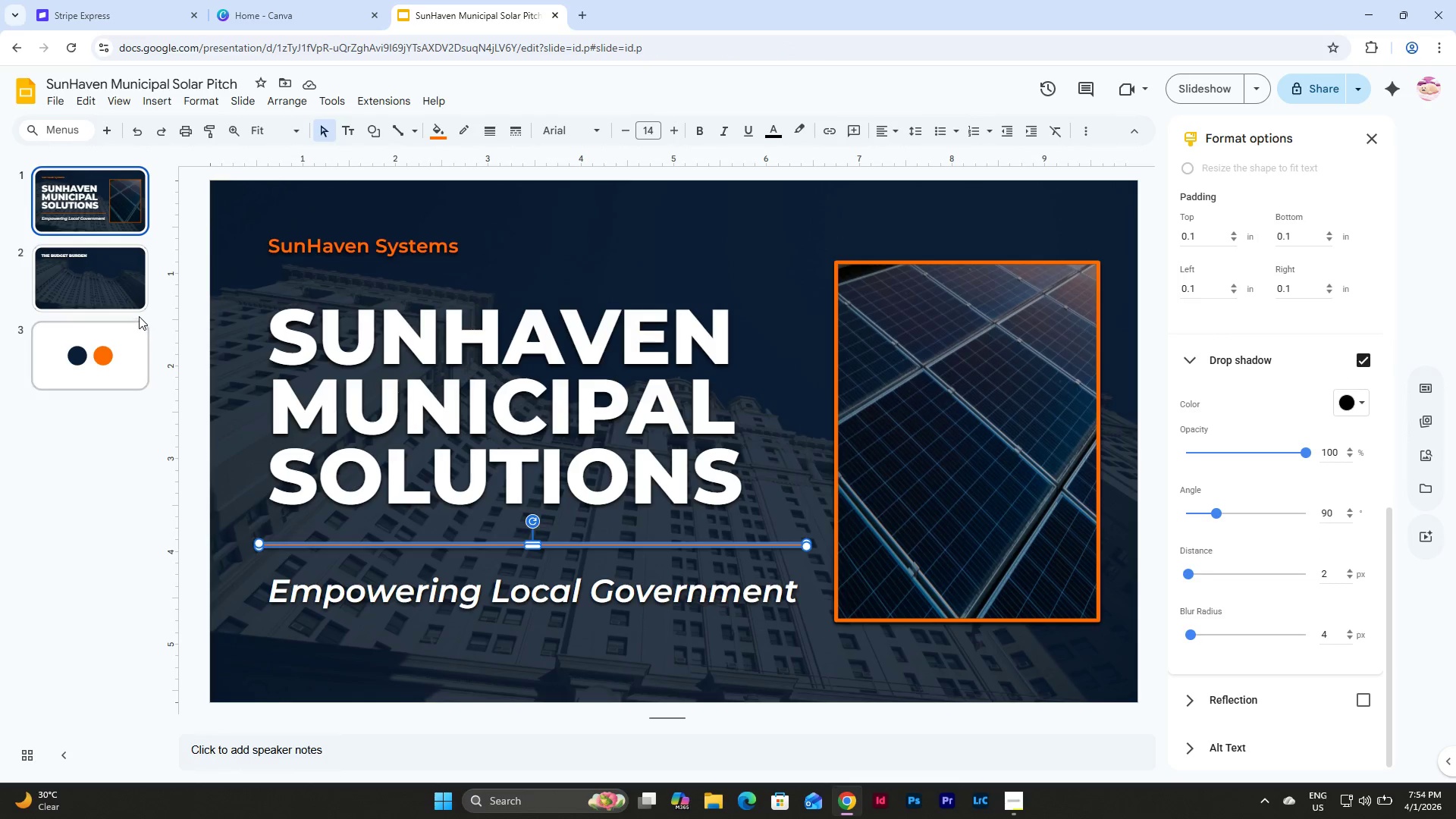 
left_click([111, 287])
 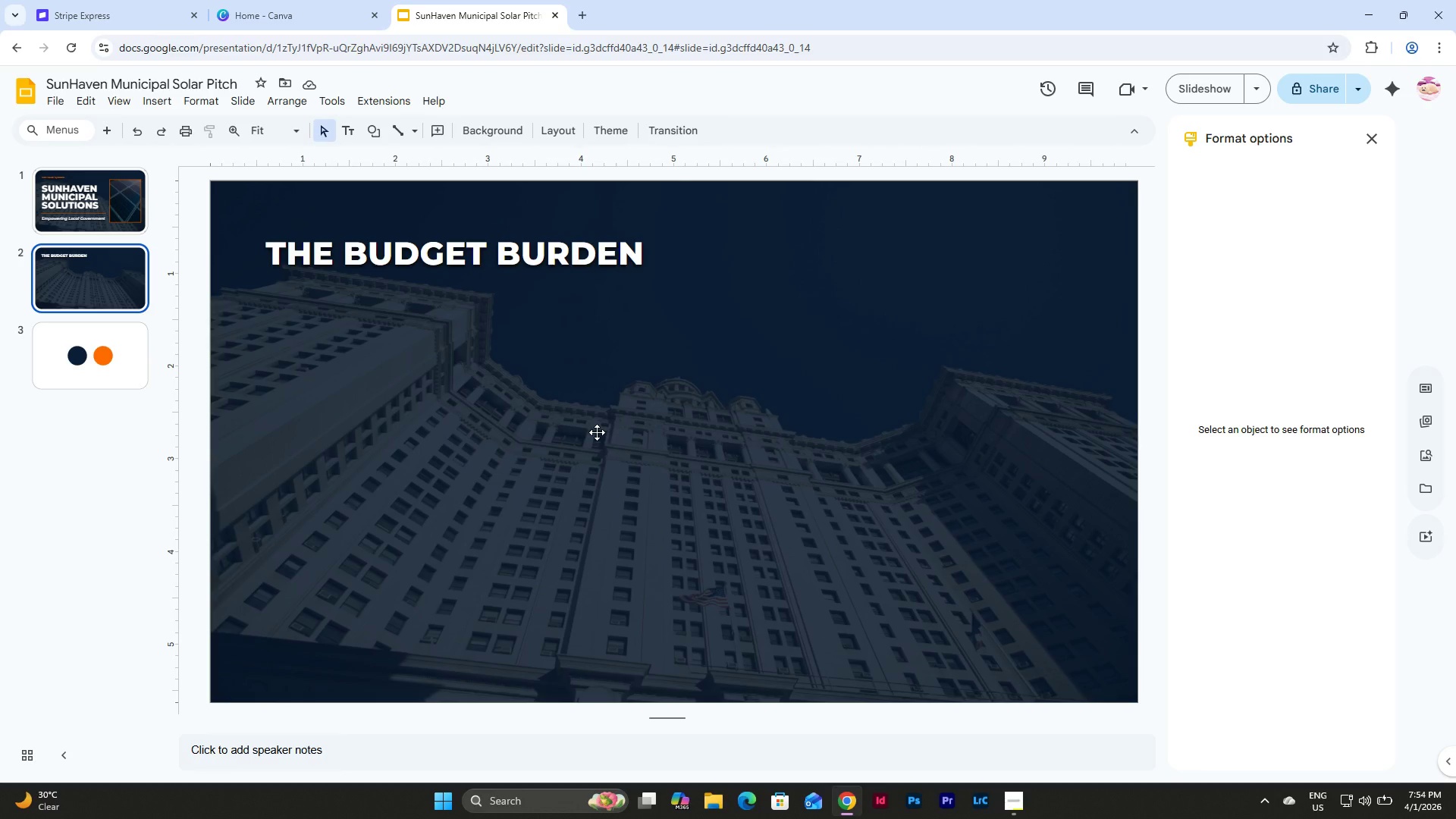 
left_click([597, 432])
 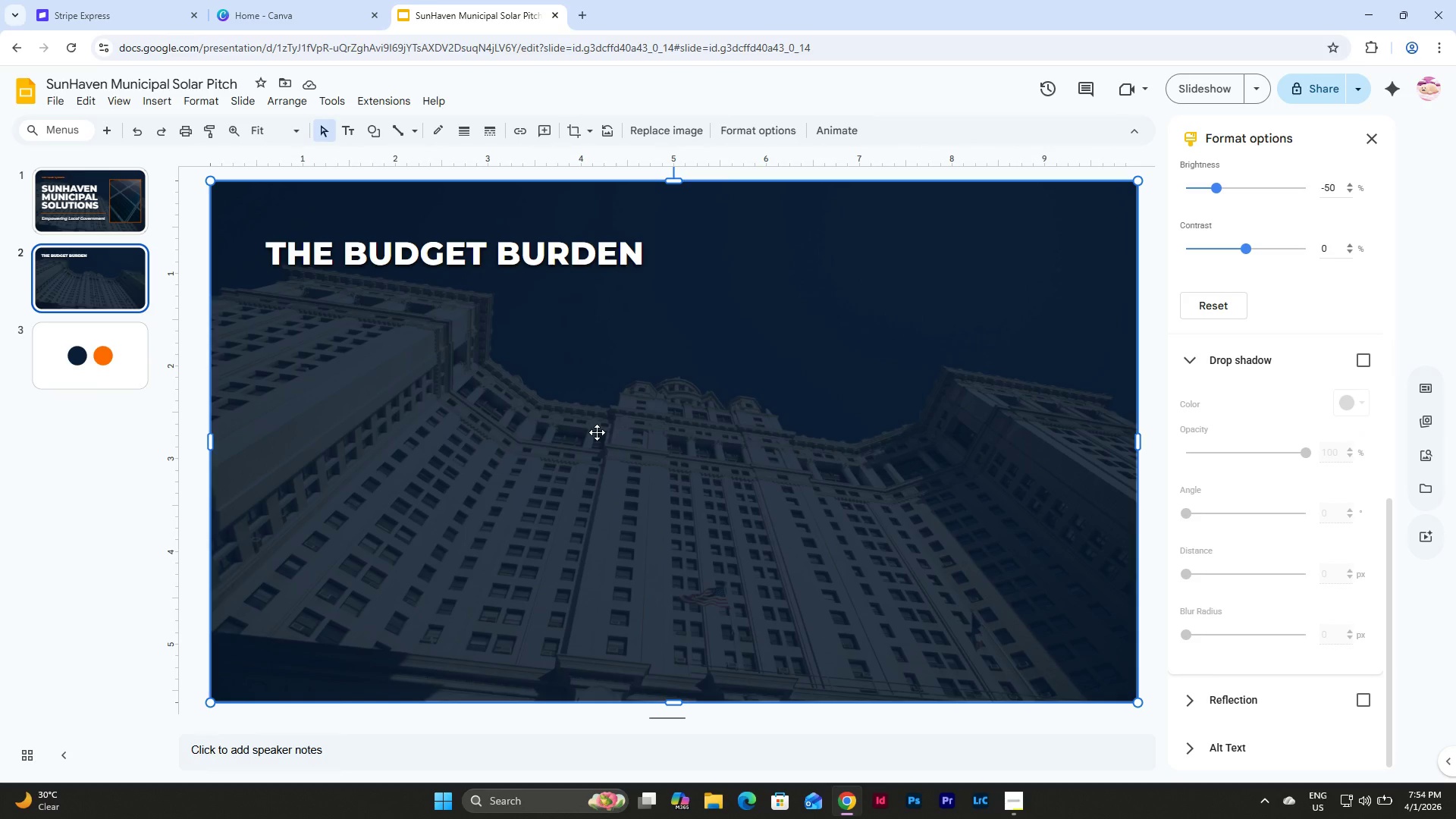 
key(Control+ControlLeft)
 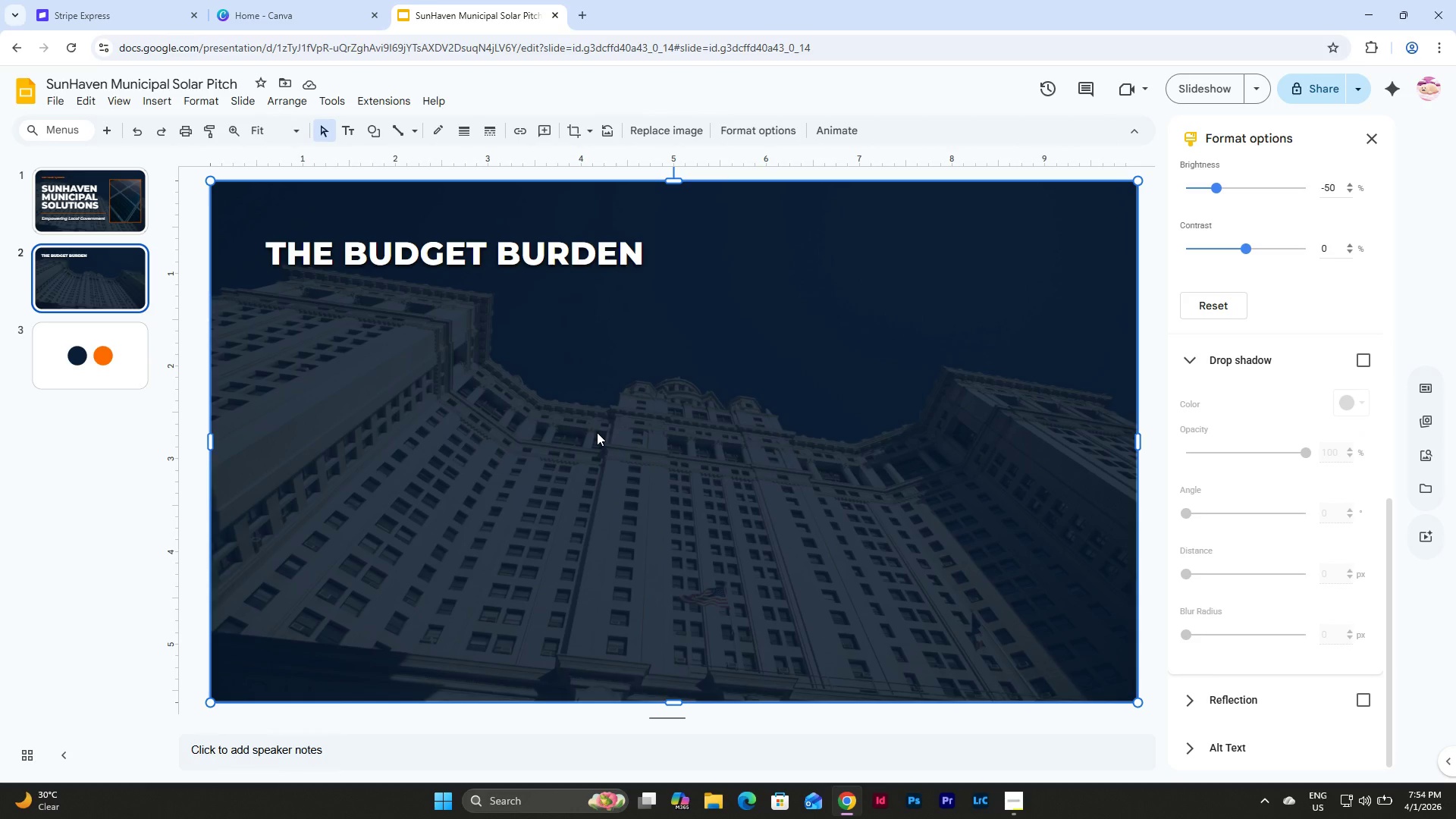 
key(Control+V)
 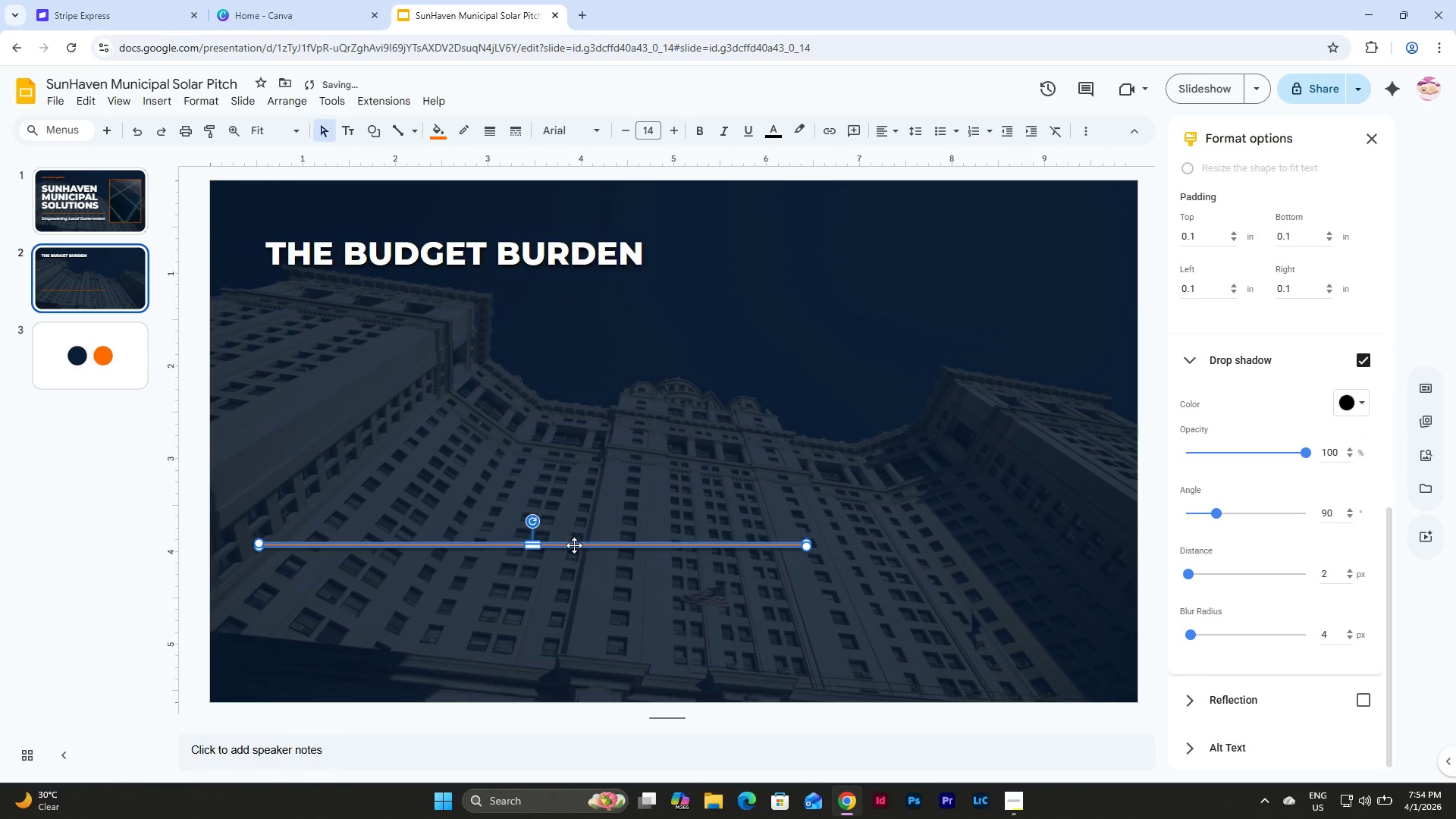 
left_click_drag(start_coordinate=[573, 548], to_coordinate=[573, 289])
 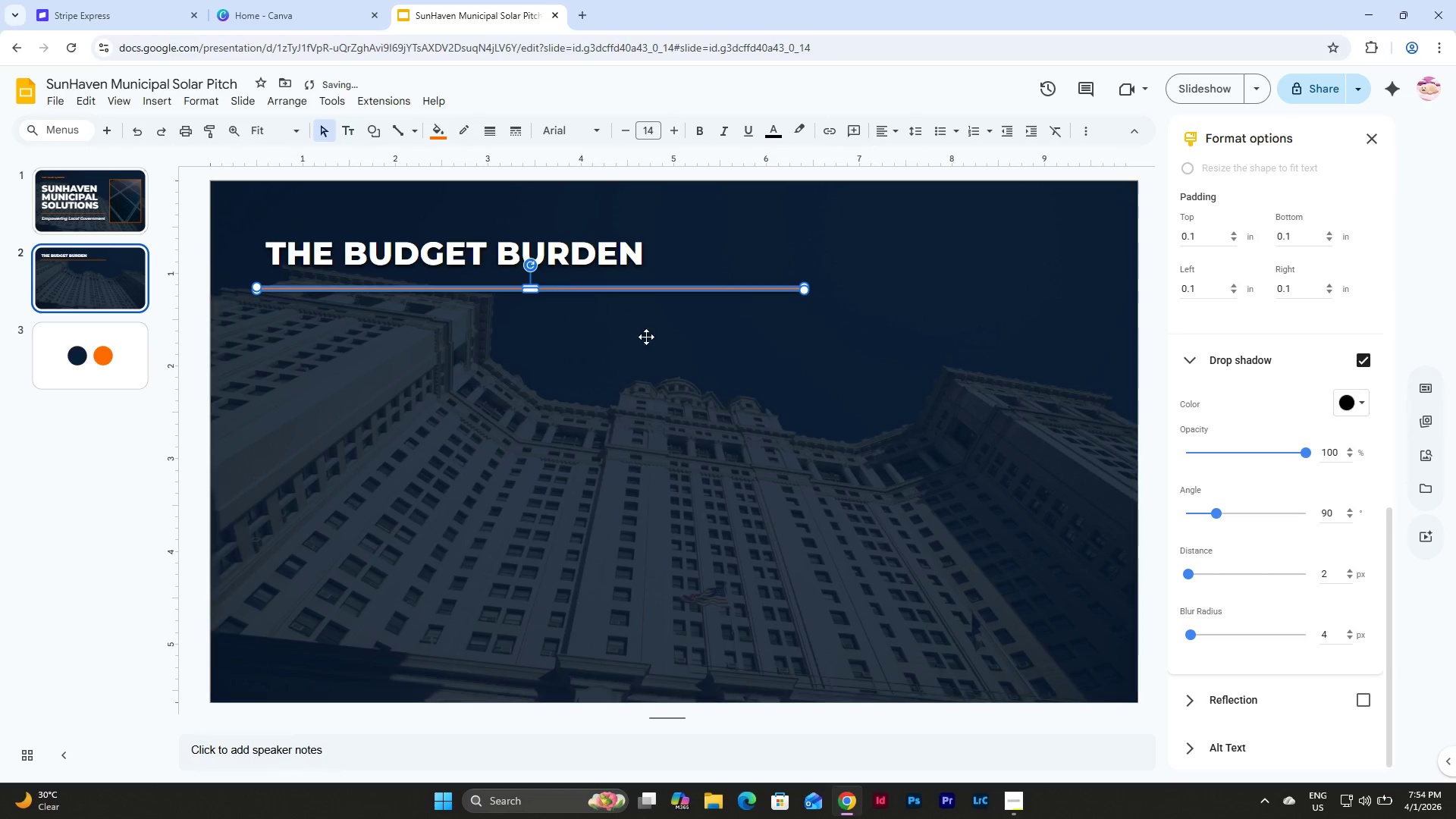 
left_click([674, 347])
 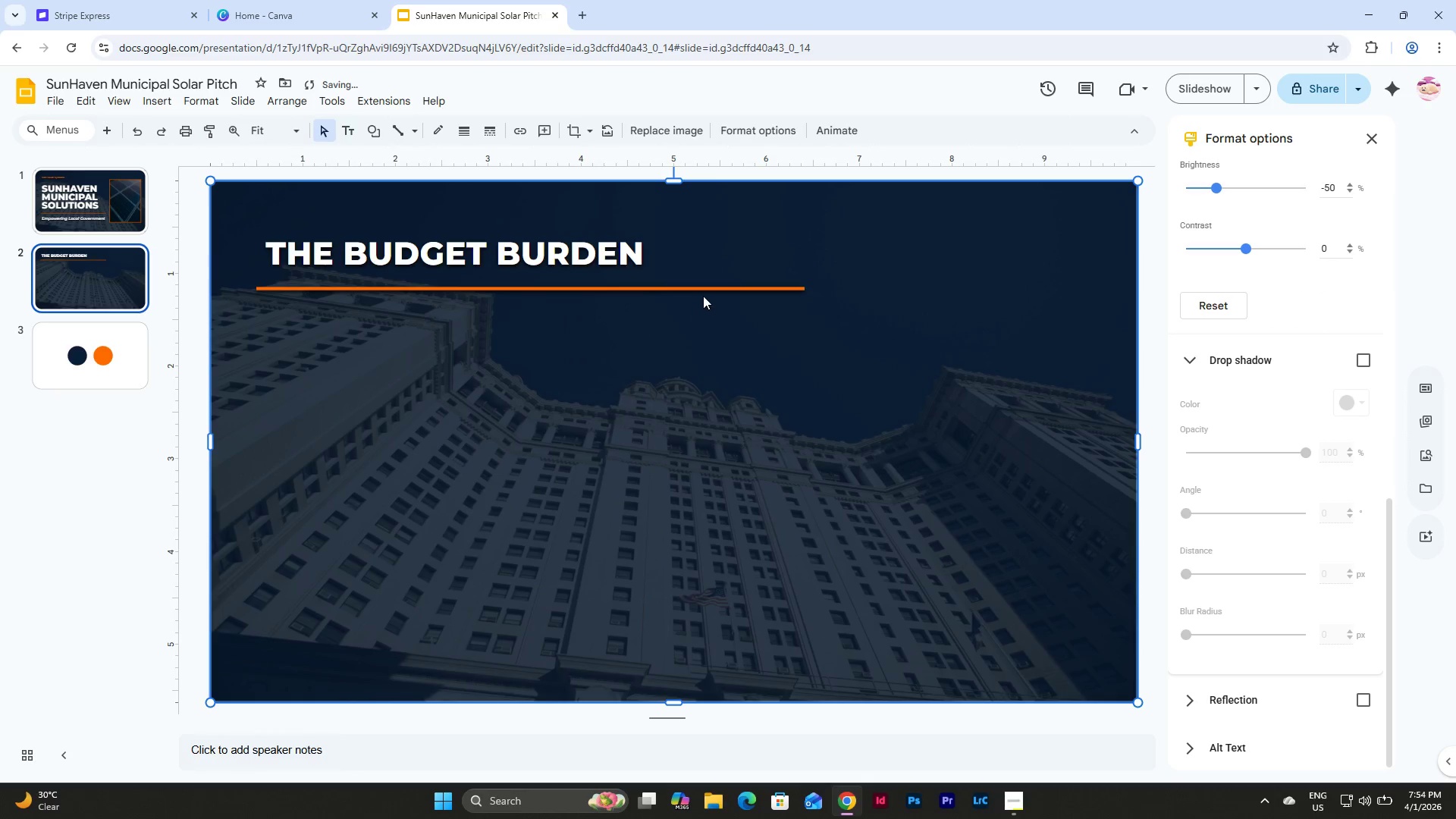 
left_click([709, 286])
 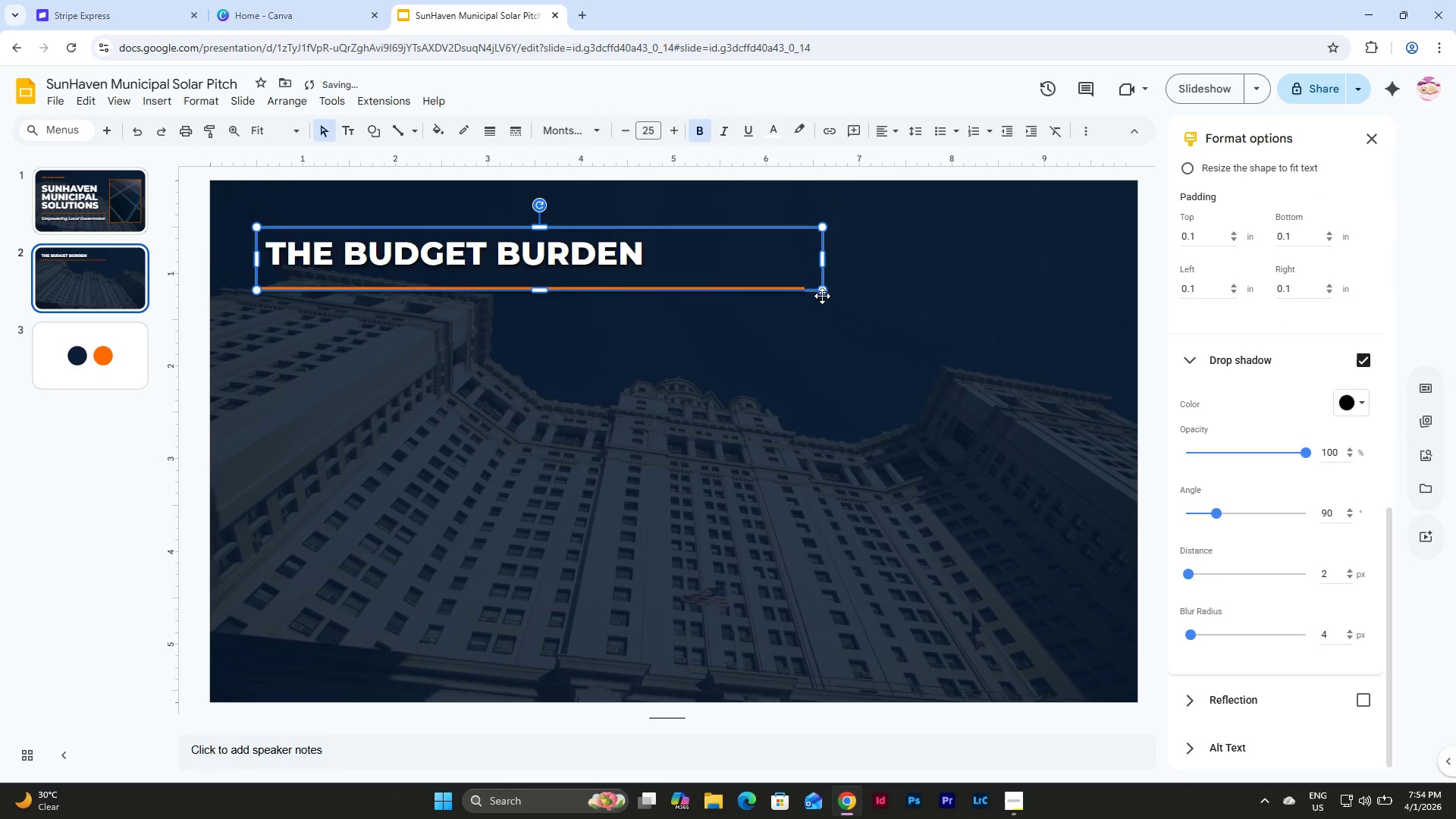 
left_click([822, 350])
 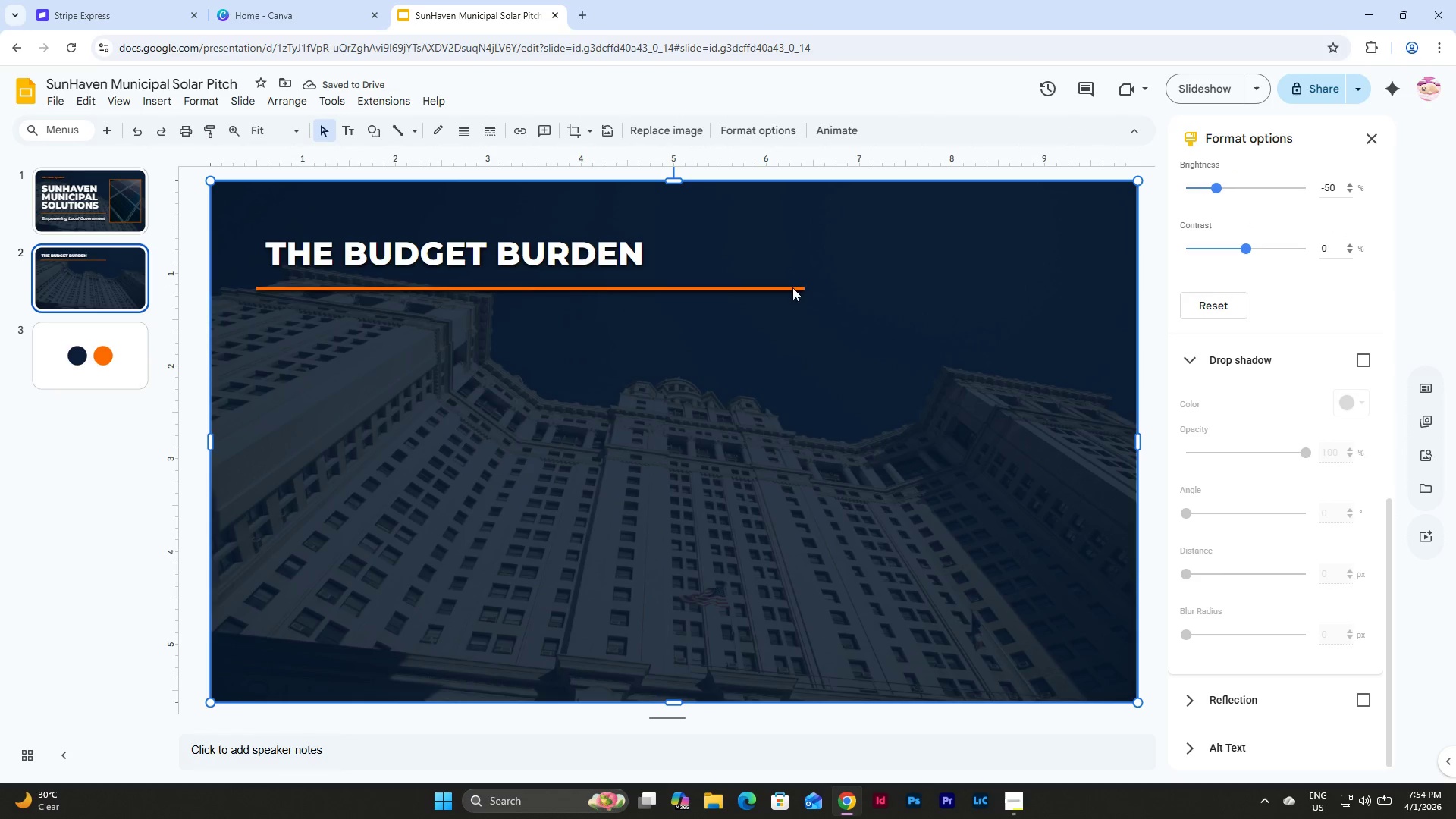 
left_click([793, 287])
 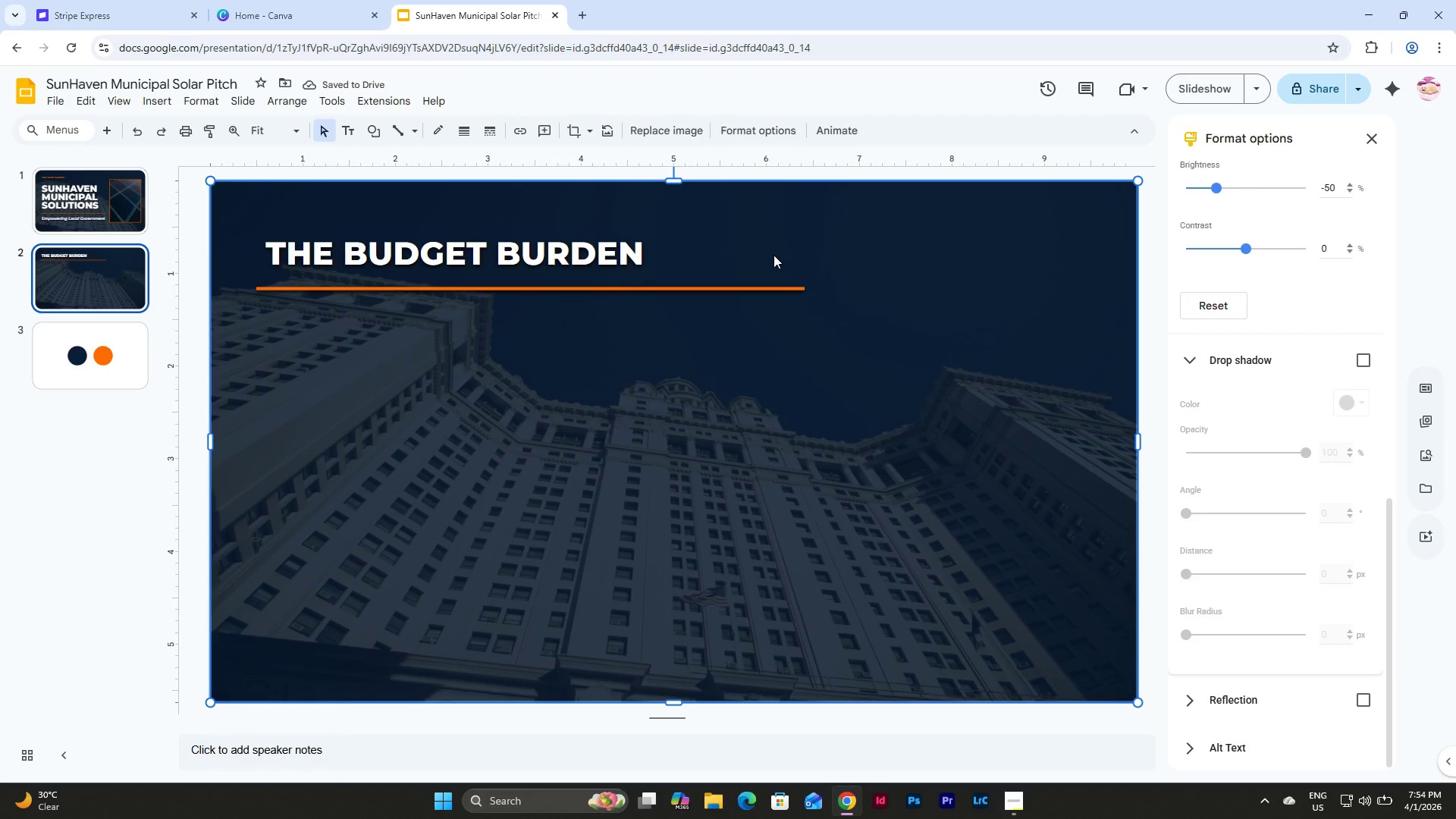 
left_click([681, 234])
 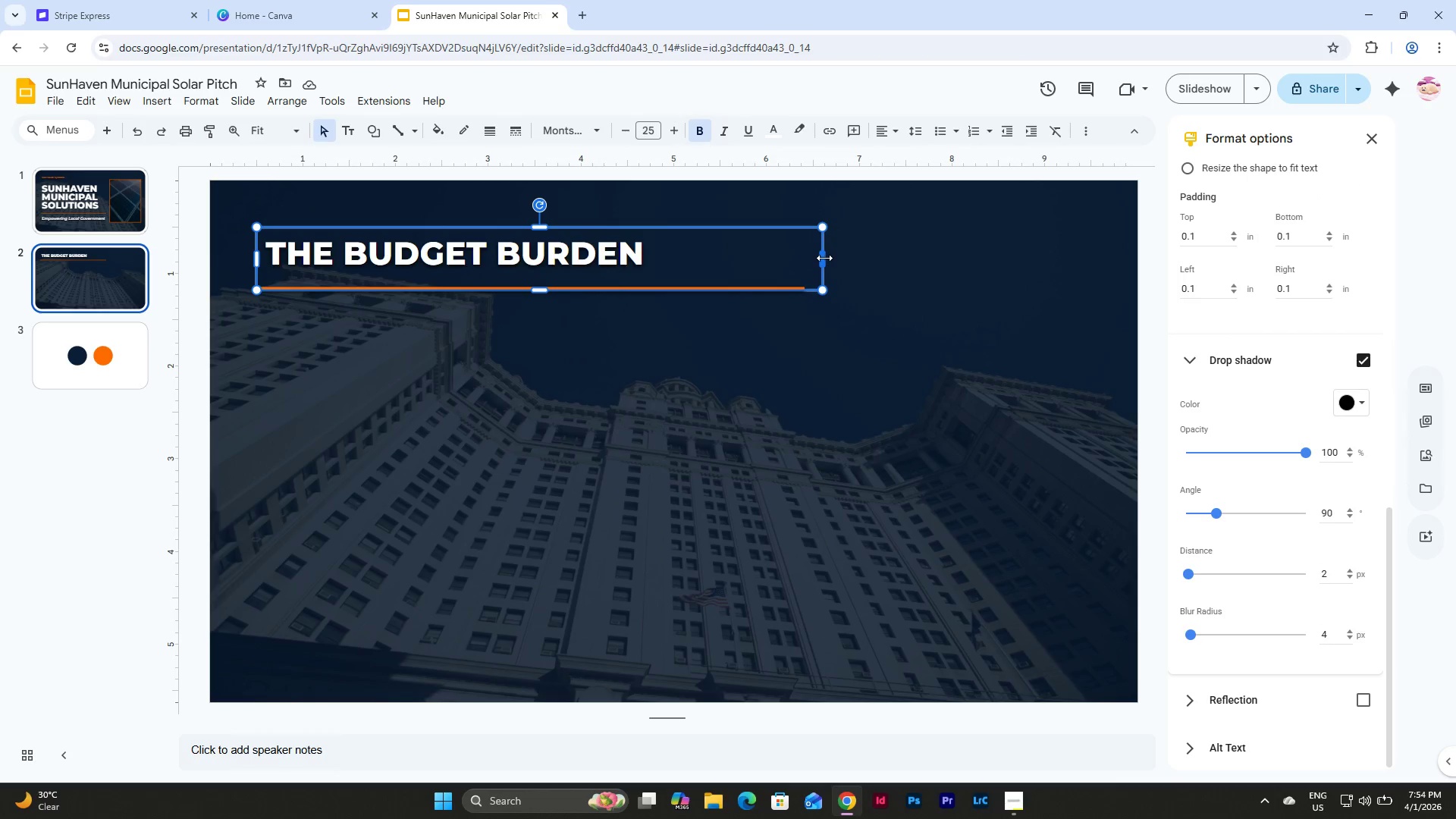 
left_click_drag(start_coordinate=[824, 258], to_coordinate=[677, 271])
 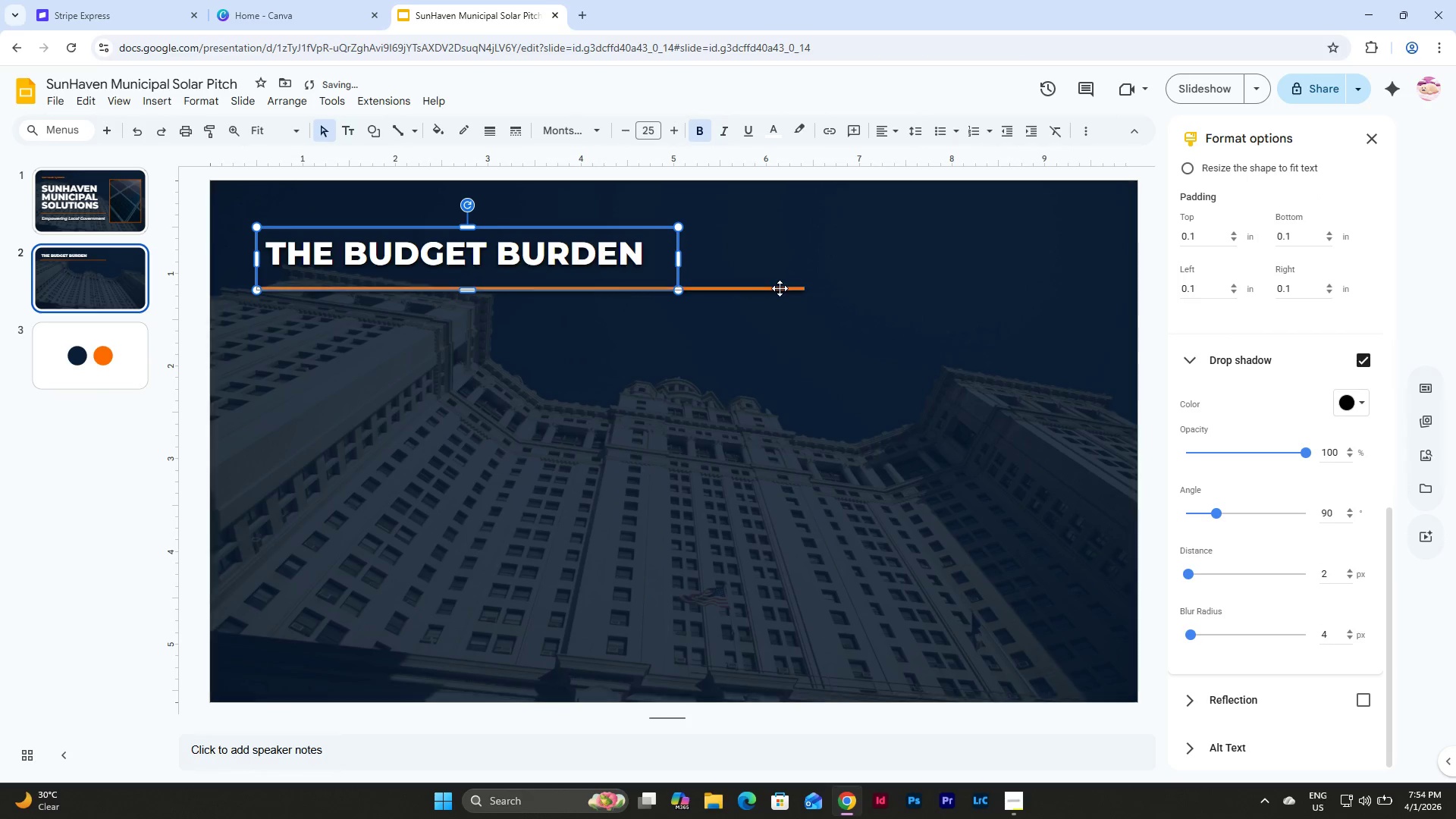 
left_click([780, 288])
 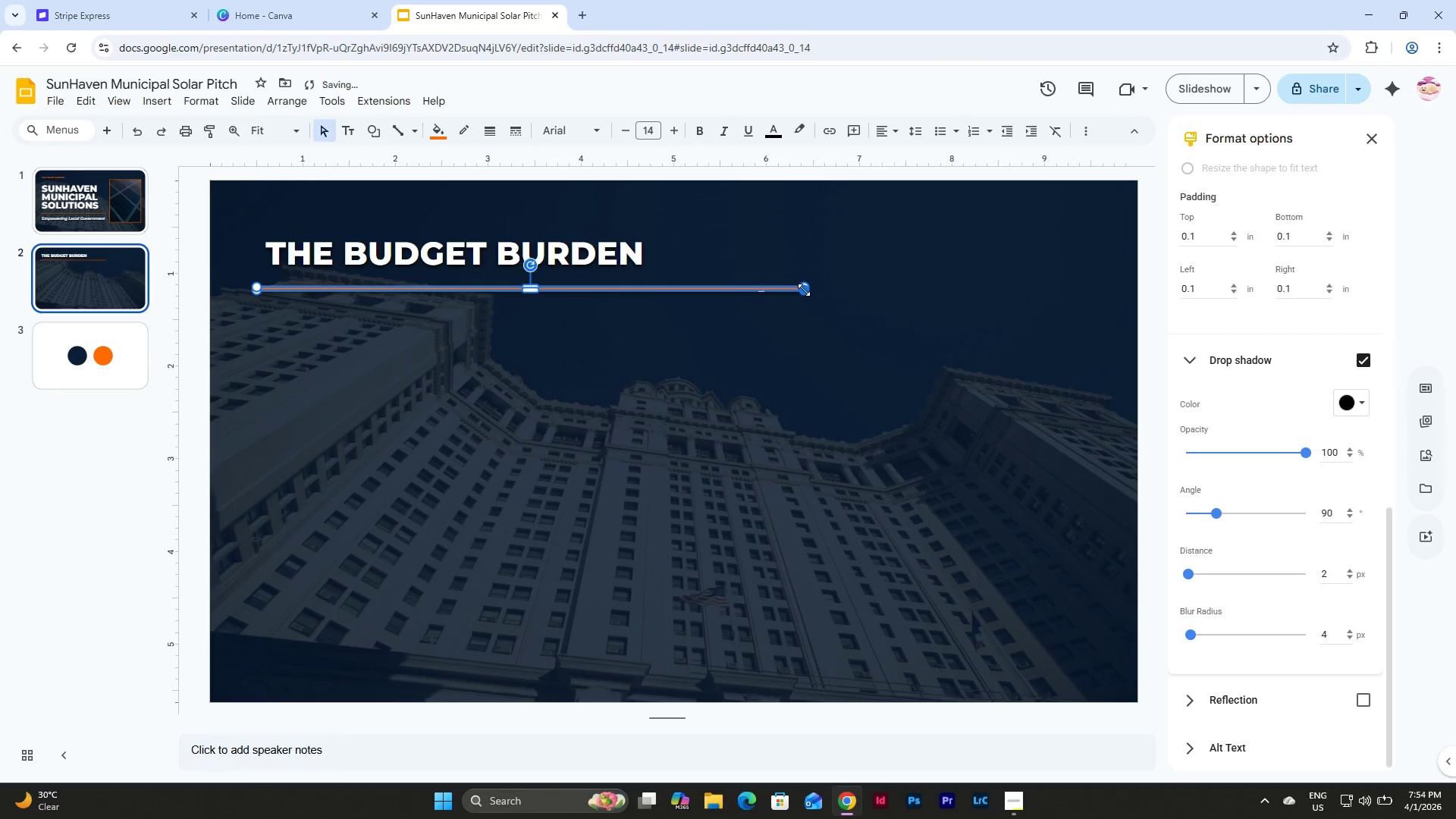 
left_click_drag(start_coordinate=[804, 290], to_coordinate=[1090, 287])
 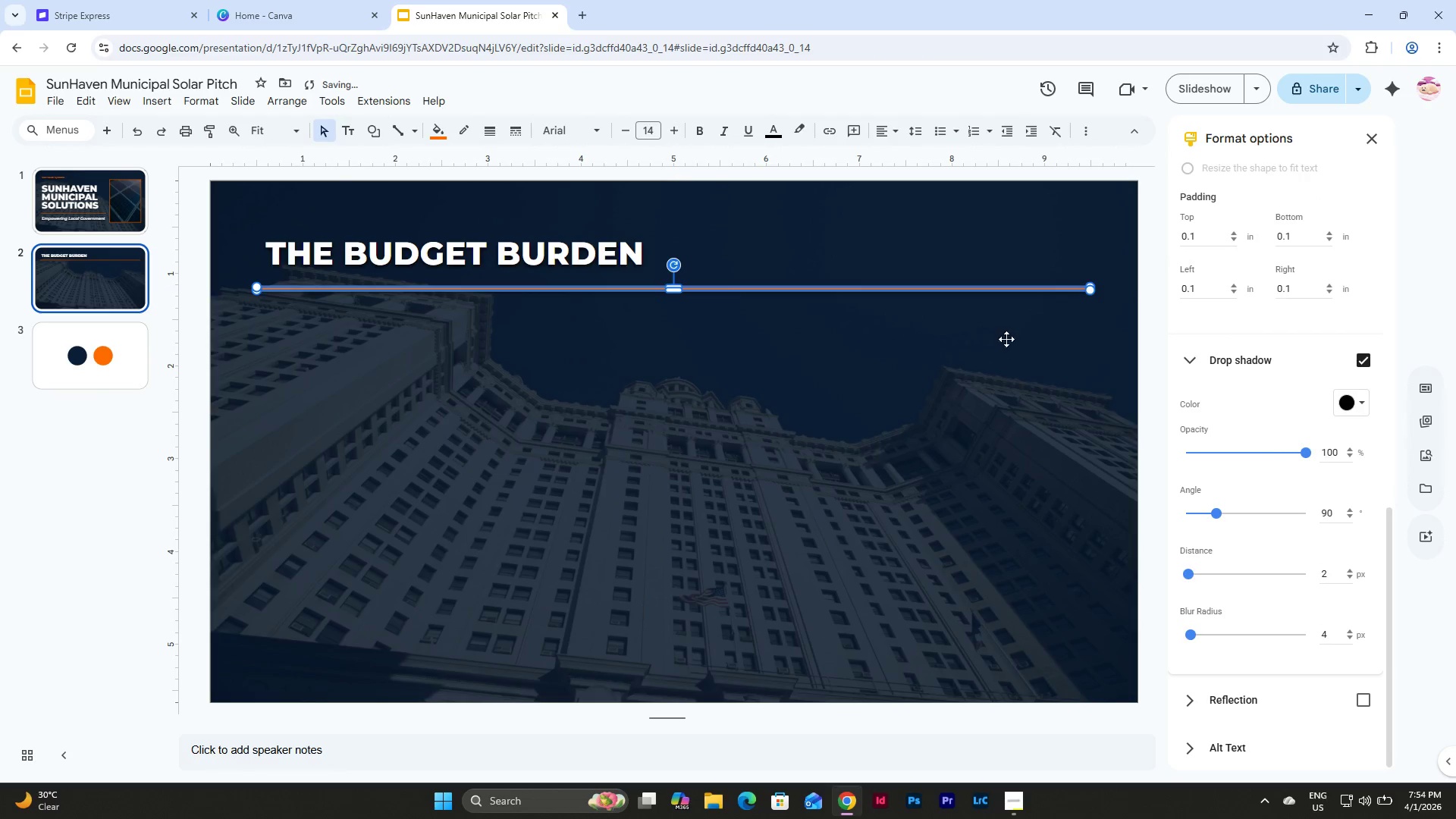 
left_click([1001, 342])
 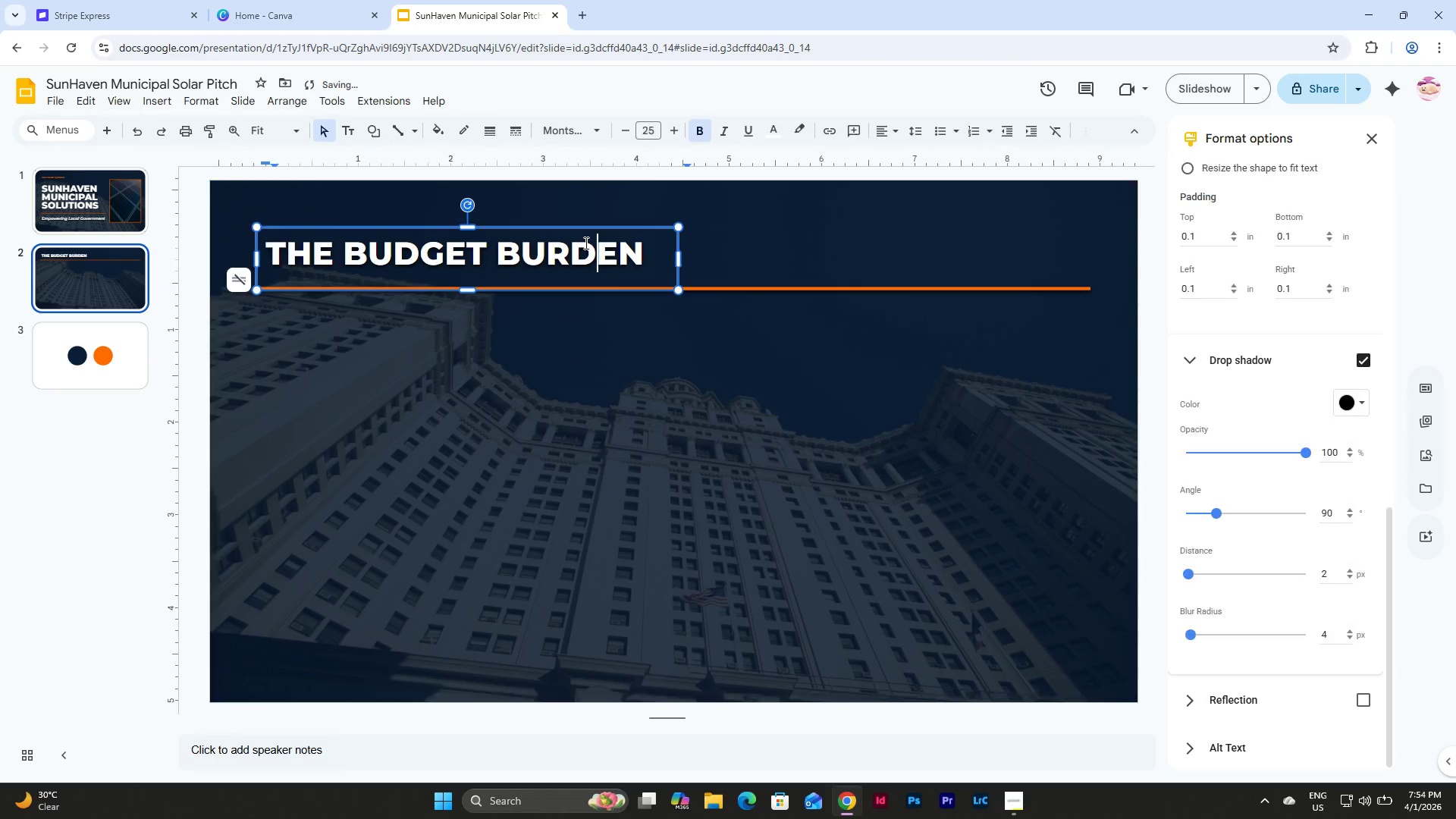 
double_click([628, 227])
 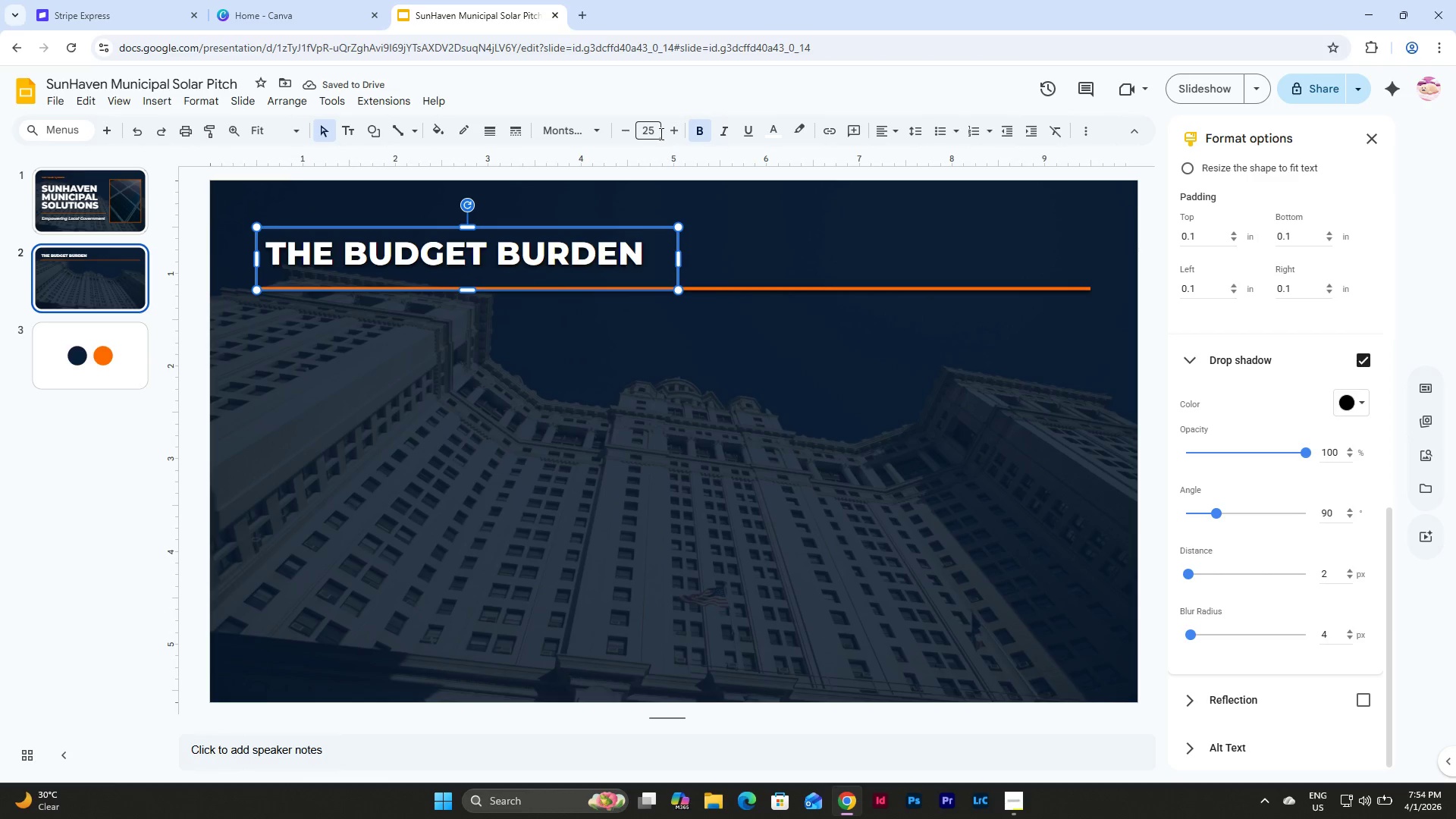 
left_click([660, 133])
 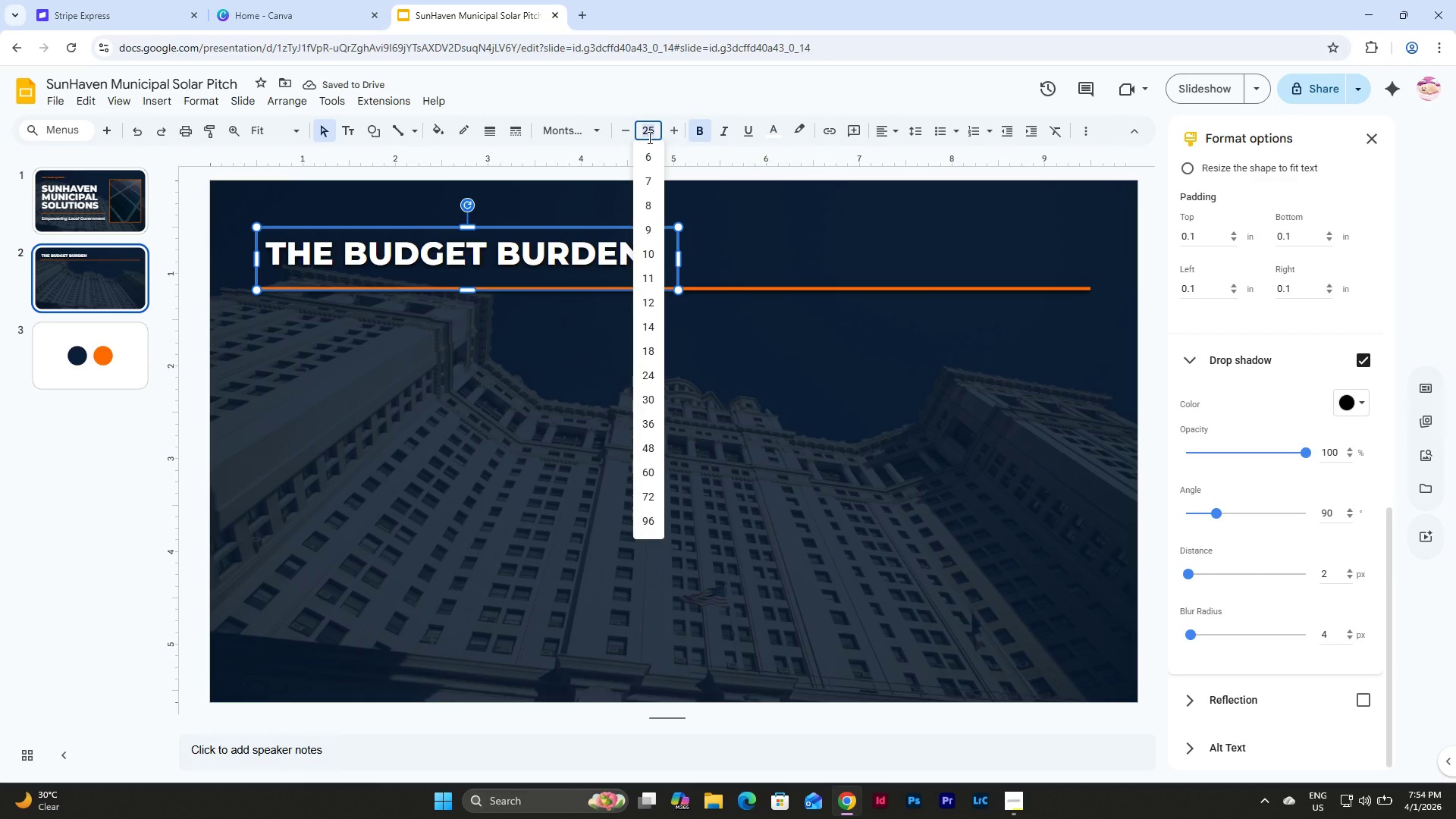 
key(Numpad4)
 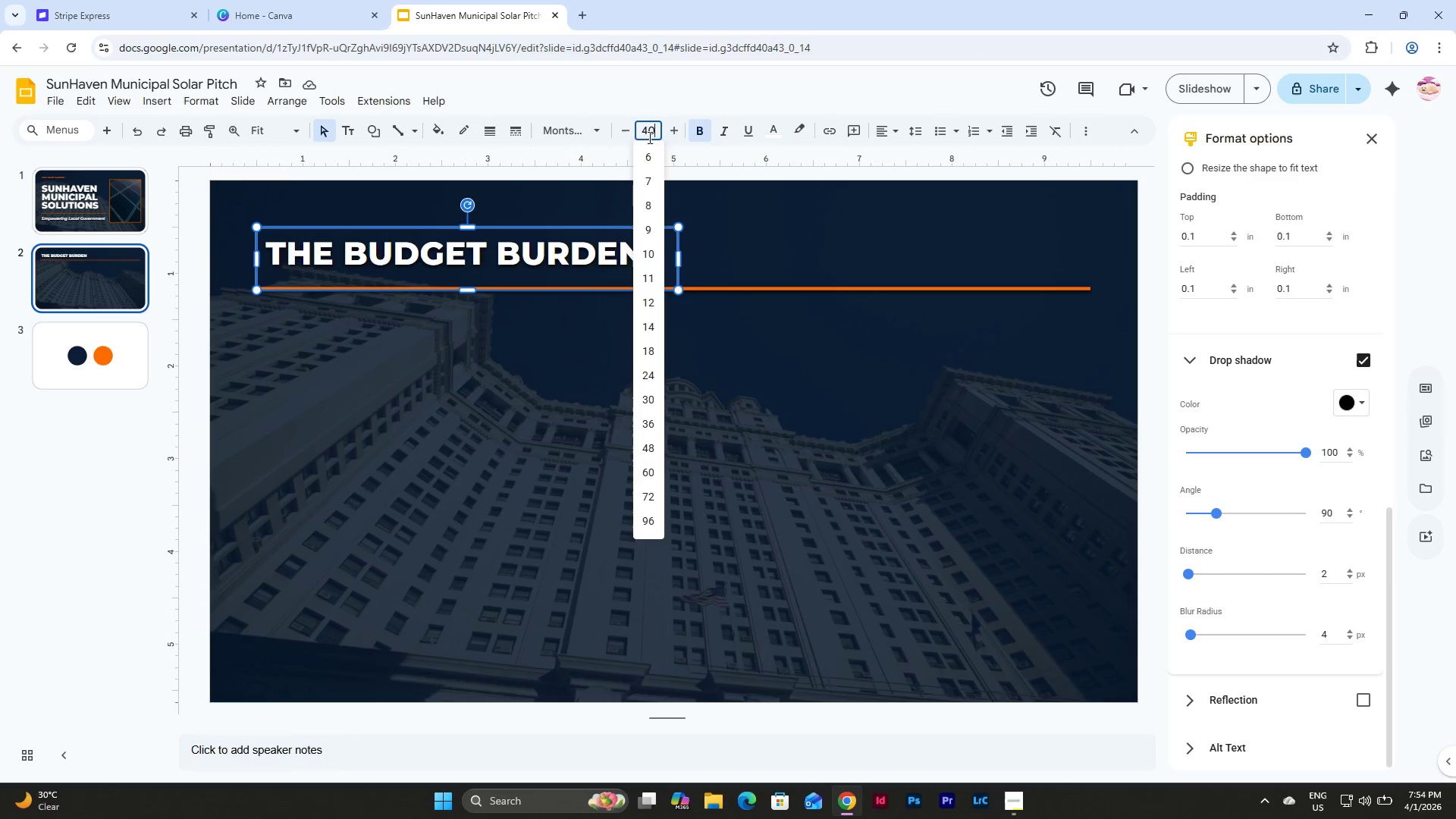 
key(Numpad0)
 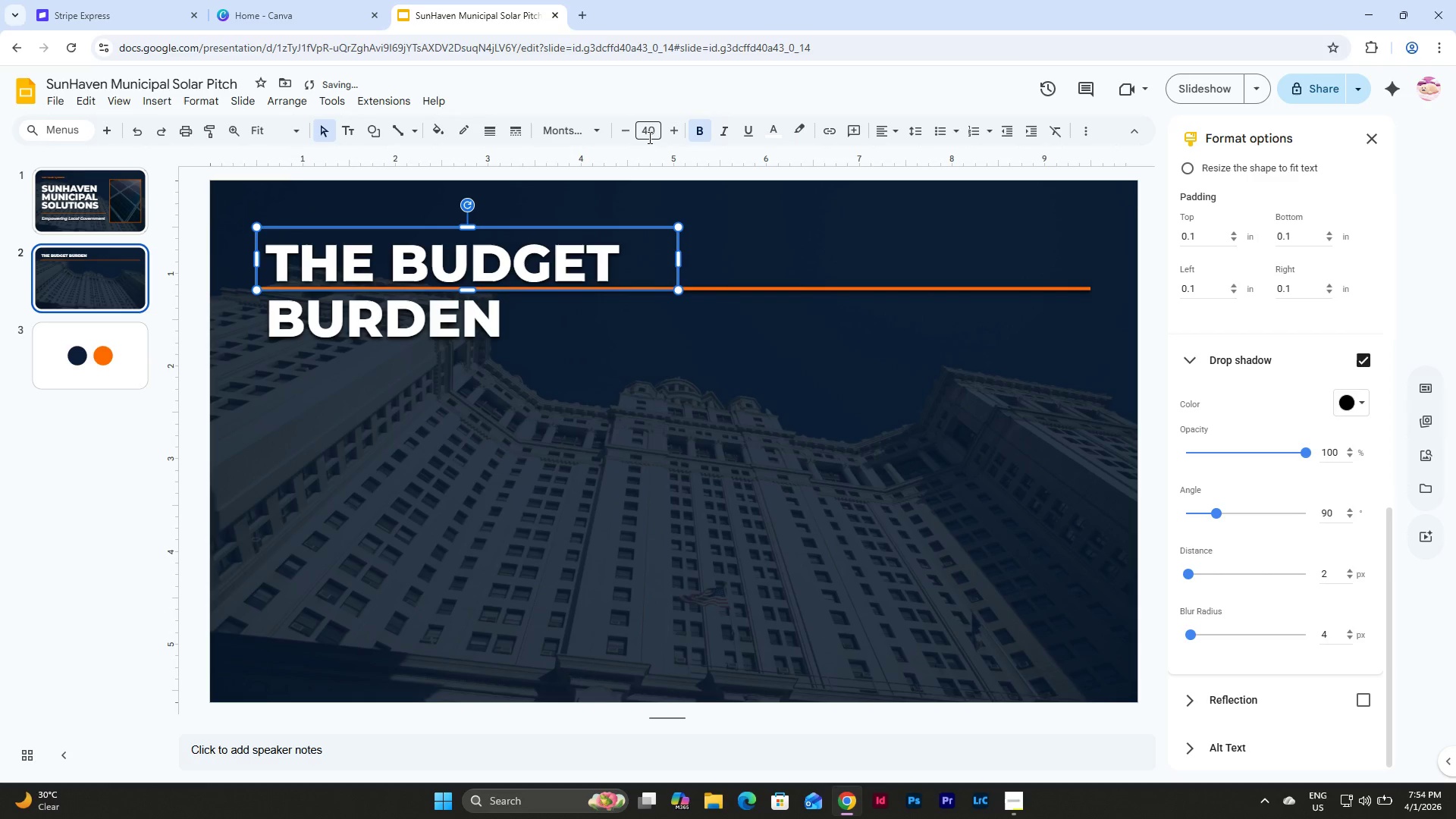 
key(NumpadEnter)
 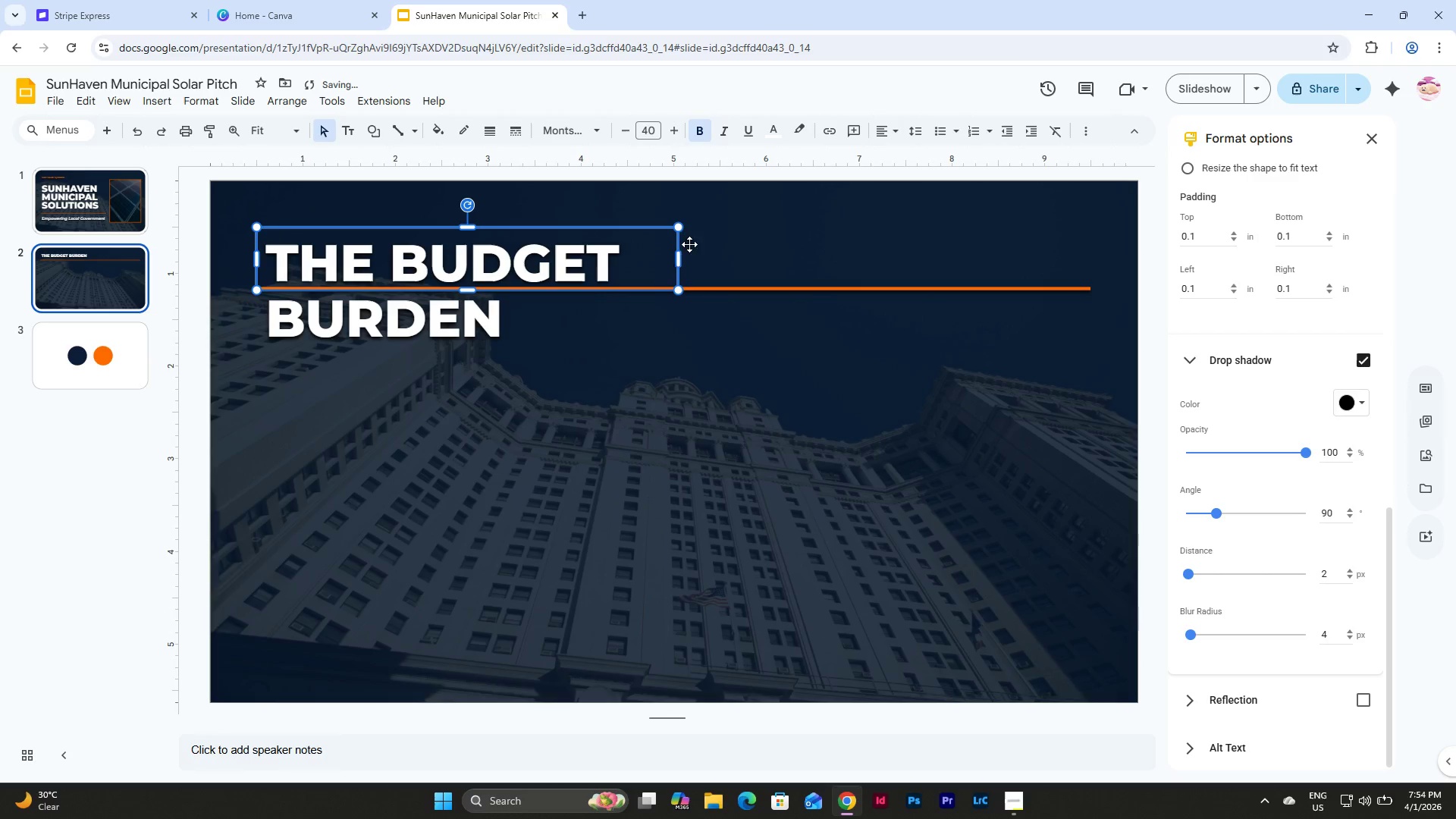 
left_click_drag(start_coordinate=[681, 256], to_coordinate=[1088, 246])
 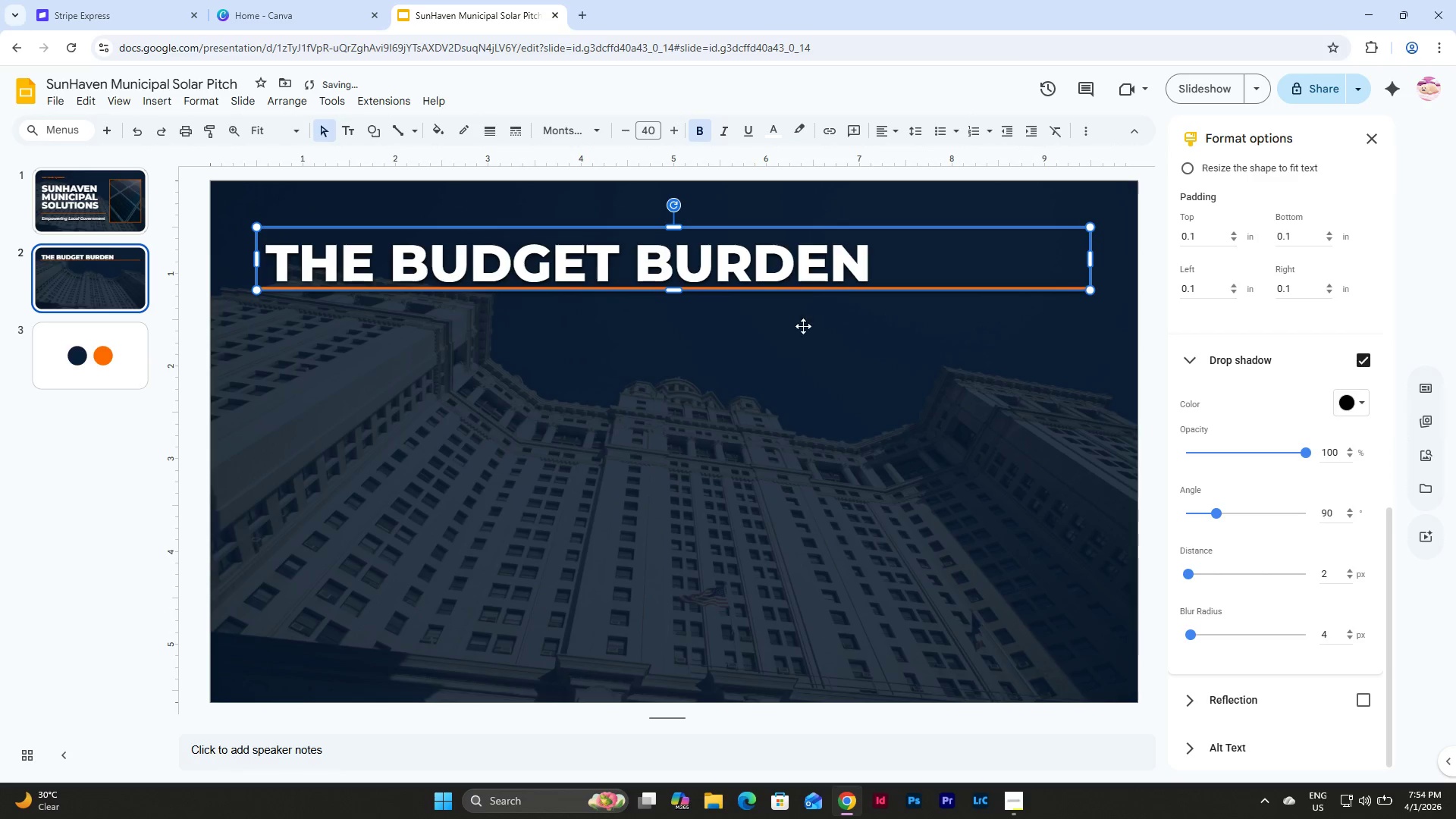 
left_click([730, 345])
 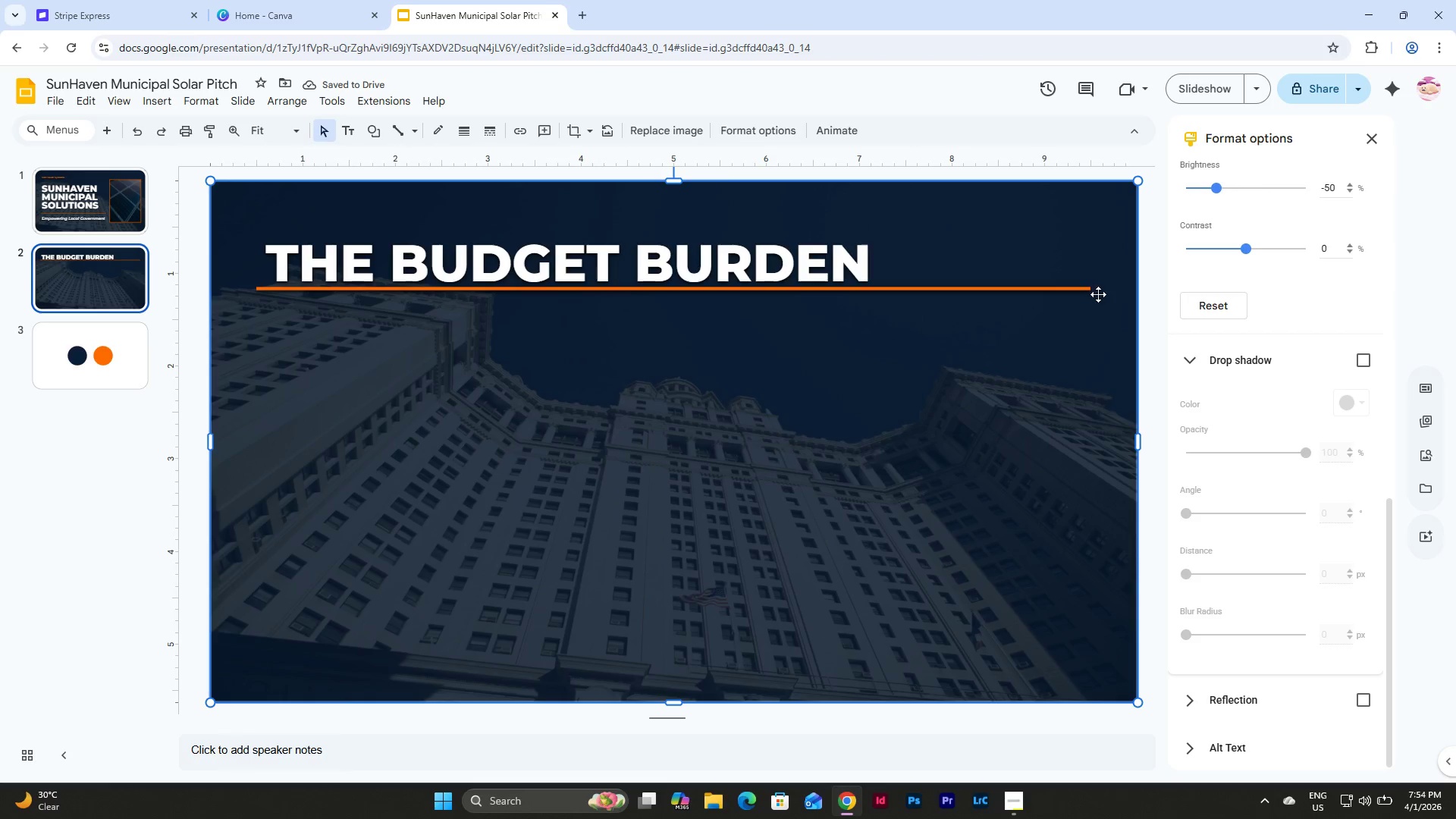 
left_click([1084, 290])
 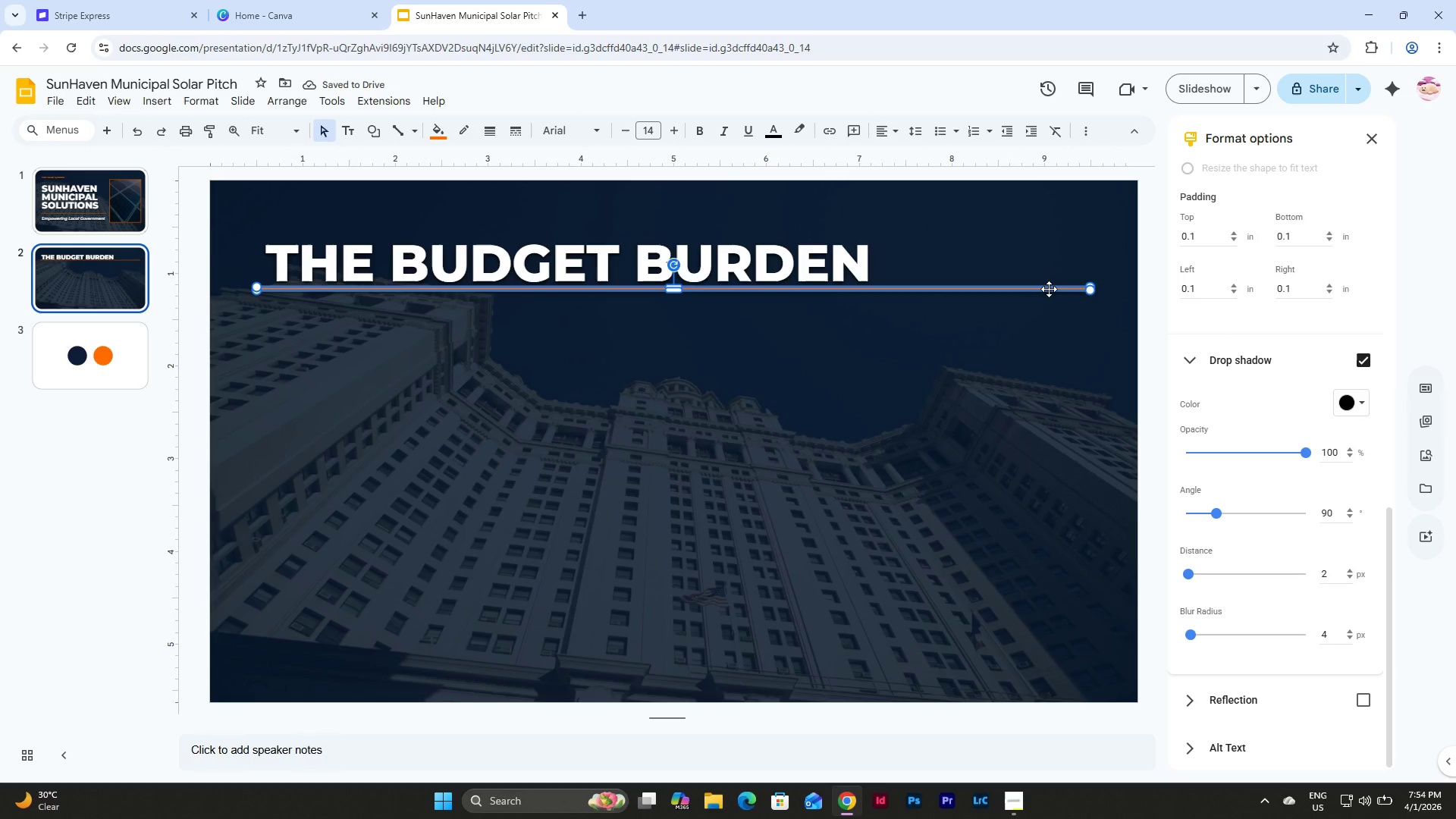 
left_click_drag(start_coordinate=[1049, 289], to_coordinate=[1049, 298])
 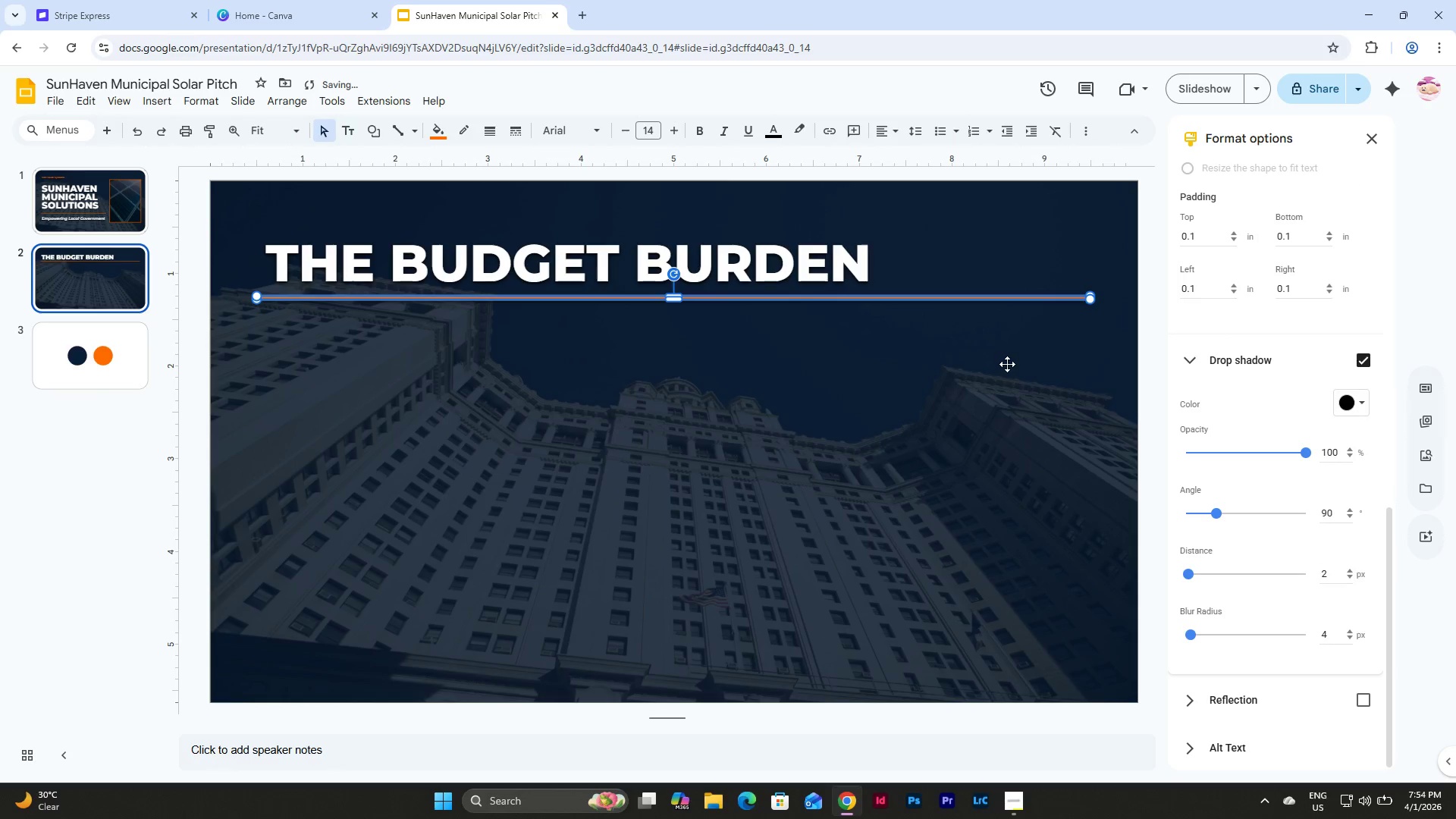 
left_click([992, 388])
 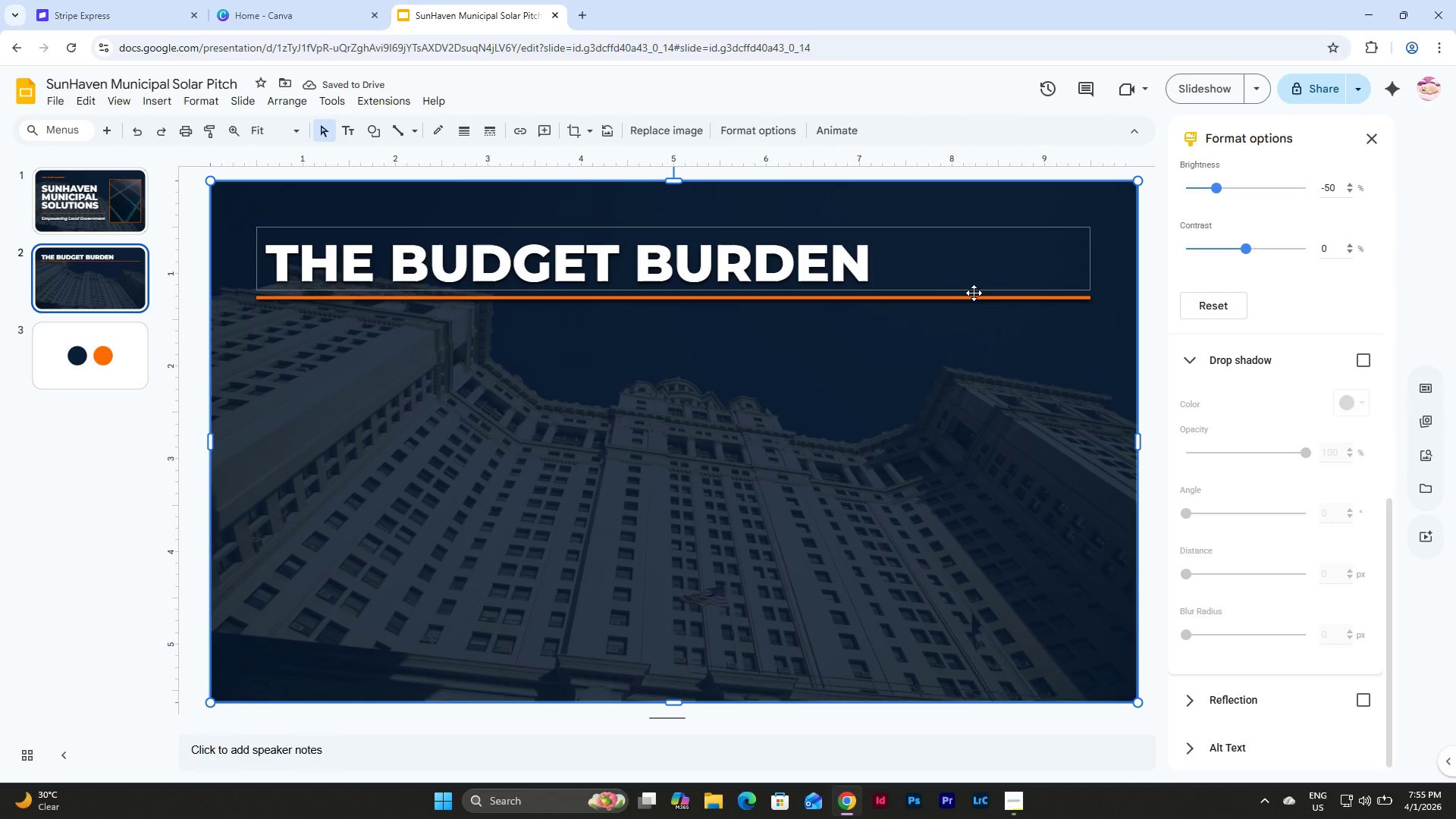 
left_click([980, 300])
 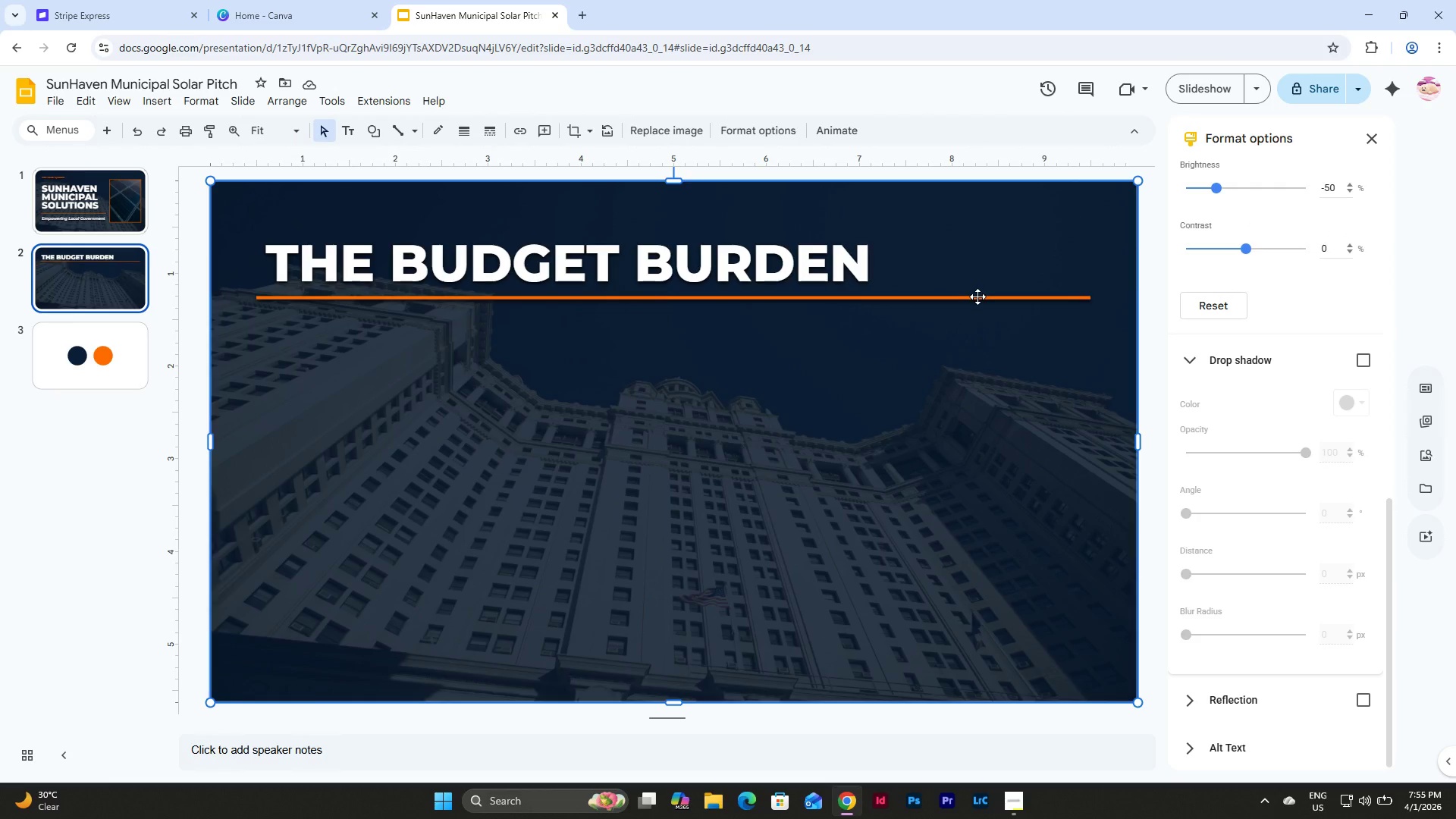 
left_click([977, 297])
 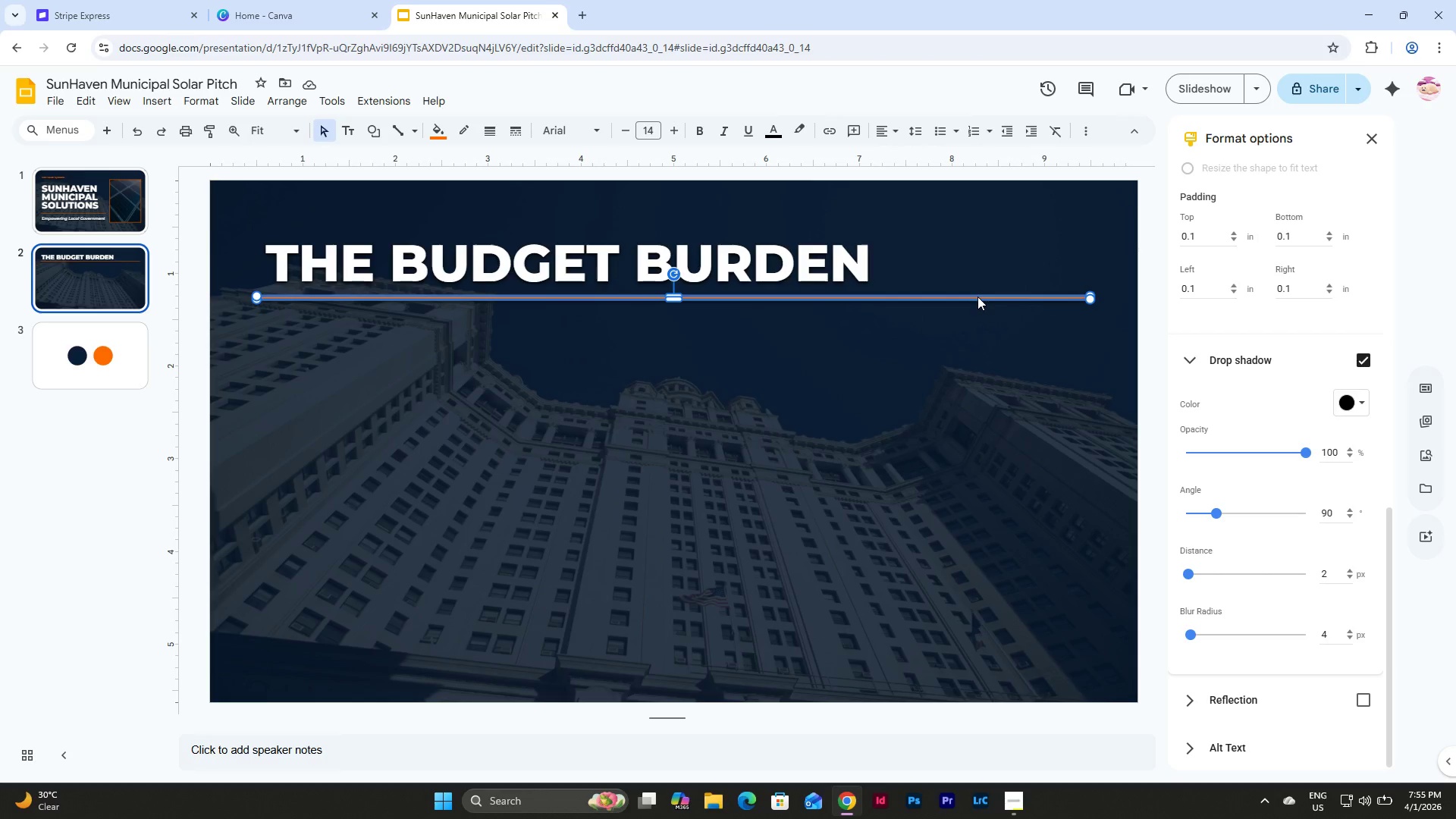 
left_click_drag(start_coordinate=[977, 297], to_coordinate=[978, 303])
 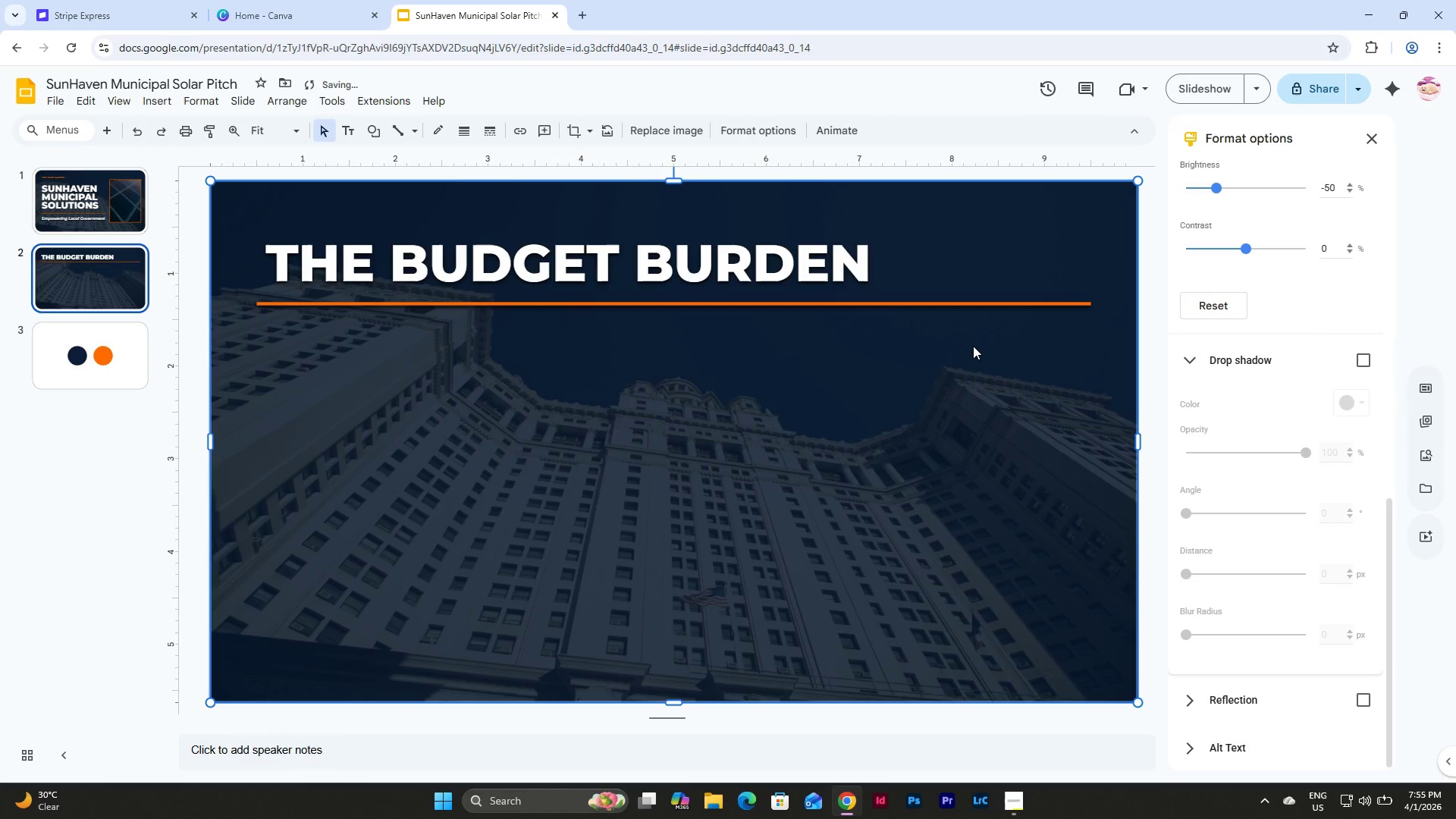 
left_click([973, 346])
 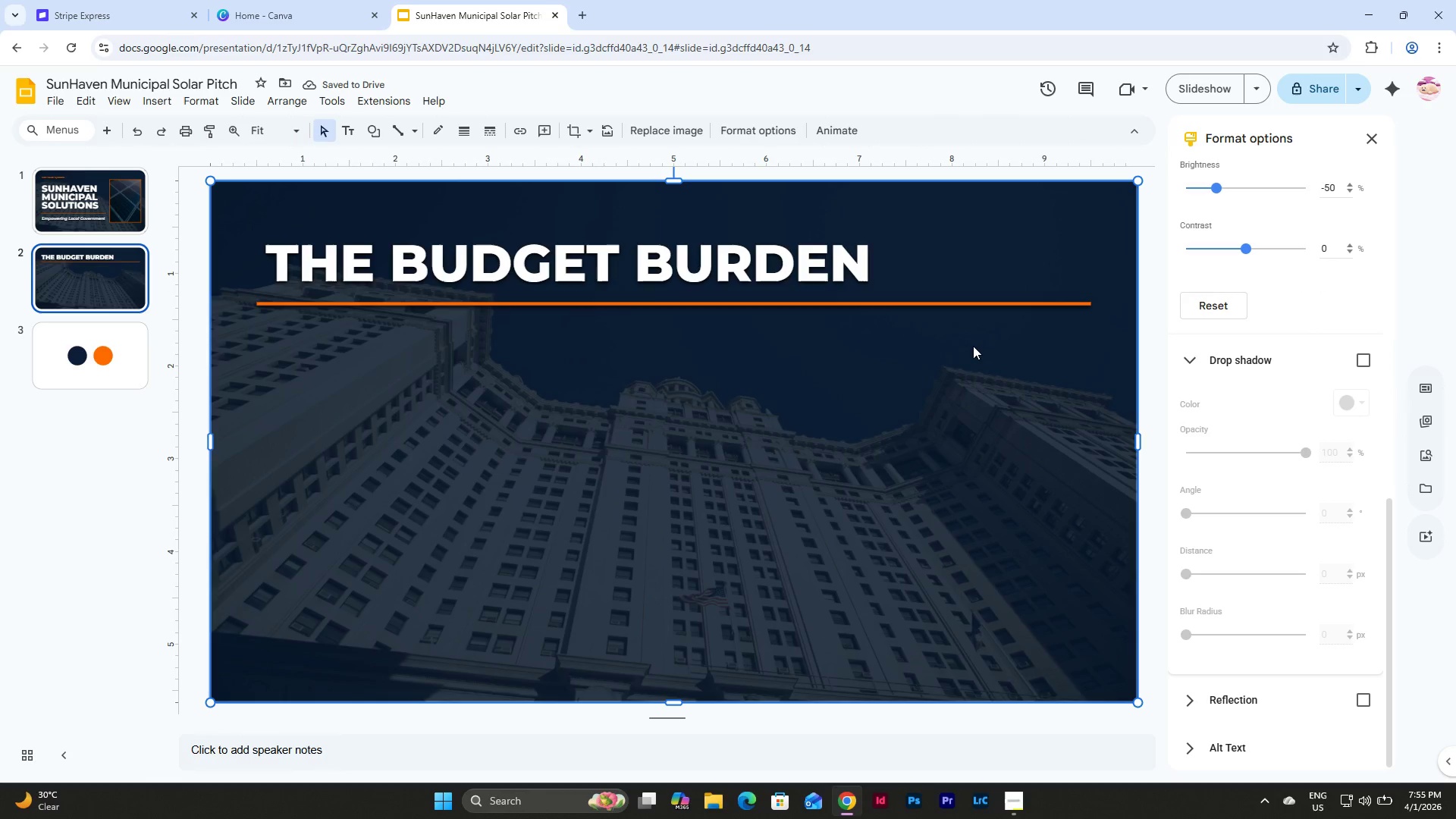 
left_click_drag(start_coordinate=[973, 346], to_coordinate=[881, 300])
 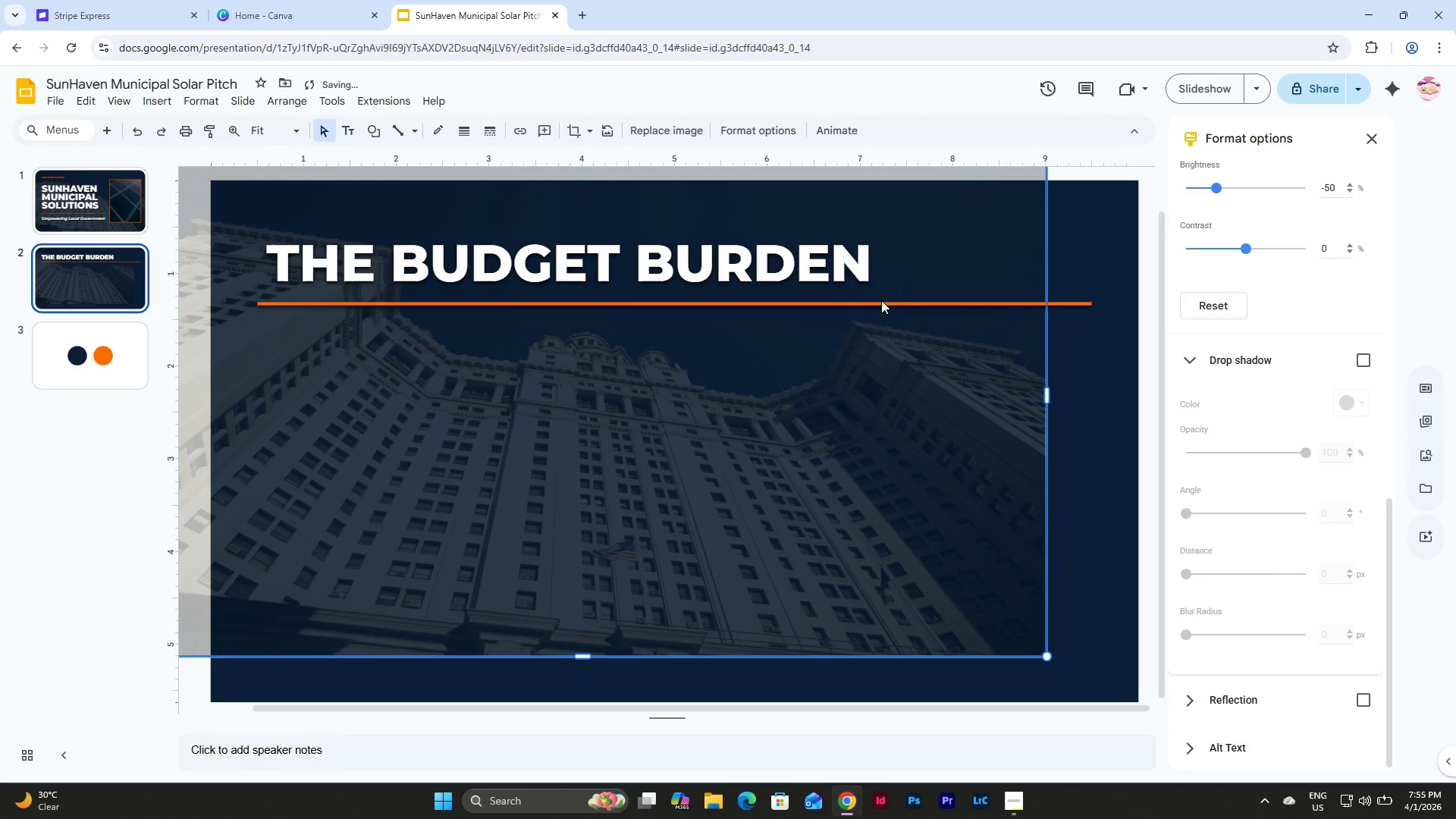 
key(Control+Z)
 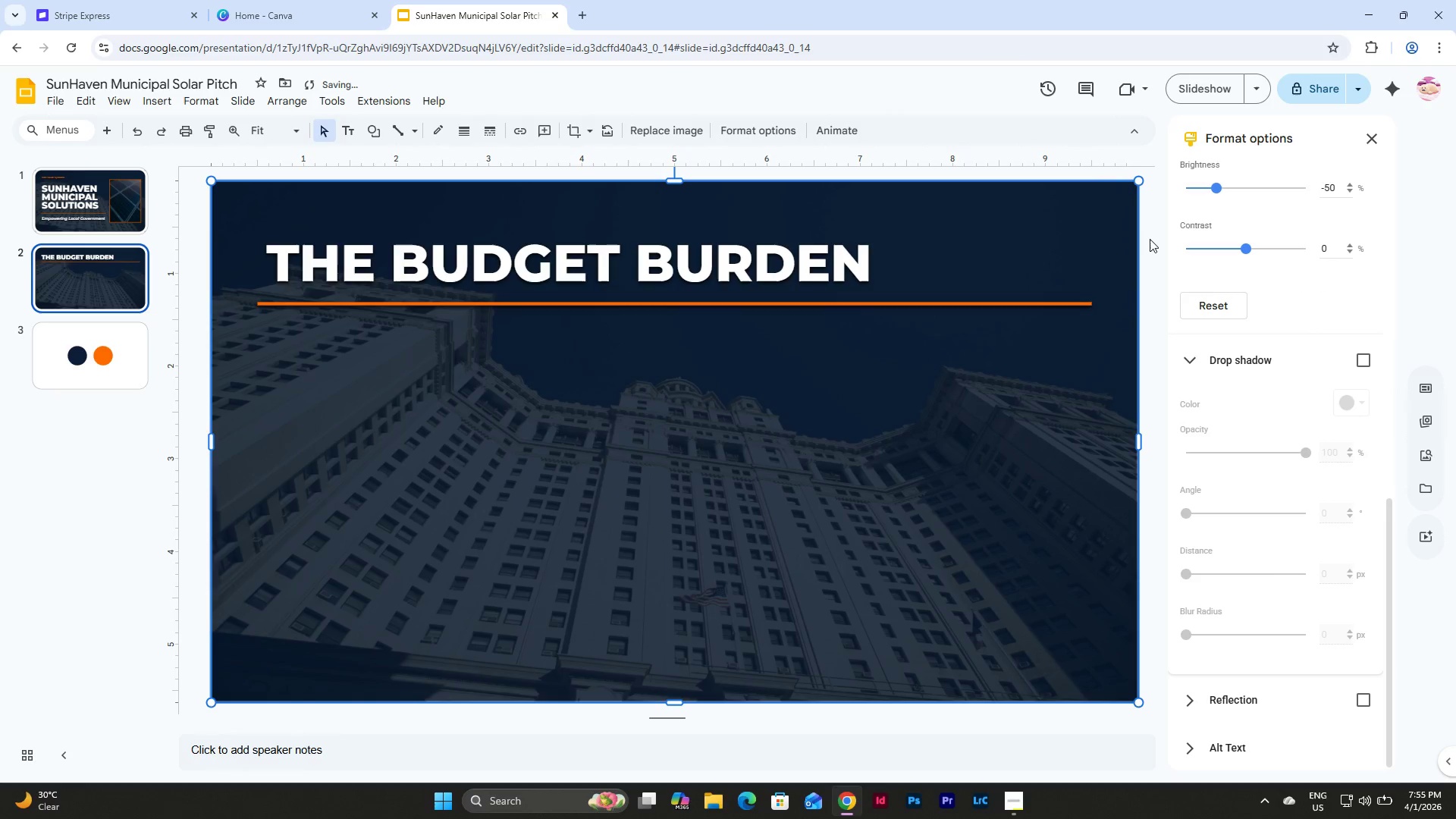 
left_click([1154, 253])
 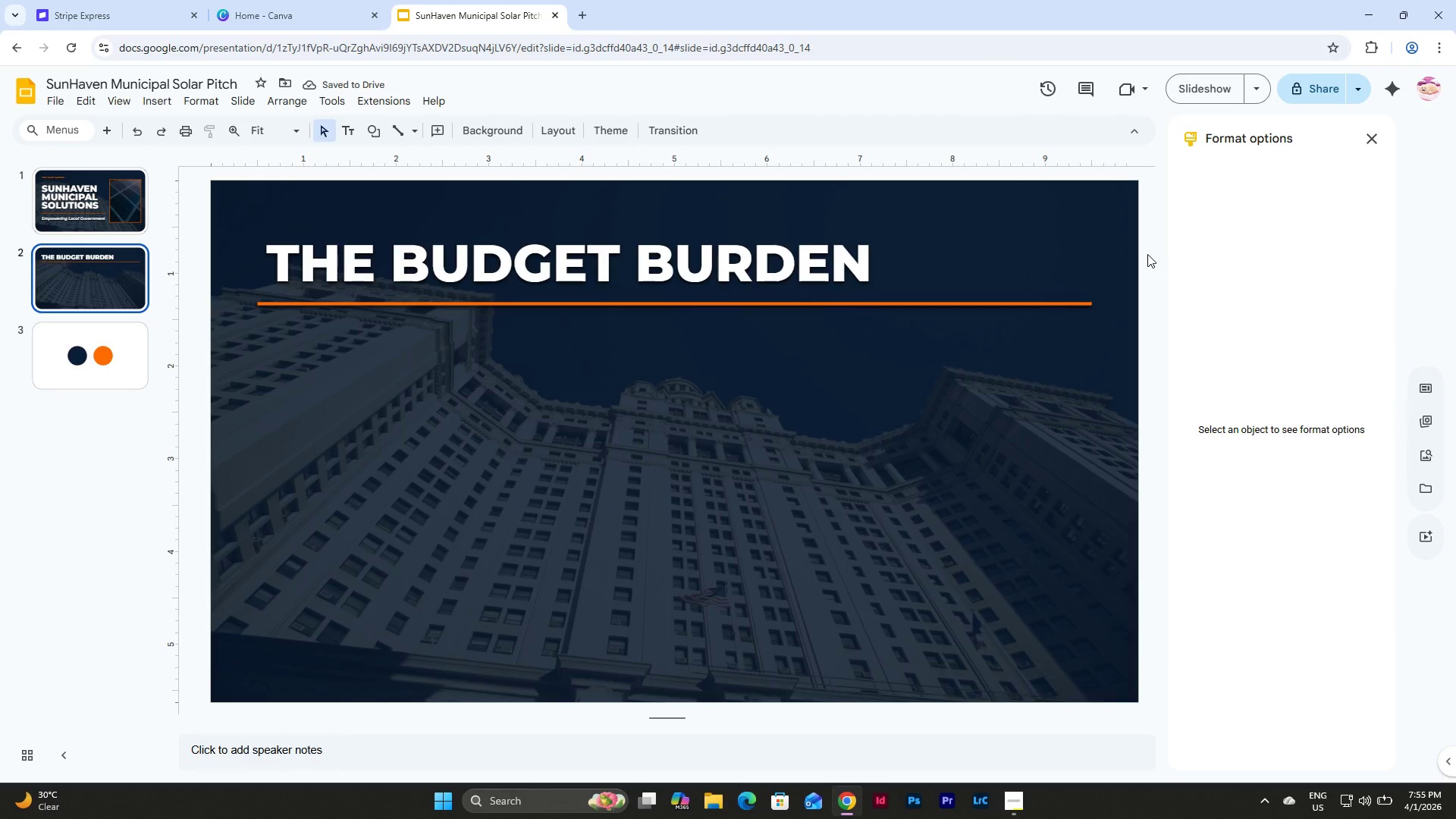 
left_click([1009, 381])
 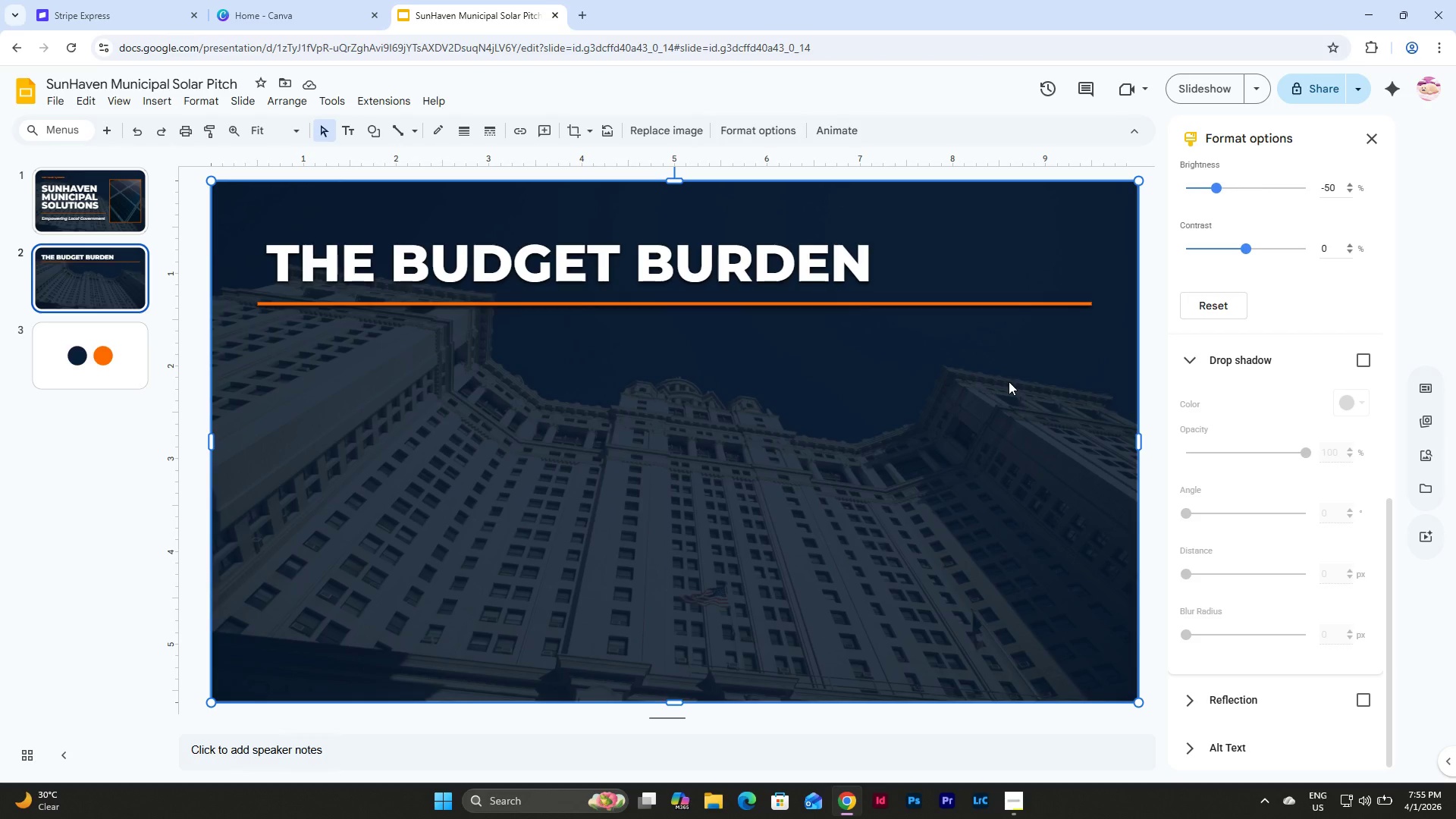 
key(Backspace)
 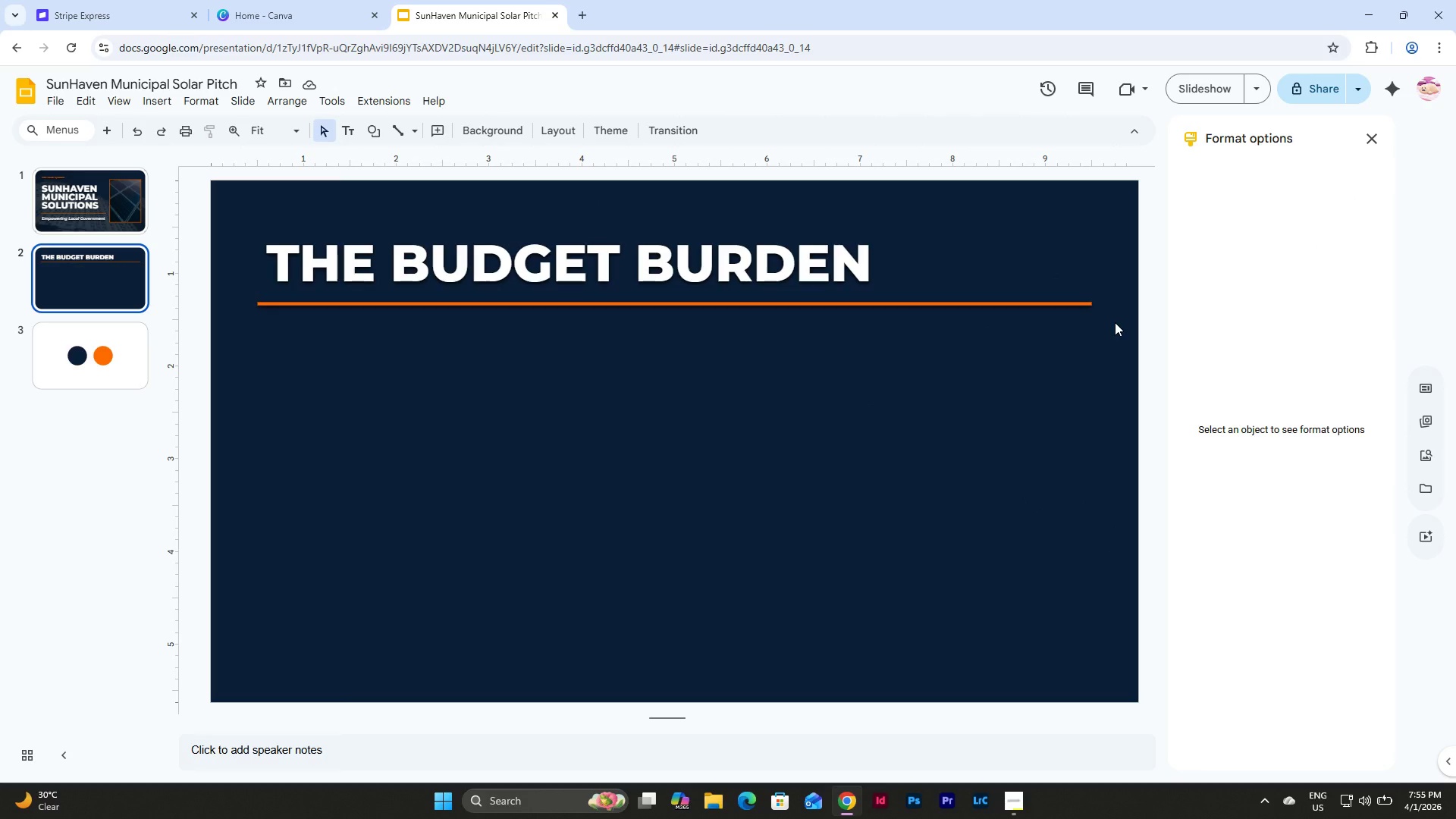 
wait(22.84)
 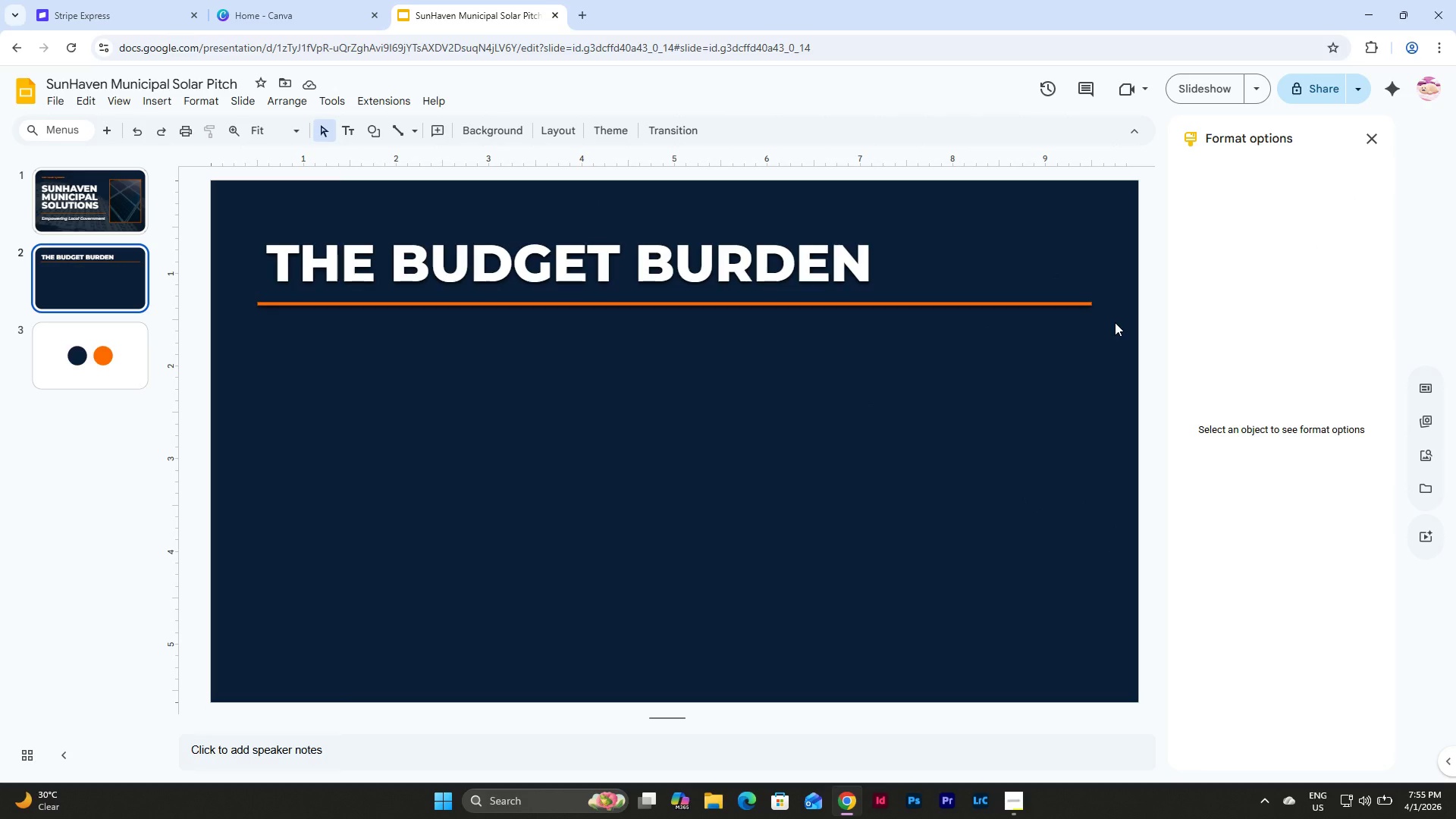 
left_click([164, 99])
 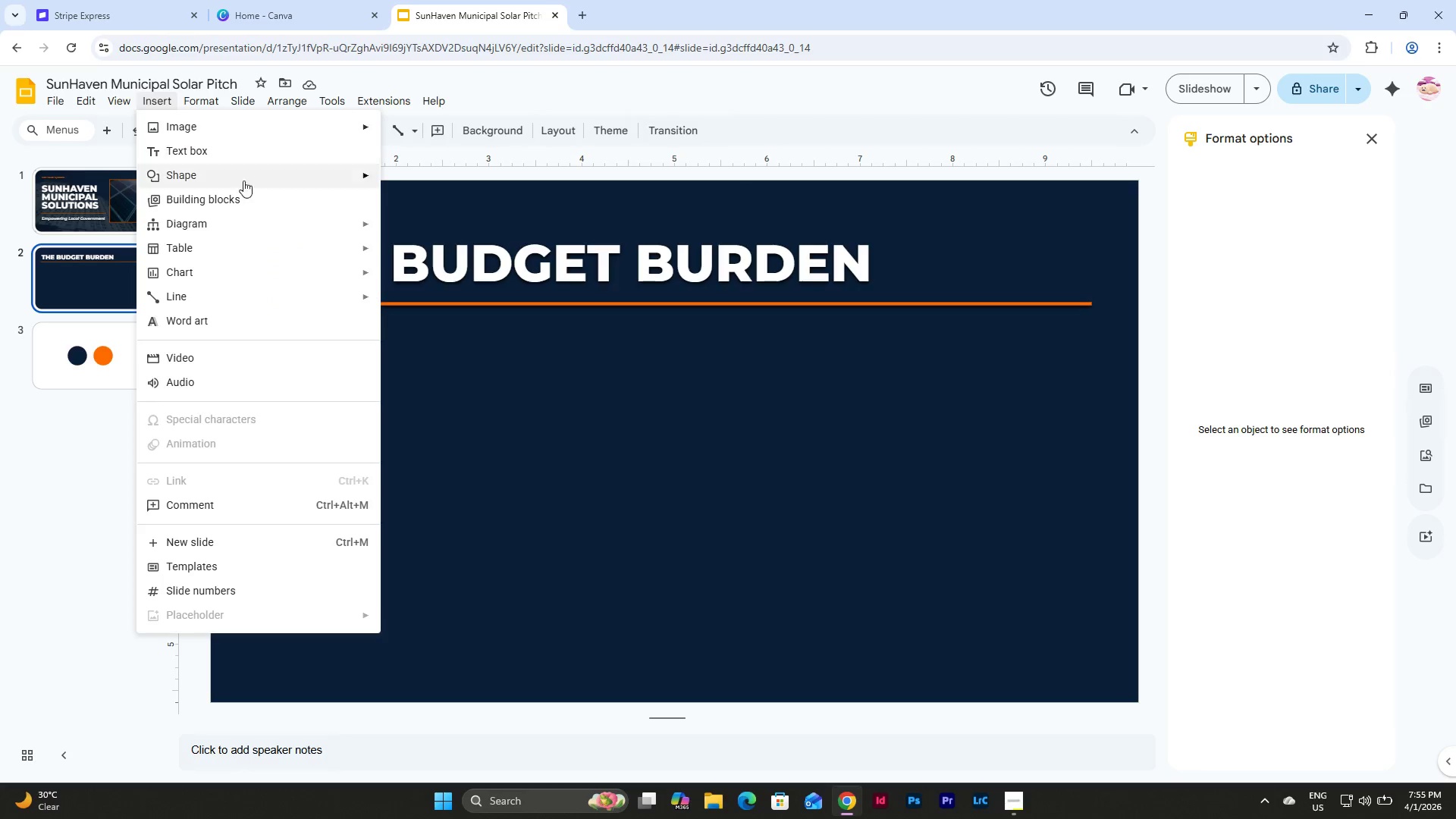 
mouse_move([304, 272])
 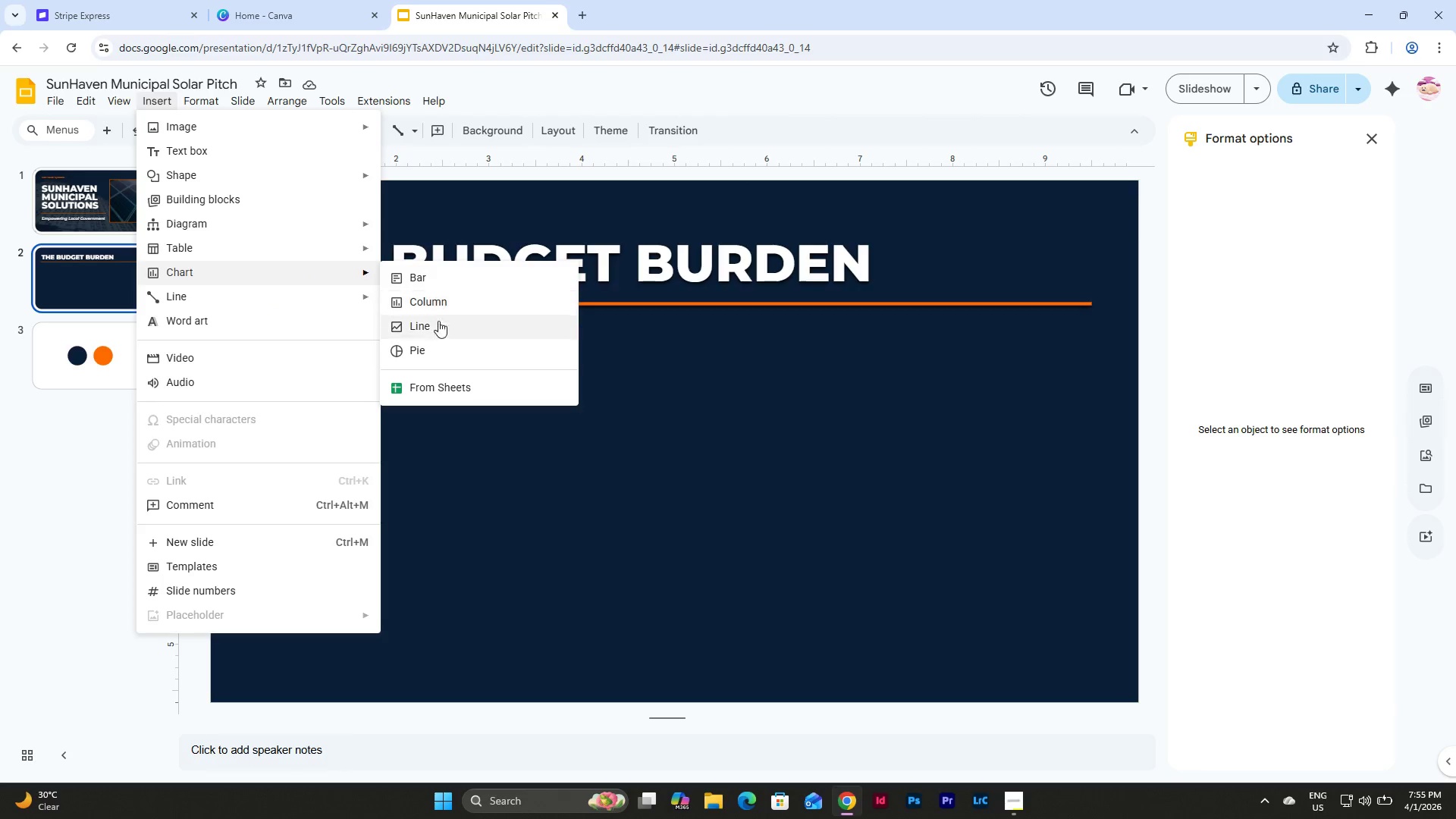 
left_click([439, 332])
 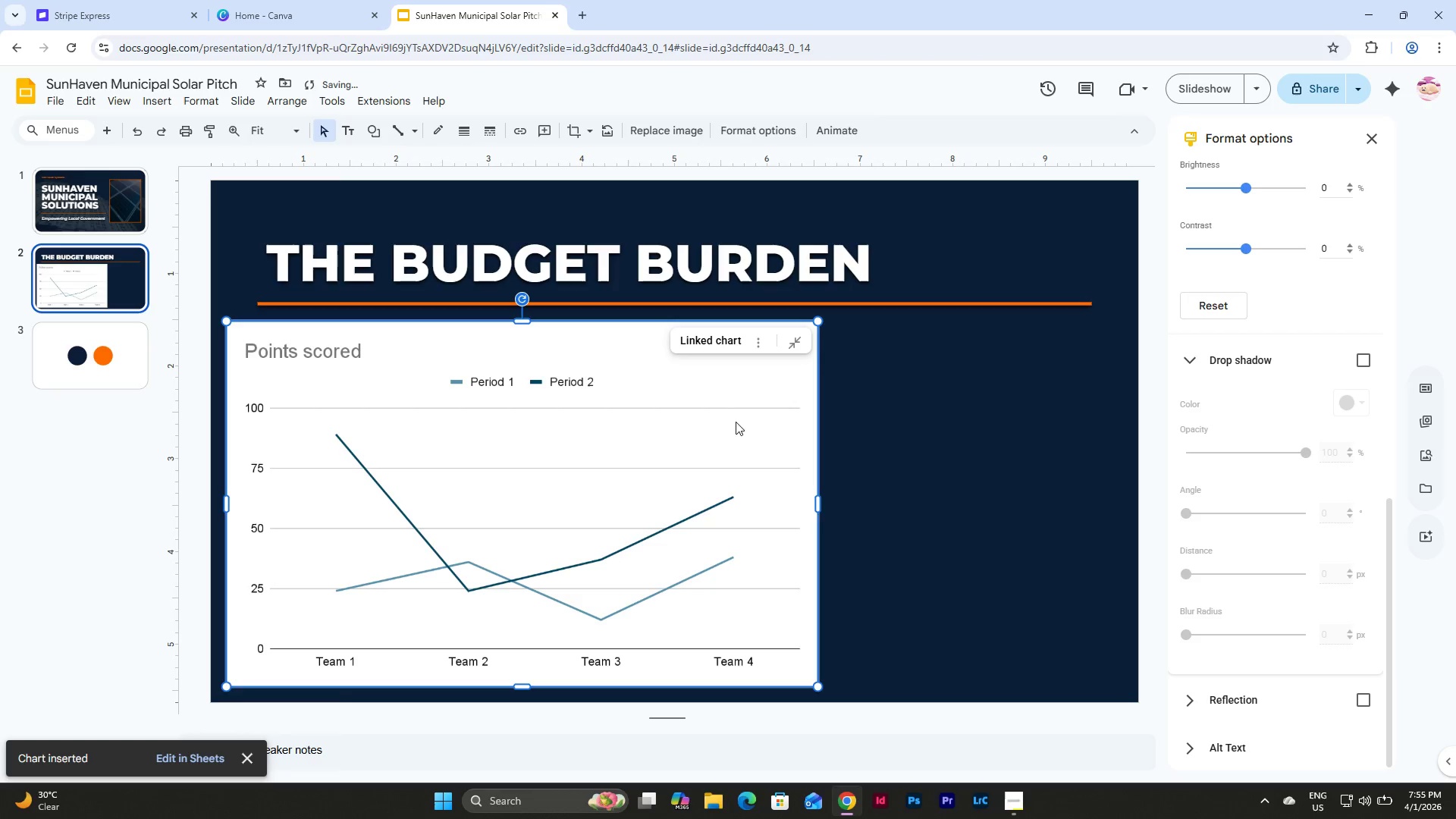 
left_click([977, 419])
 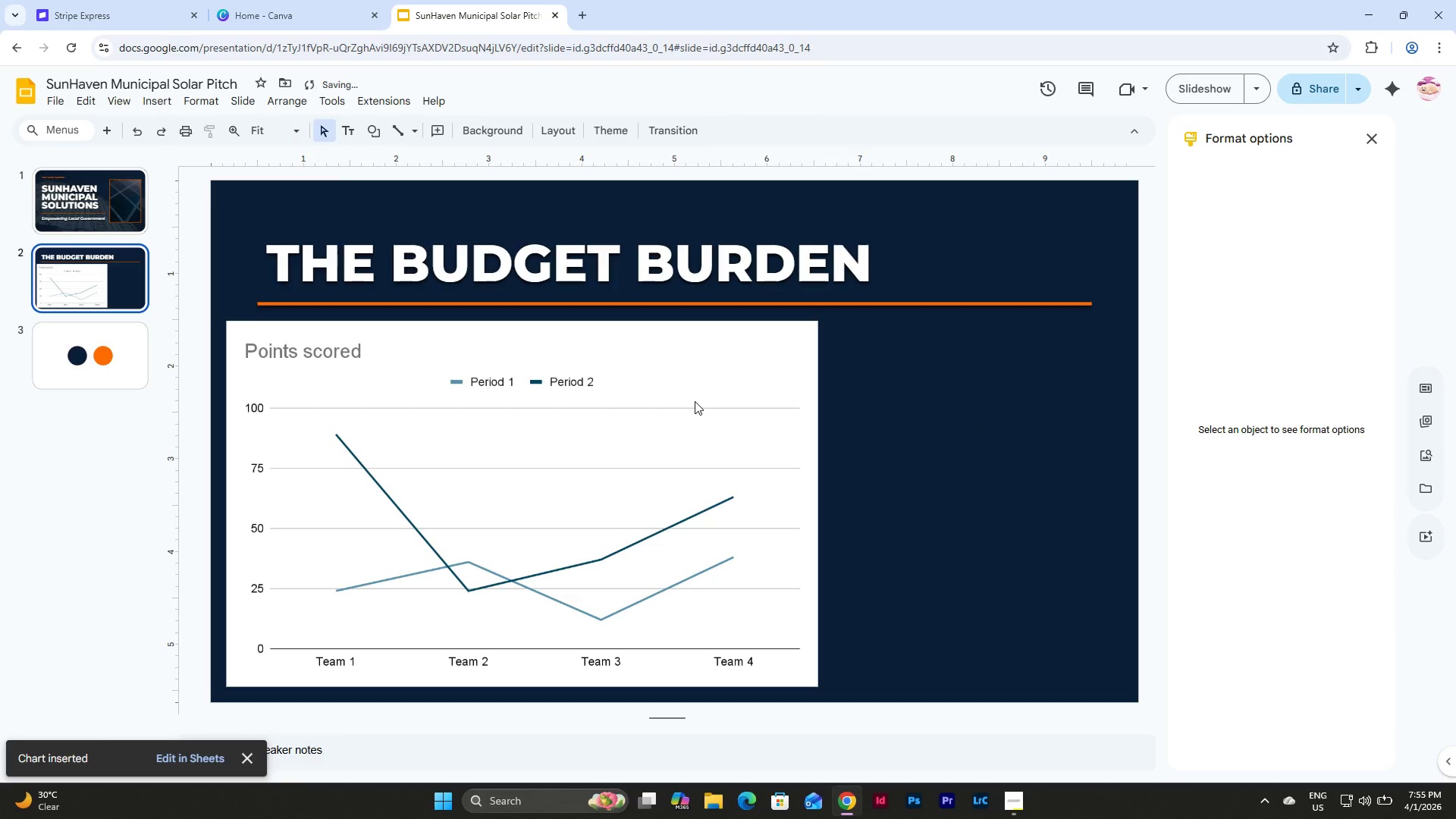 
left_click([695, 401])
 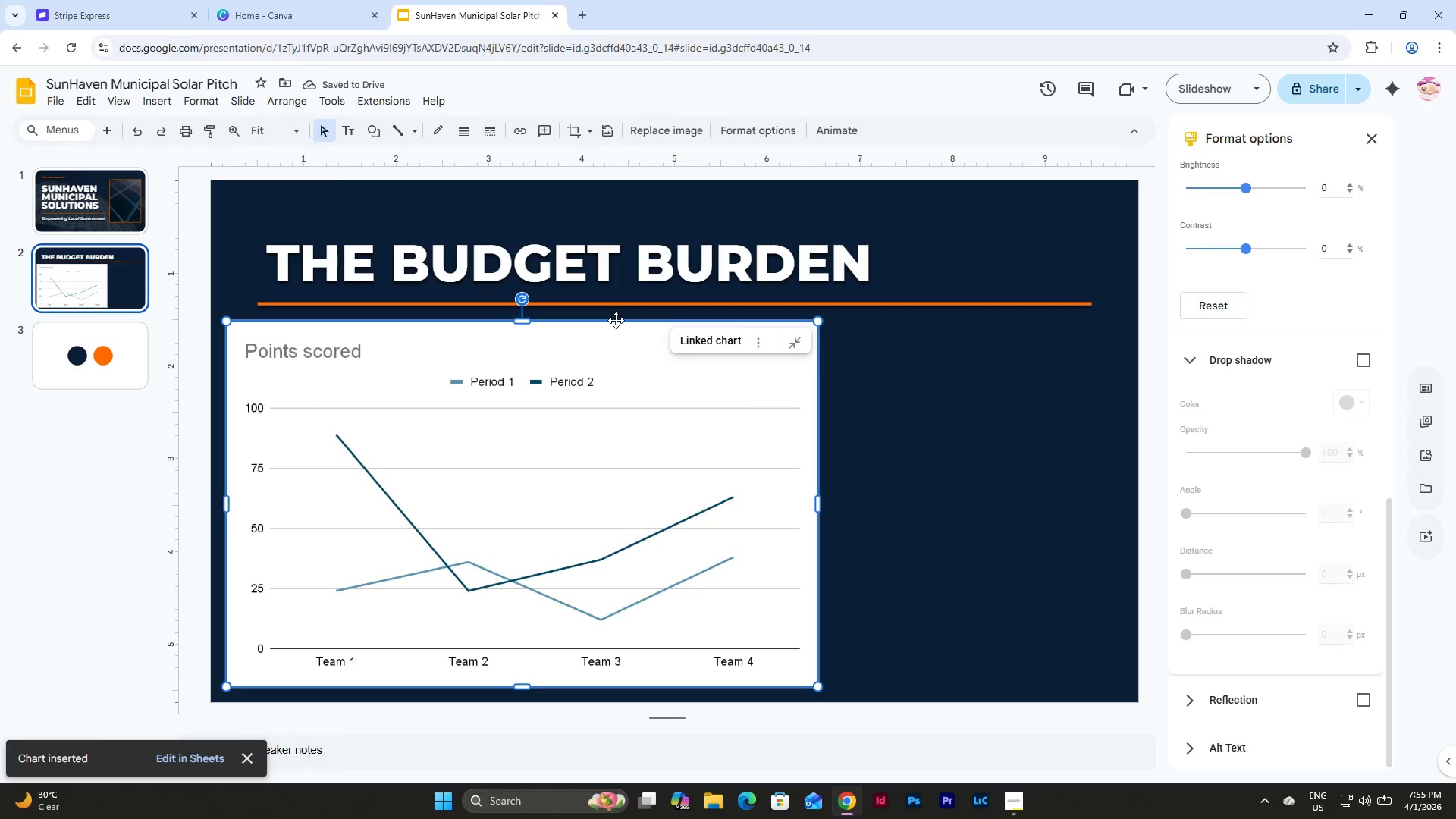 
left_click_drag(start_coordinate=[616, 320], to_coordinate=[767, 319])
 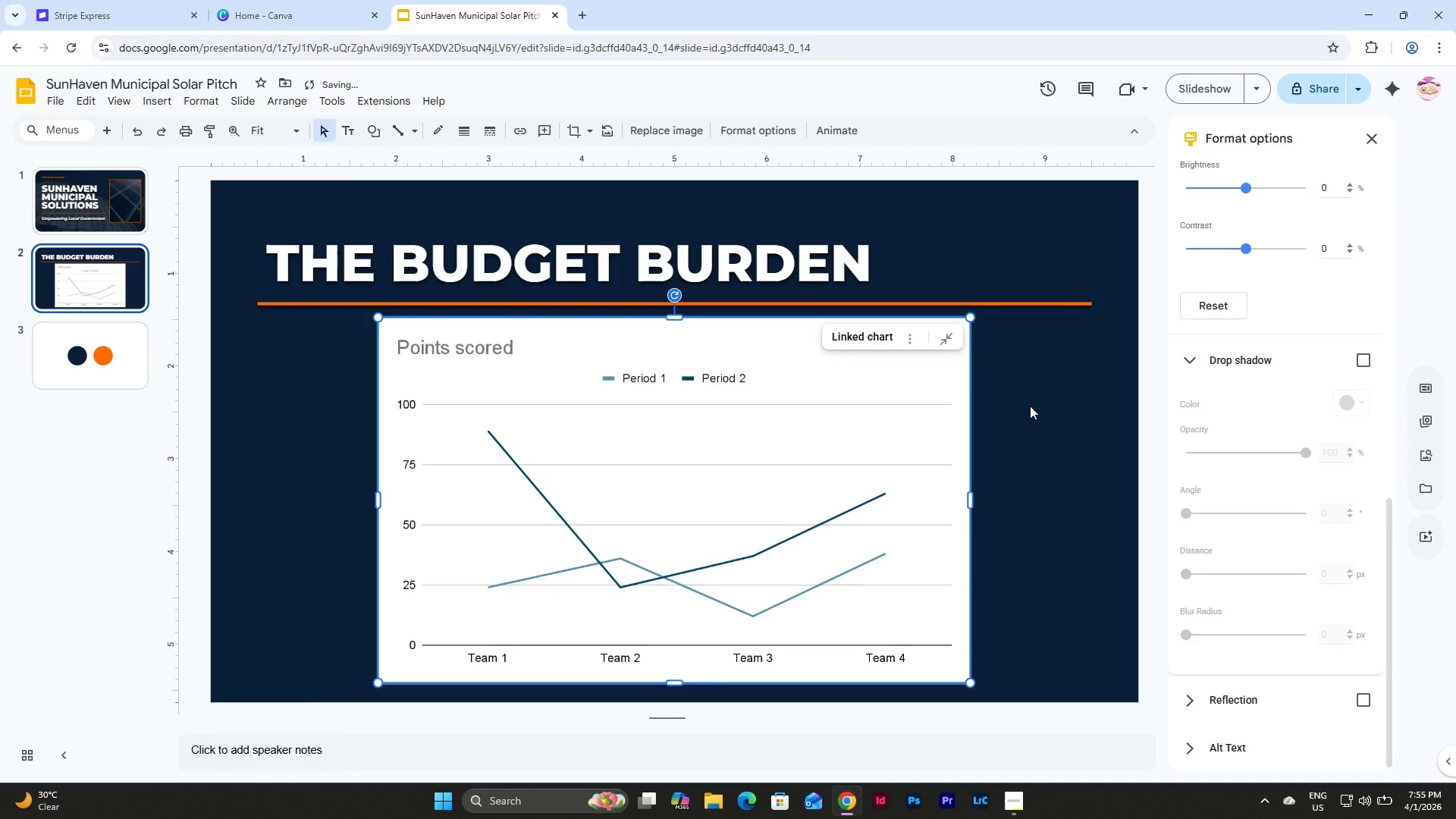 
left_click([1030, 406])
 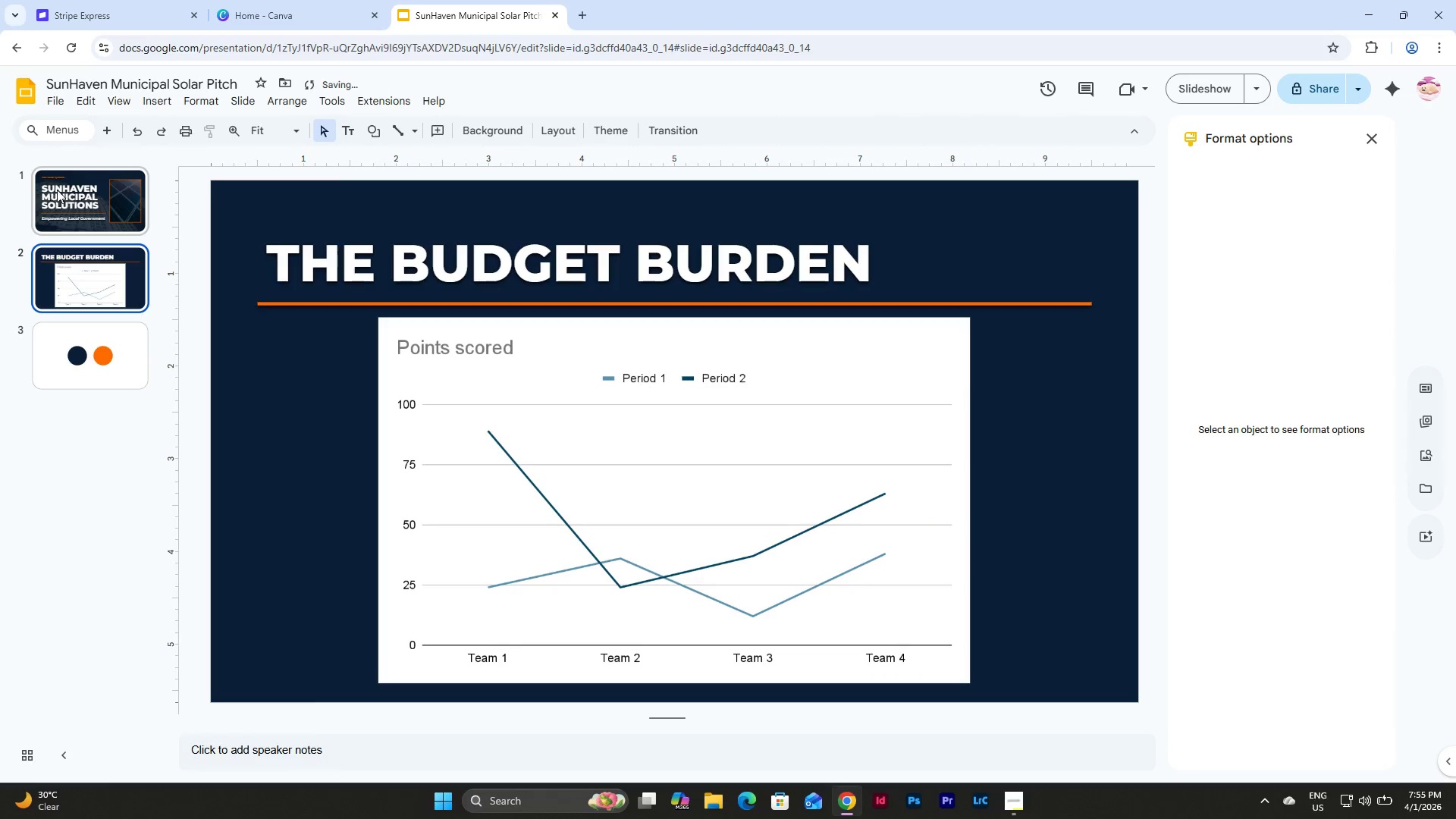 
left_click([65, 190])
 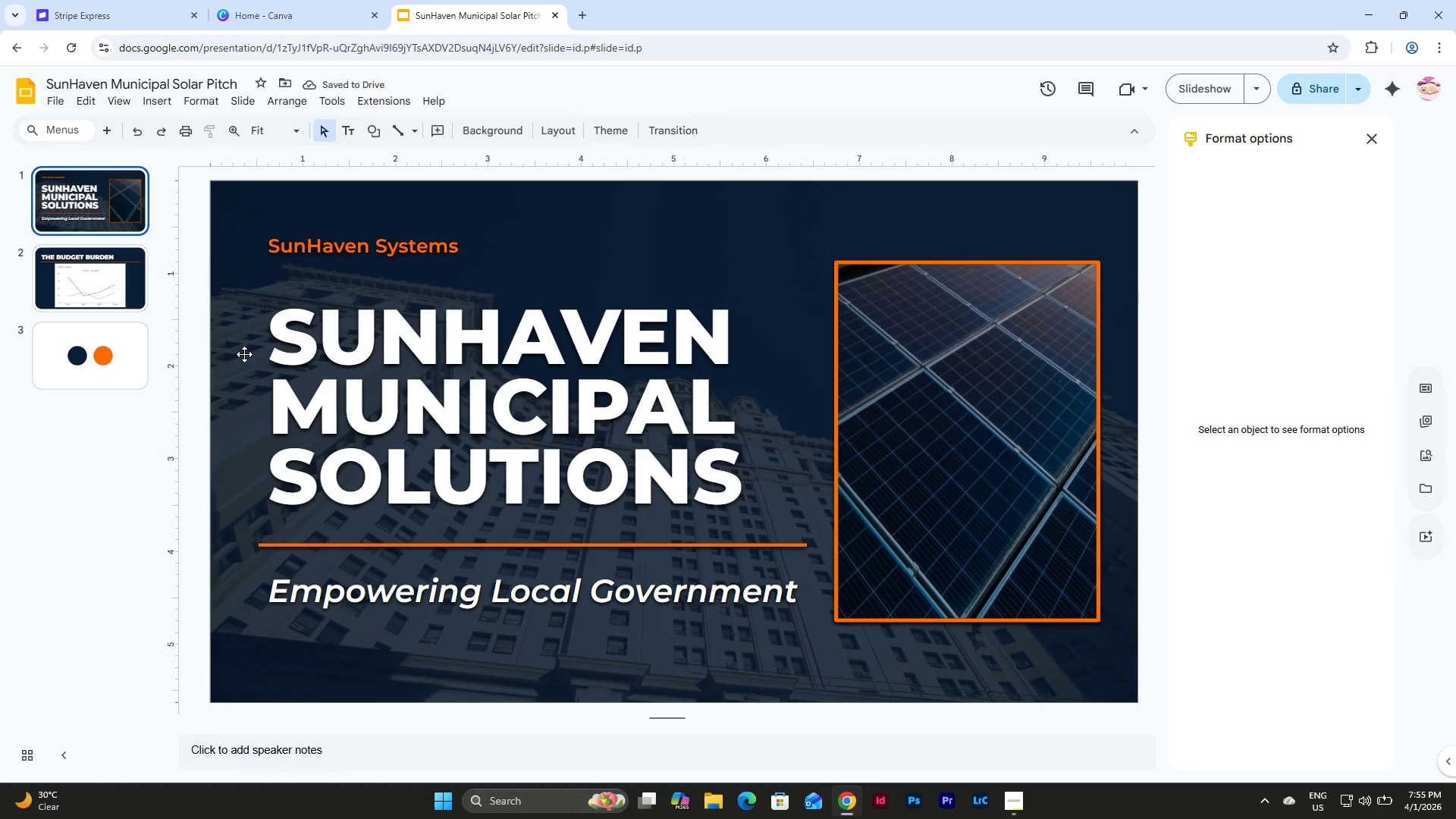 
left_click([244, 354])
 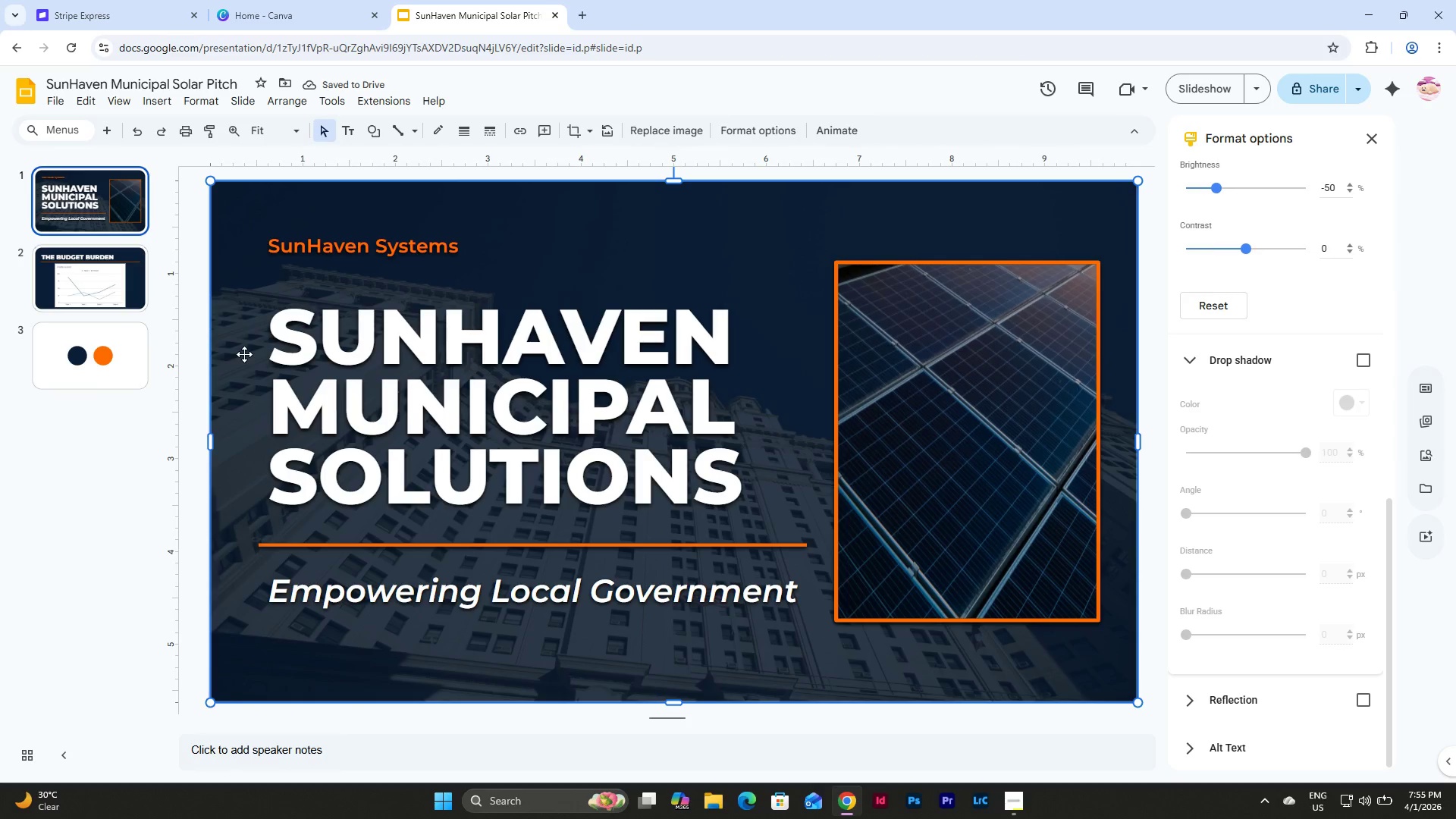 
key(Control+C)
 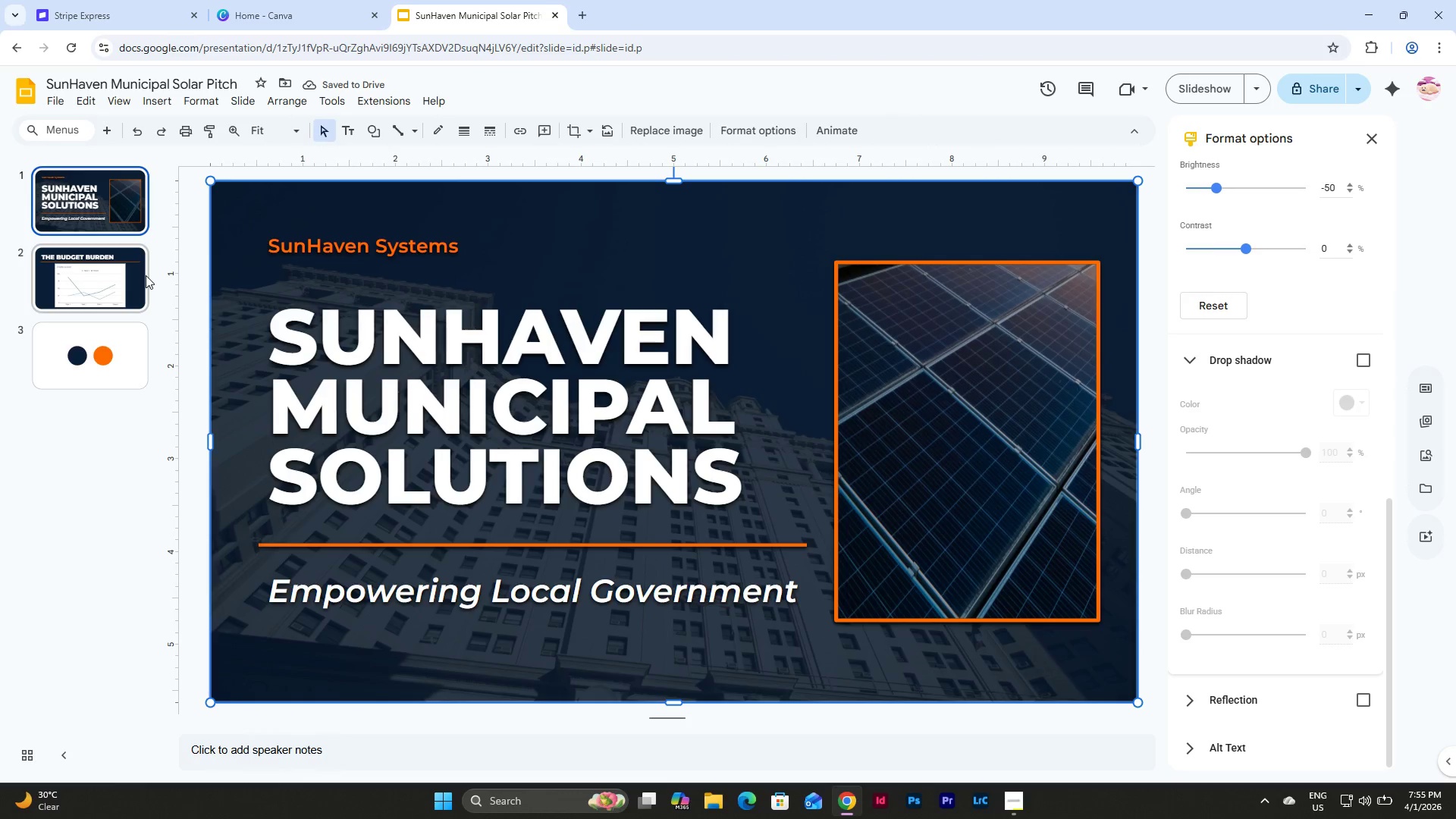 
left_click([146, 275])
 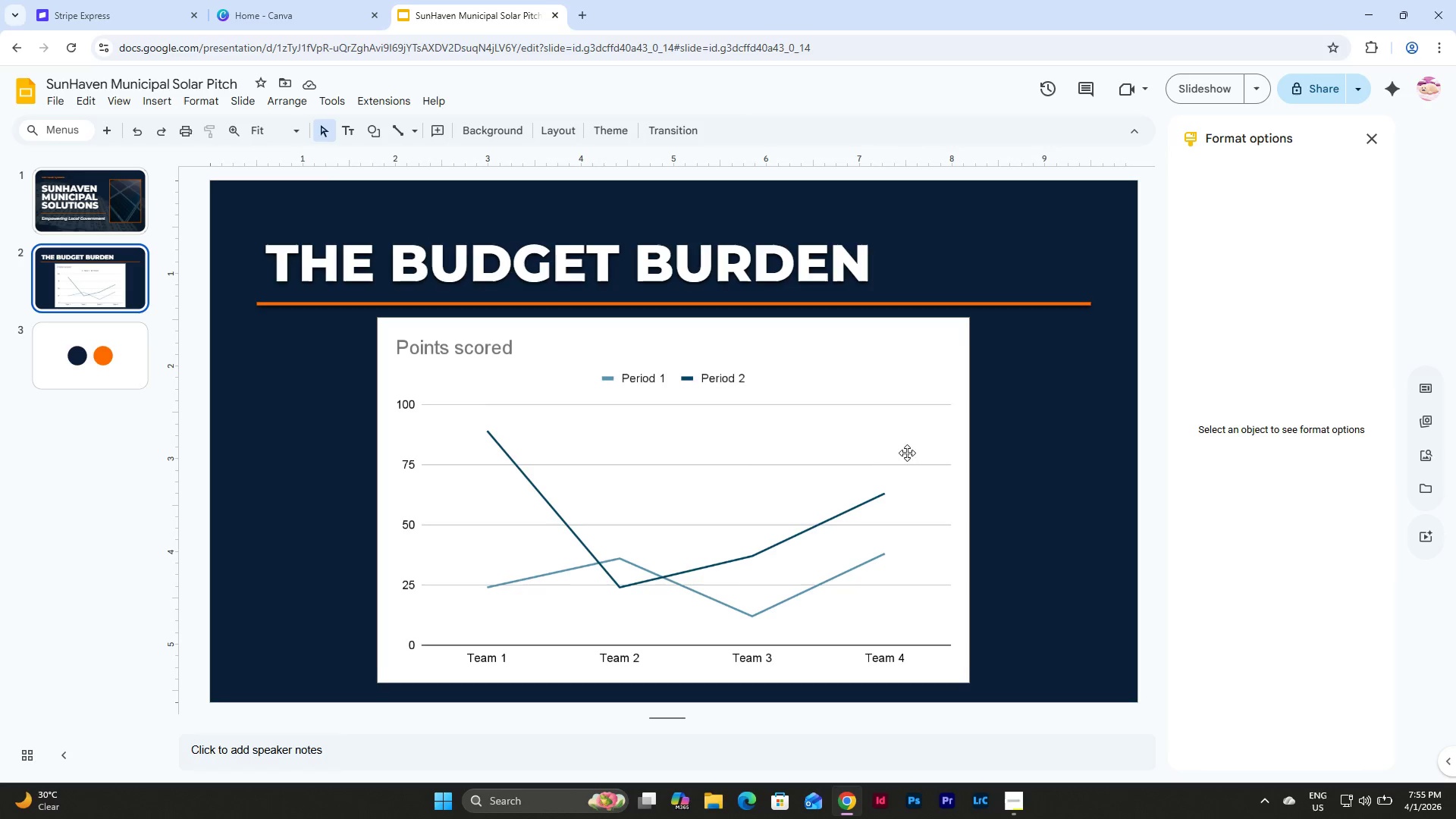 
left_click([1093, 441])
 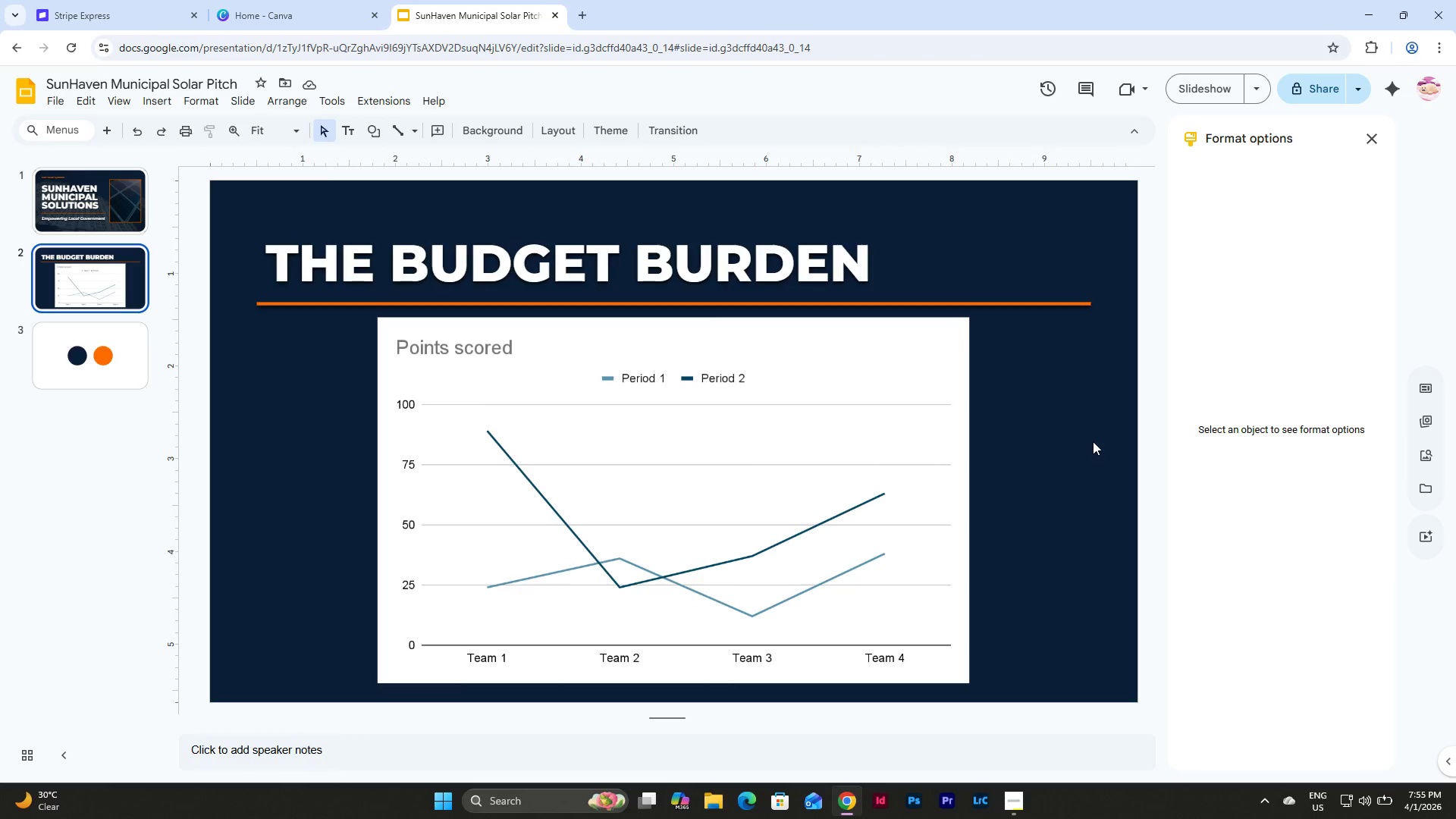 
key(Control+Z)
 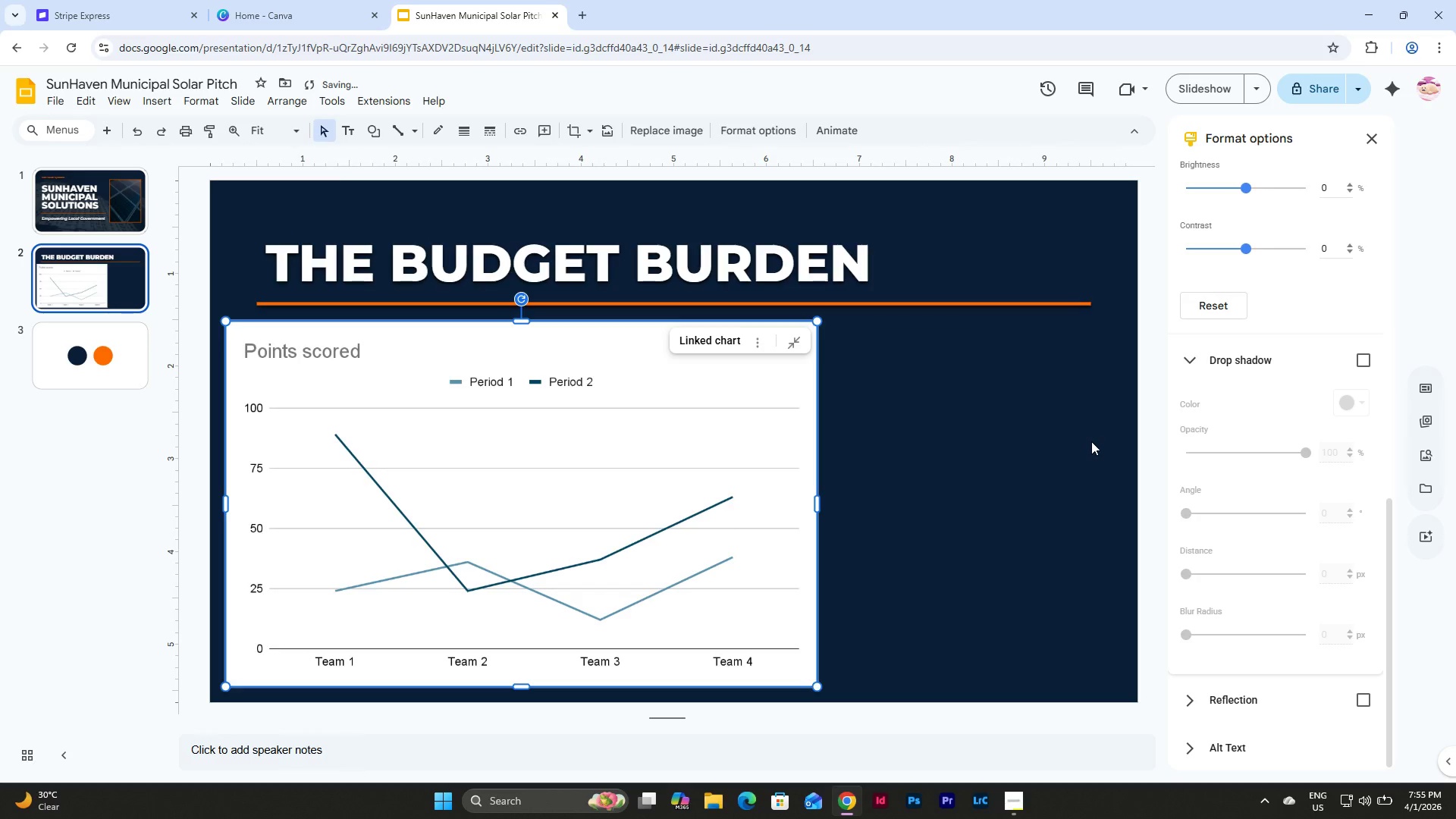 
key(Control+Z)
 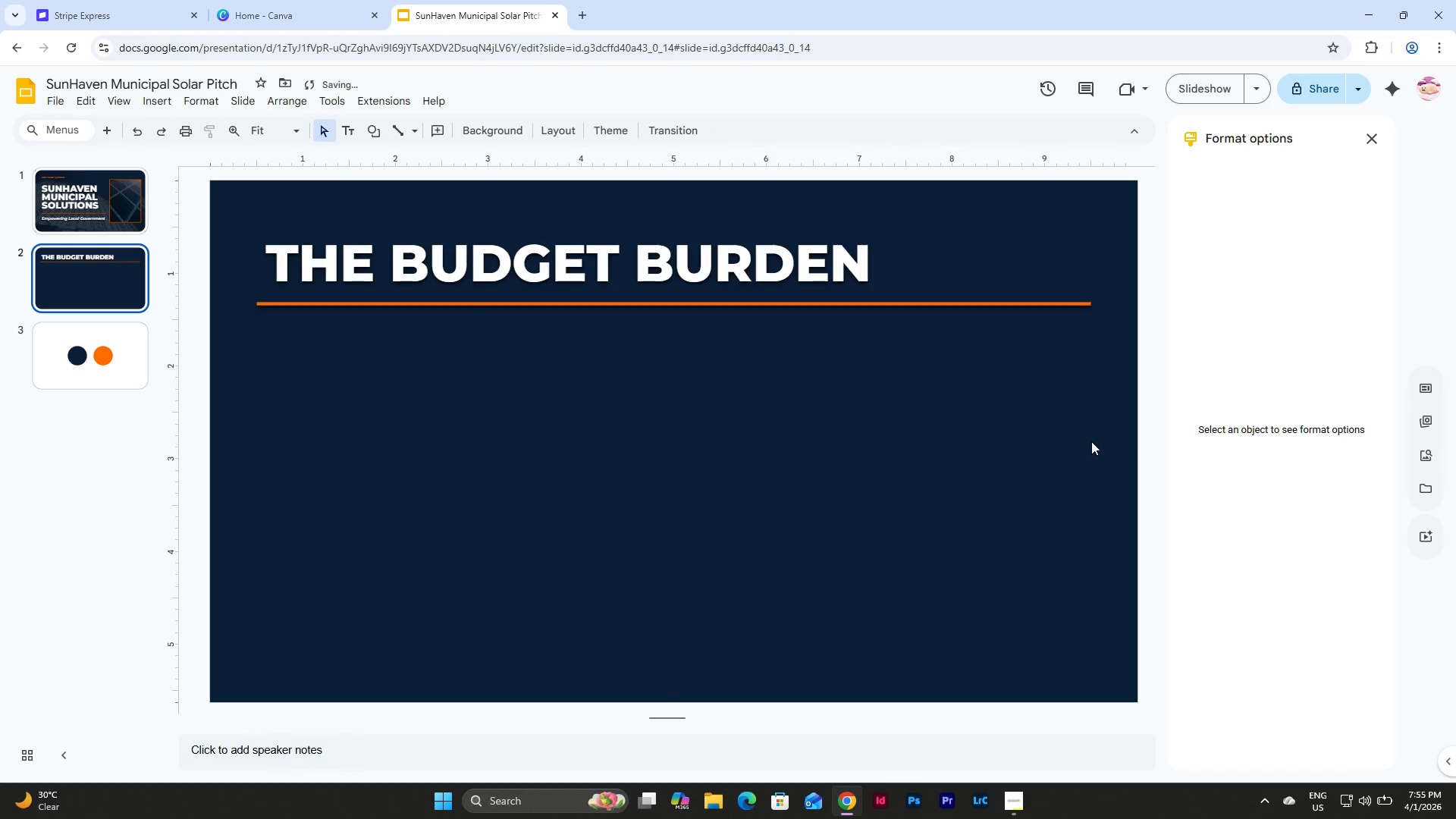 
key(Control+Z)
 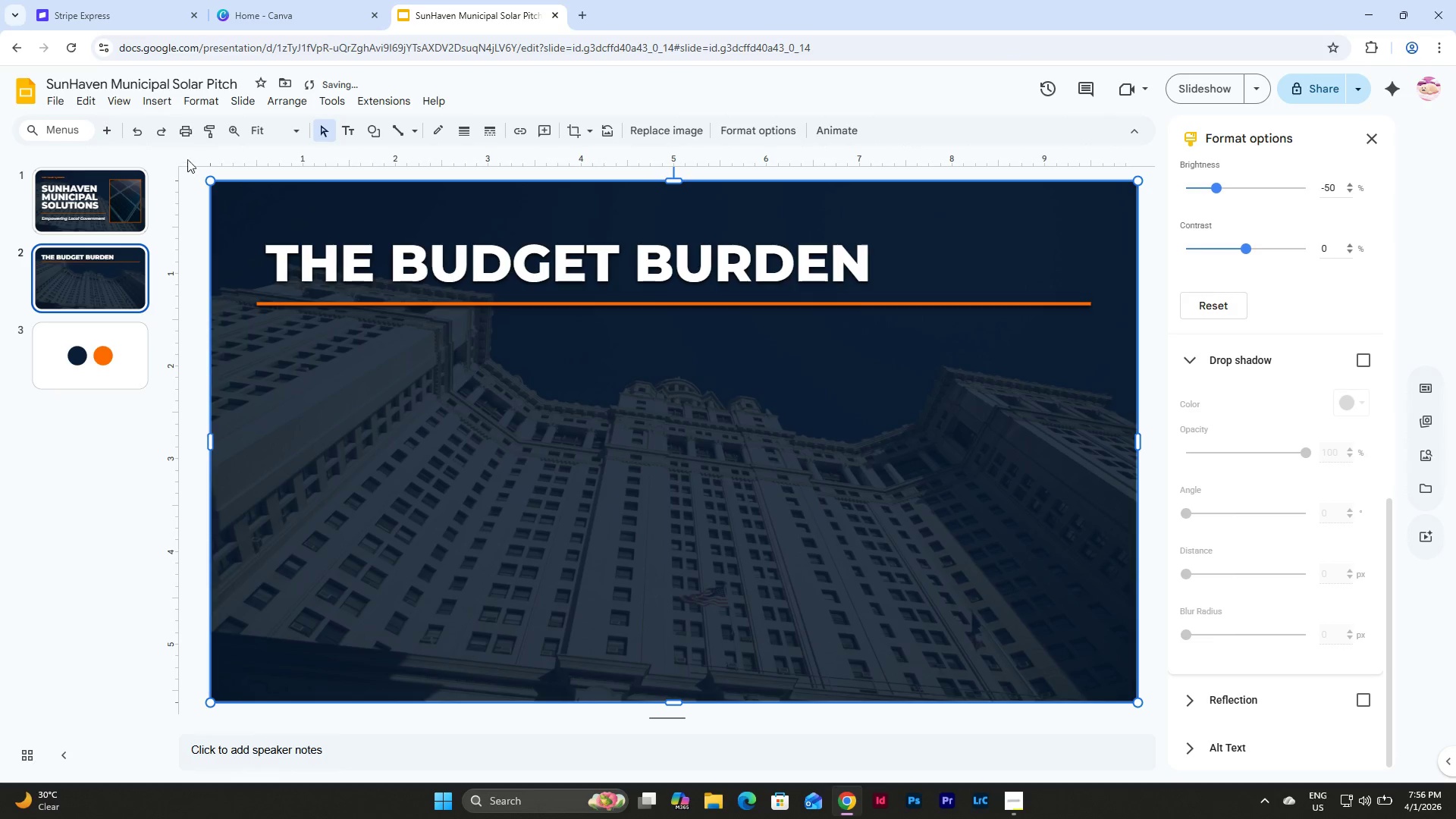 
left_click([164, 102])
 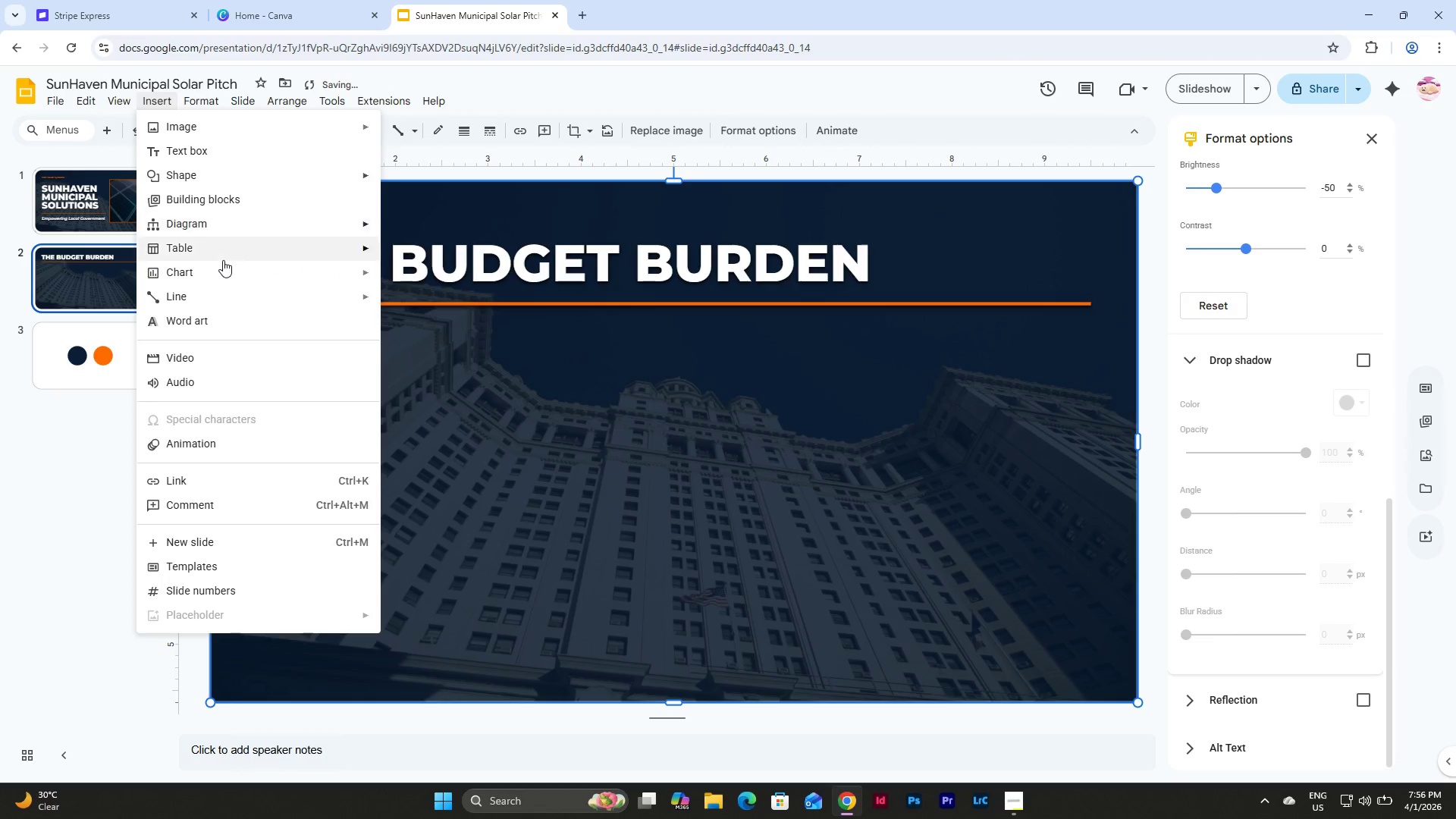 
mouse_move([243, 268])
 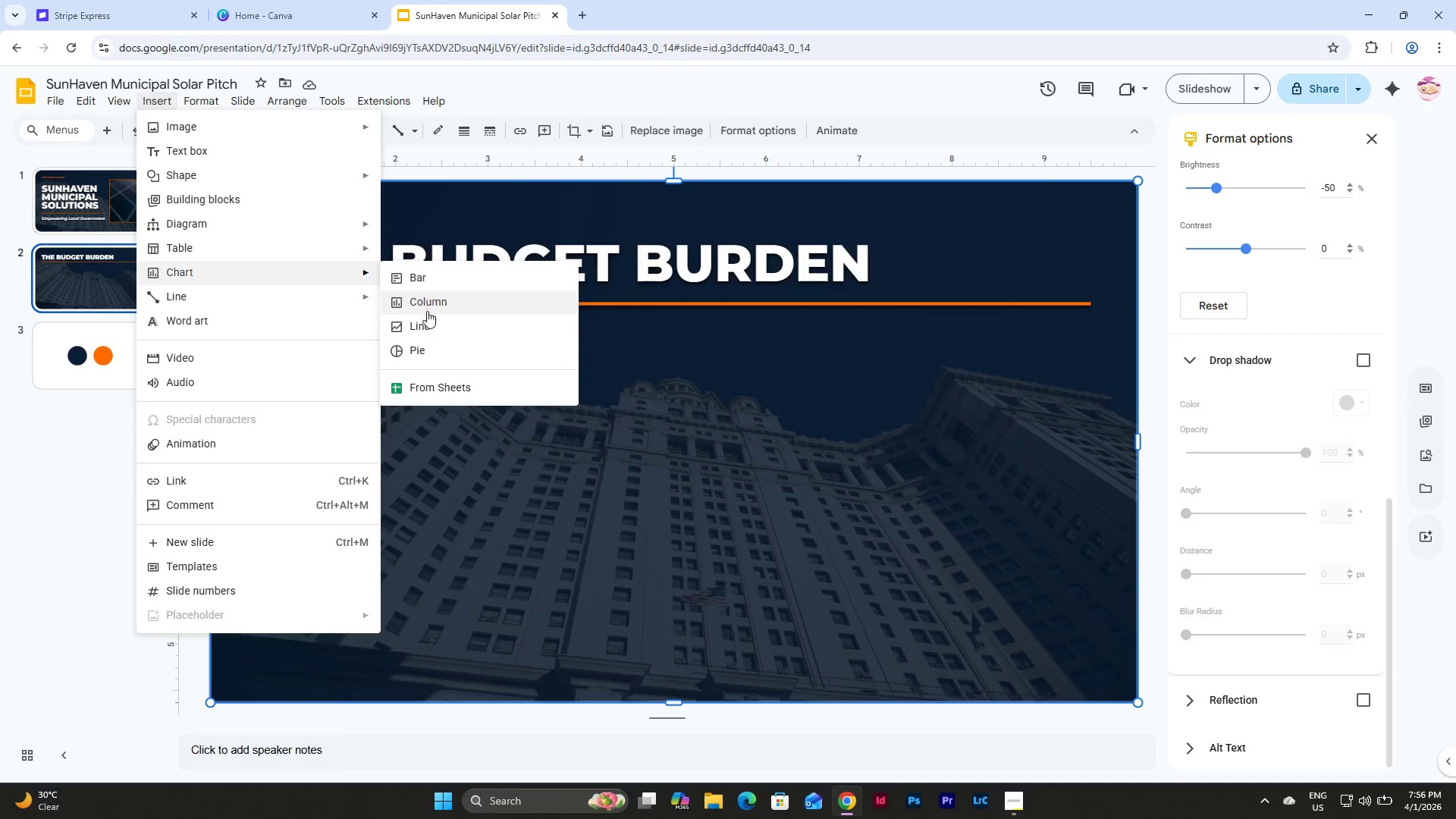 
left_click([435, 326])
 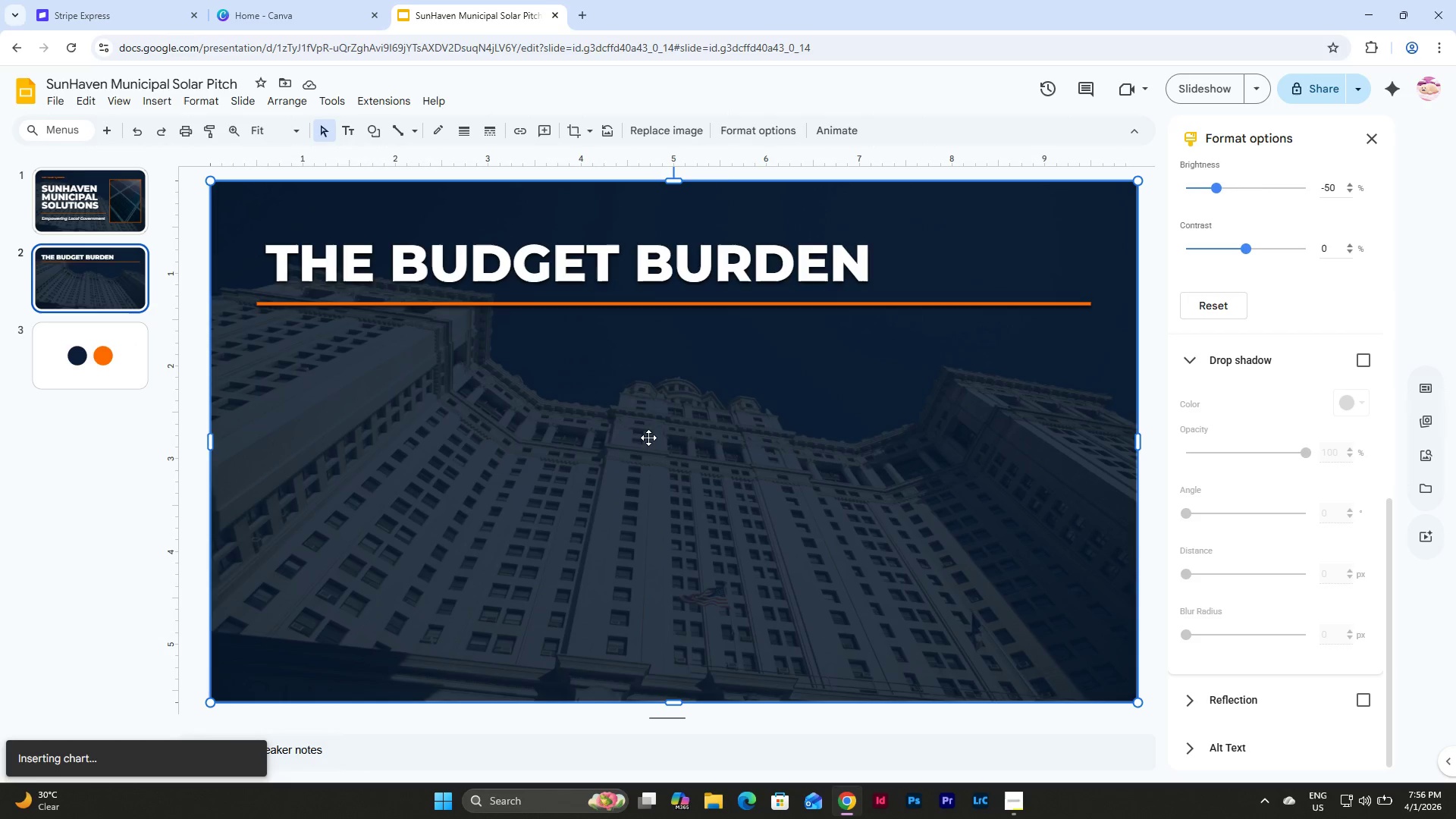 
hold_key(key=ControlLeft, duration=0.47)
 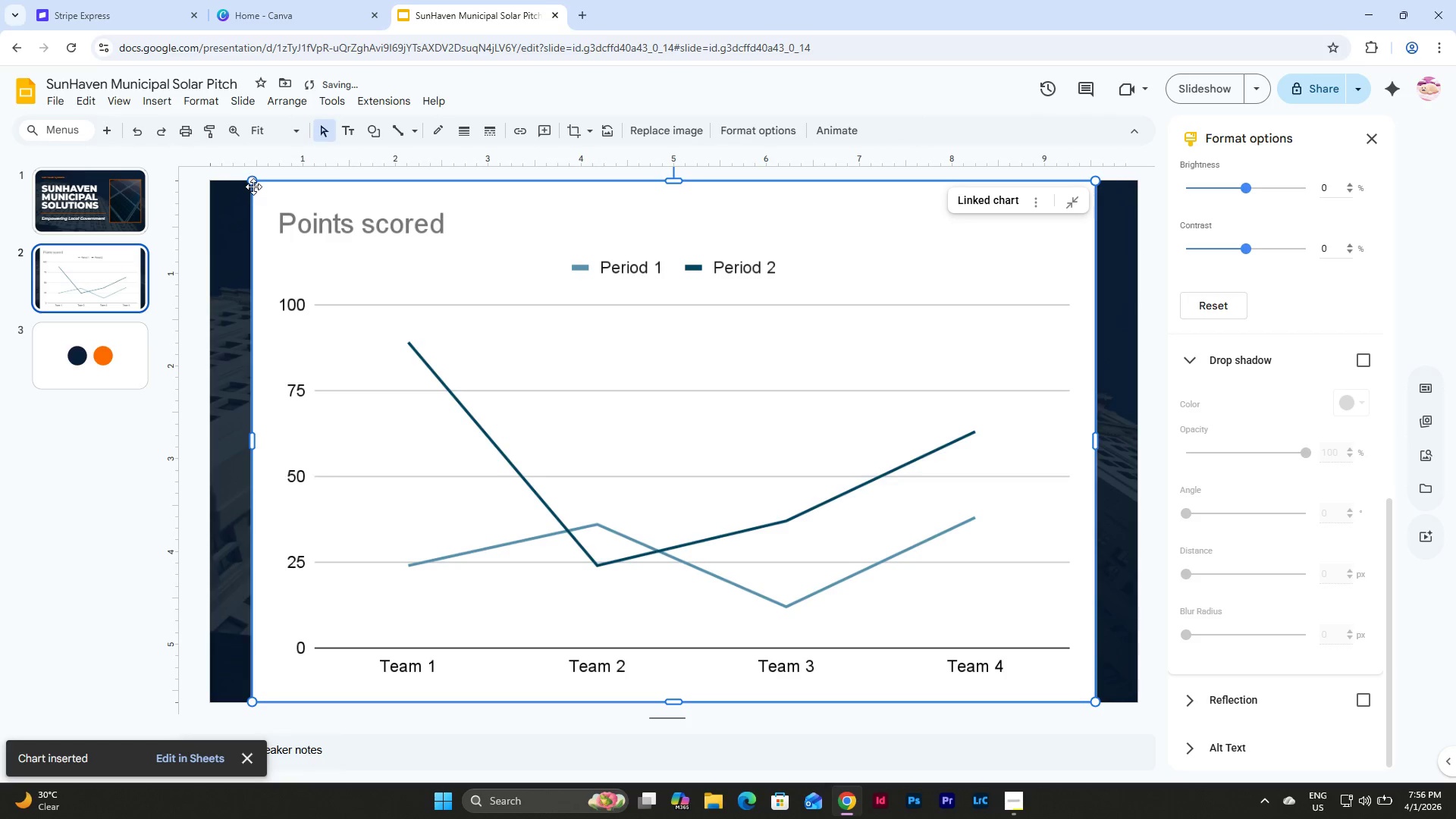 
left_click_drag(start_coordinate=[253, 184], to_coordinate=[475, 414])
 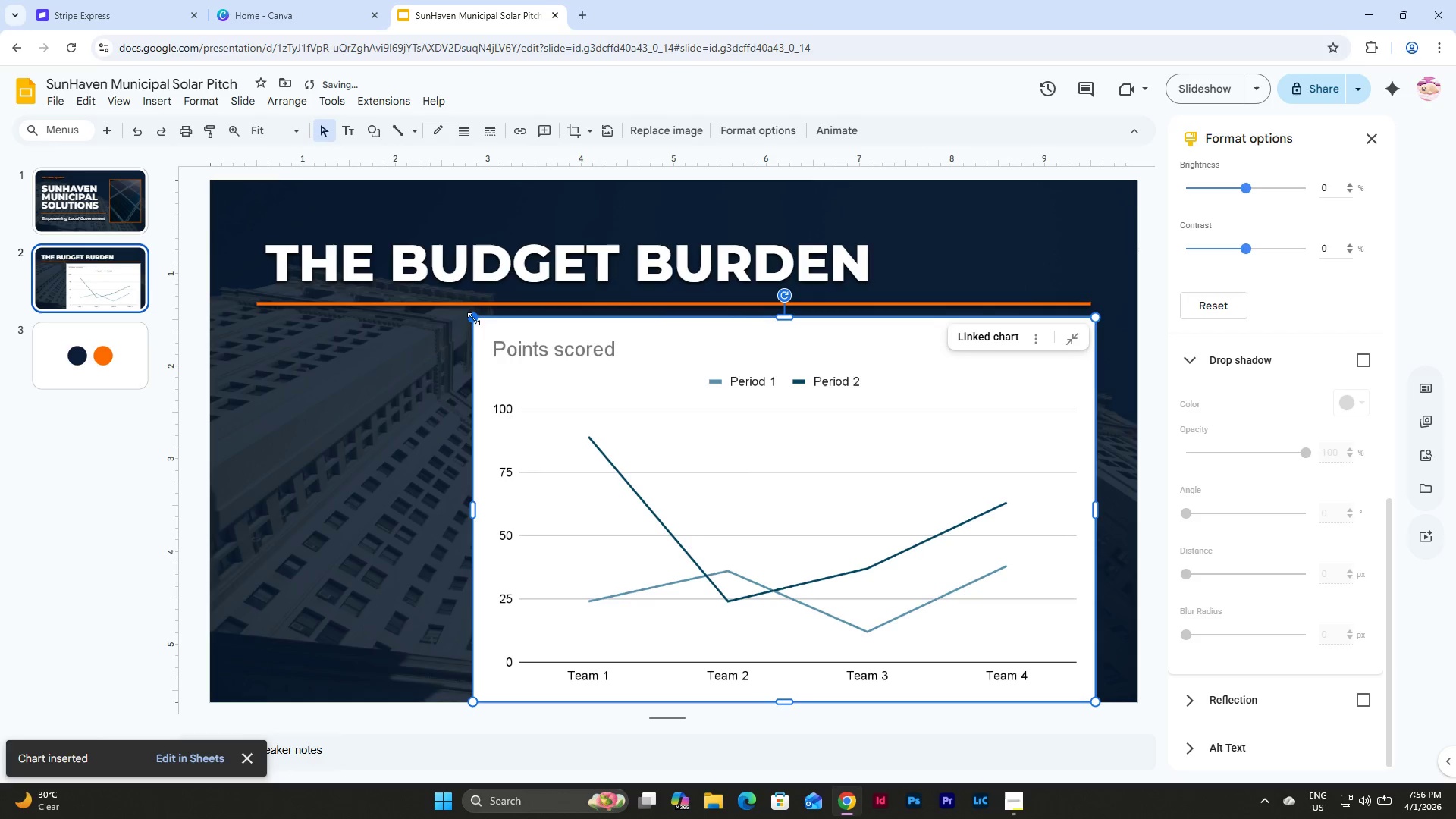 
left_click_drag(start_coordinate=[473, 318], to_coordinate=[566, 379])
 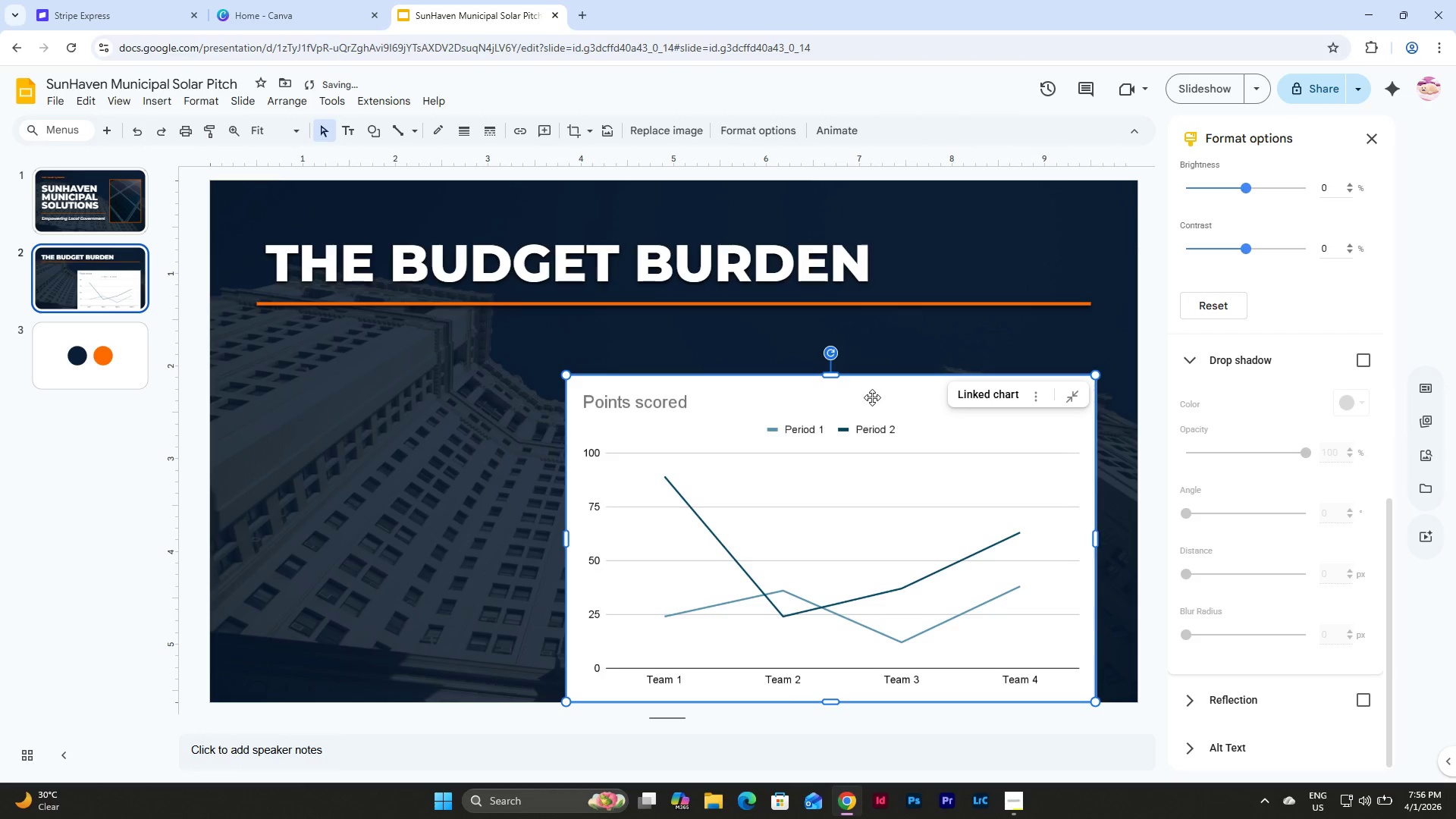 
left_click_drag(start_coordinate=[873, 397], to_coordinate=[713, 355])
 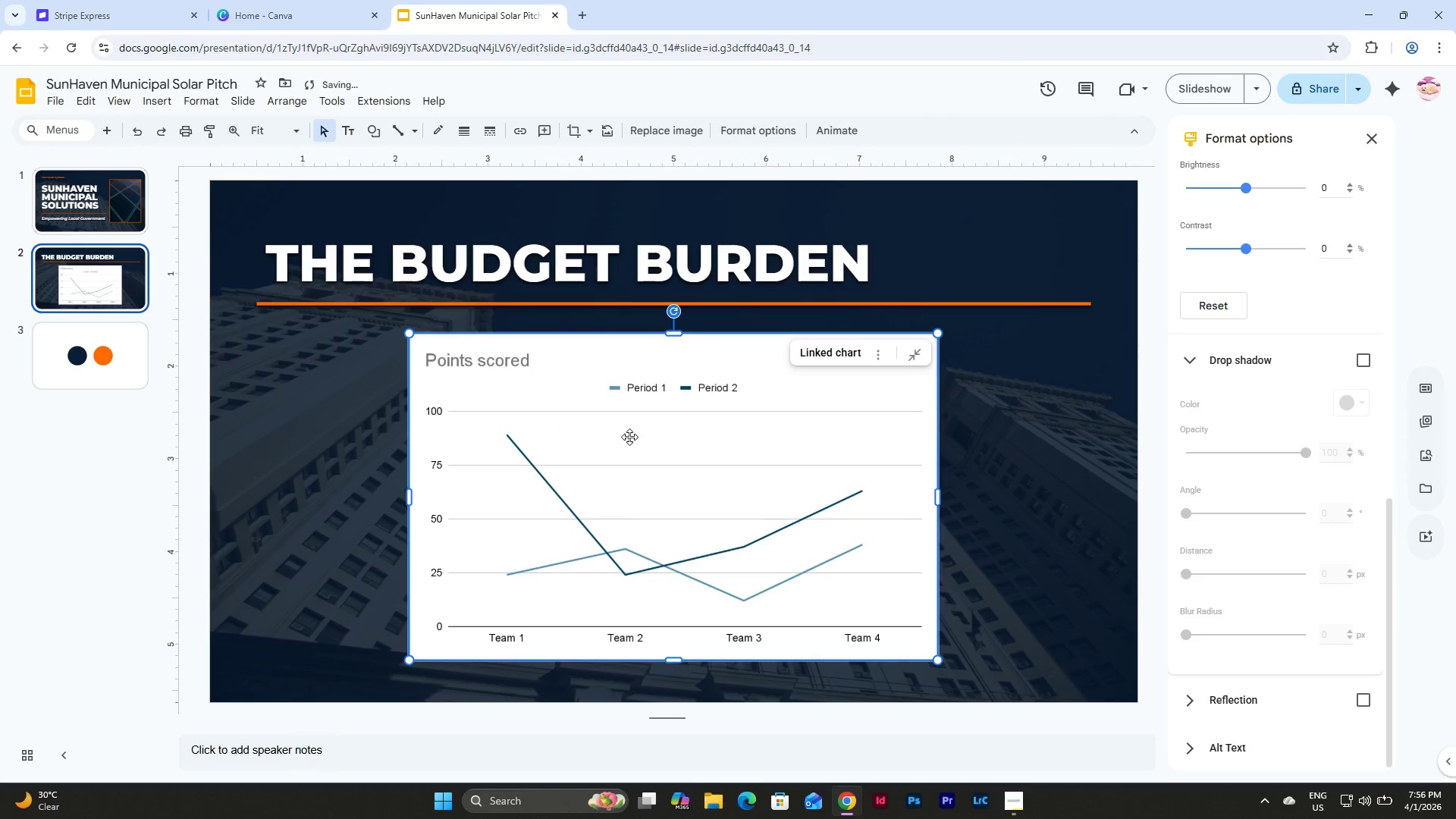 
left_click([692, 423])
 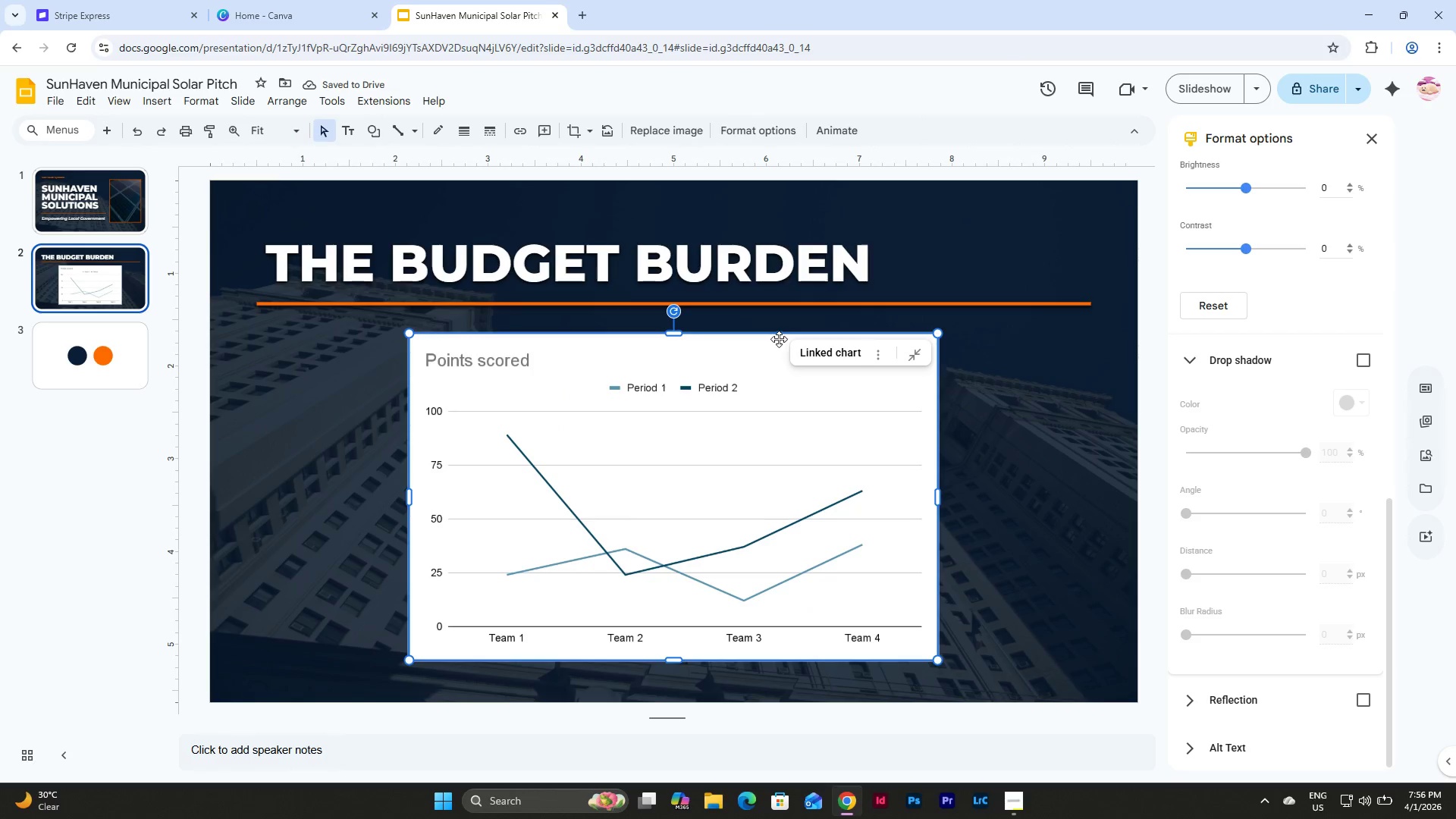 
double_click([774, 388])
 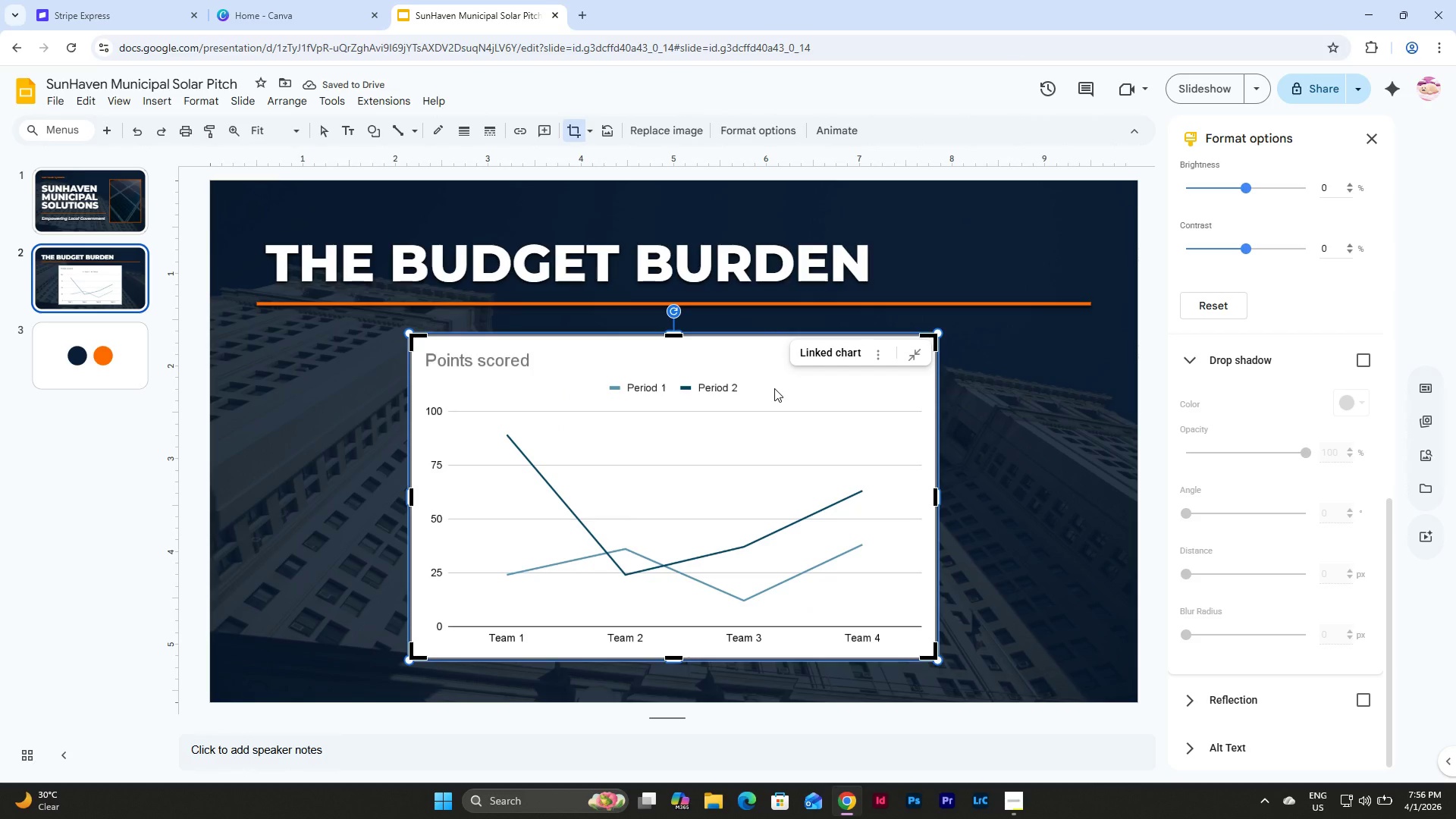 
left_click([774, 388])
 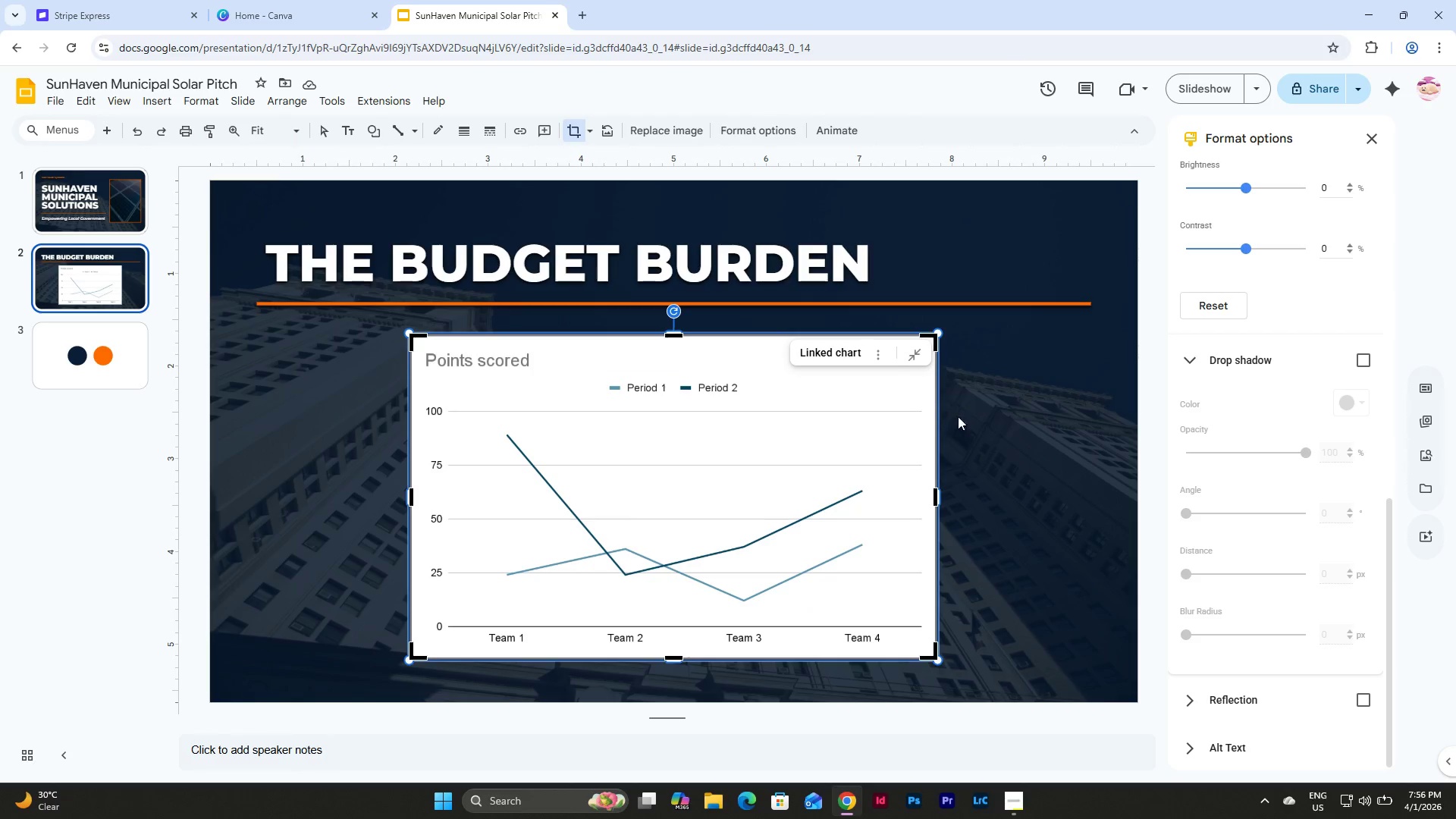 
left_click([1027, 431])
 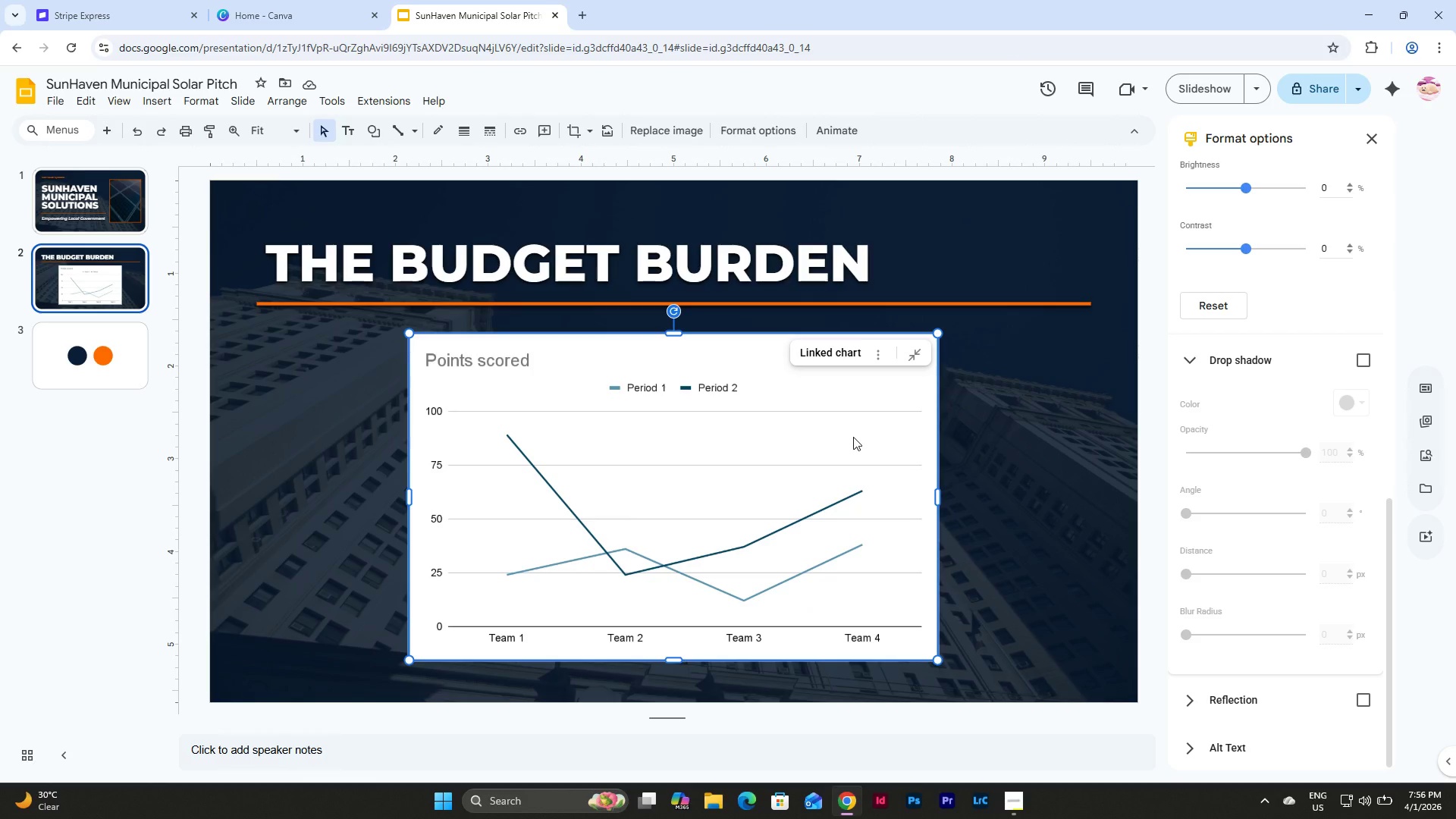 
left_click([853, 437])
 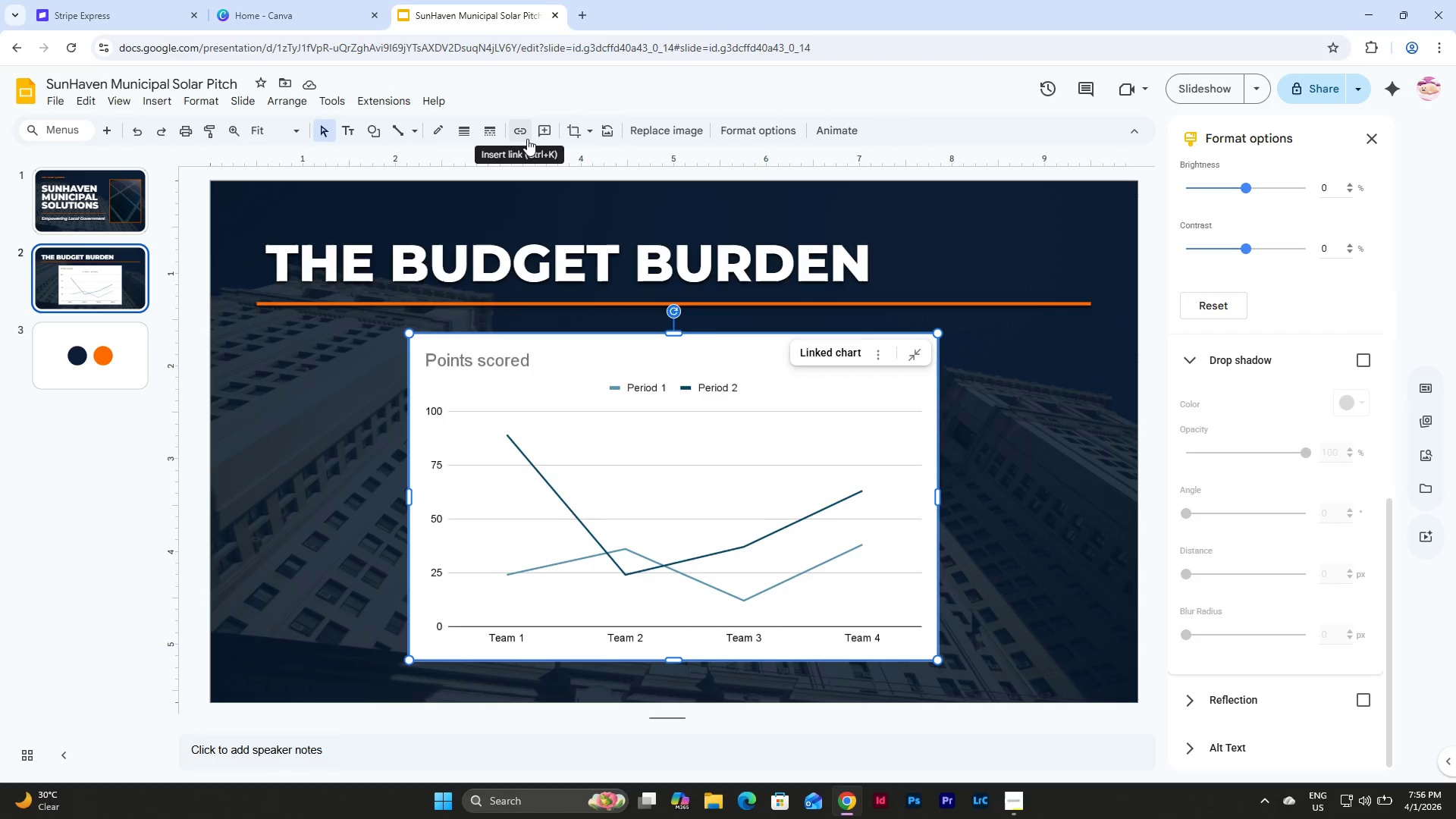 
wait(8.26)
 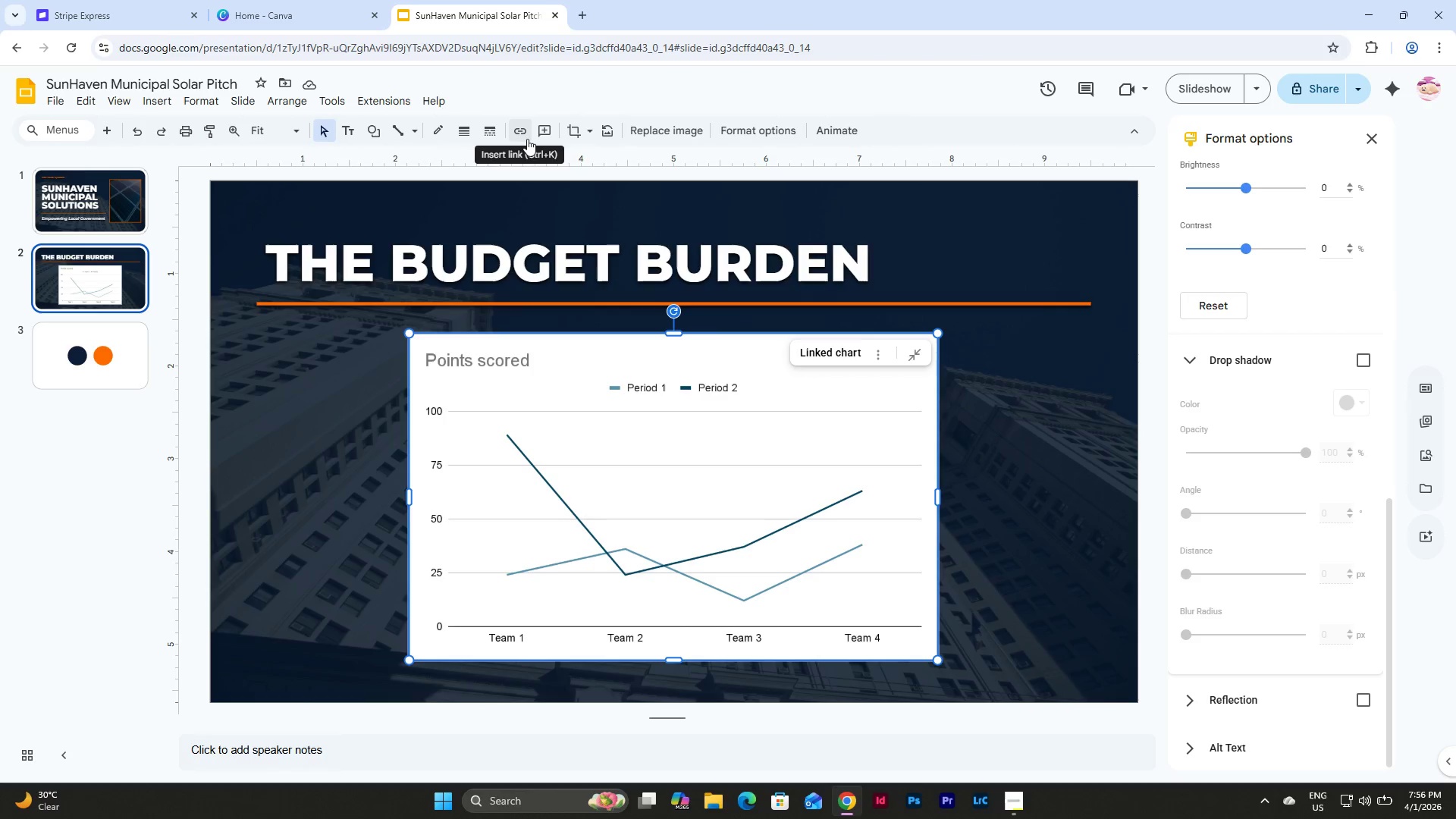 
left_click([767, 136])
 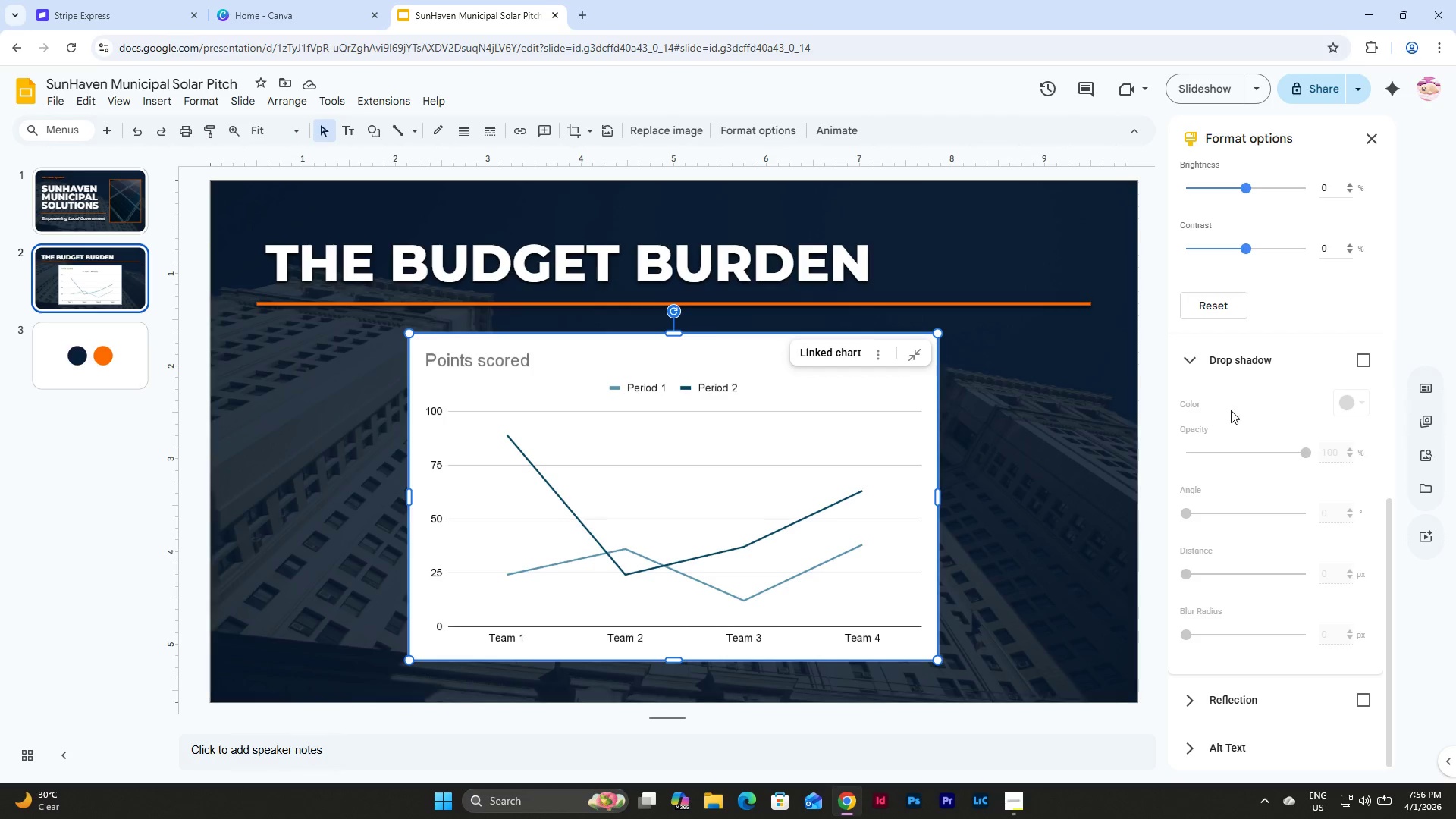 
scroll: coordinate [1256, 425], scroll_direction: up, amount: 9.0
 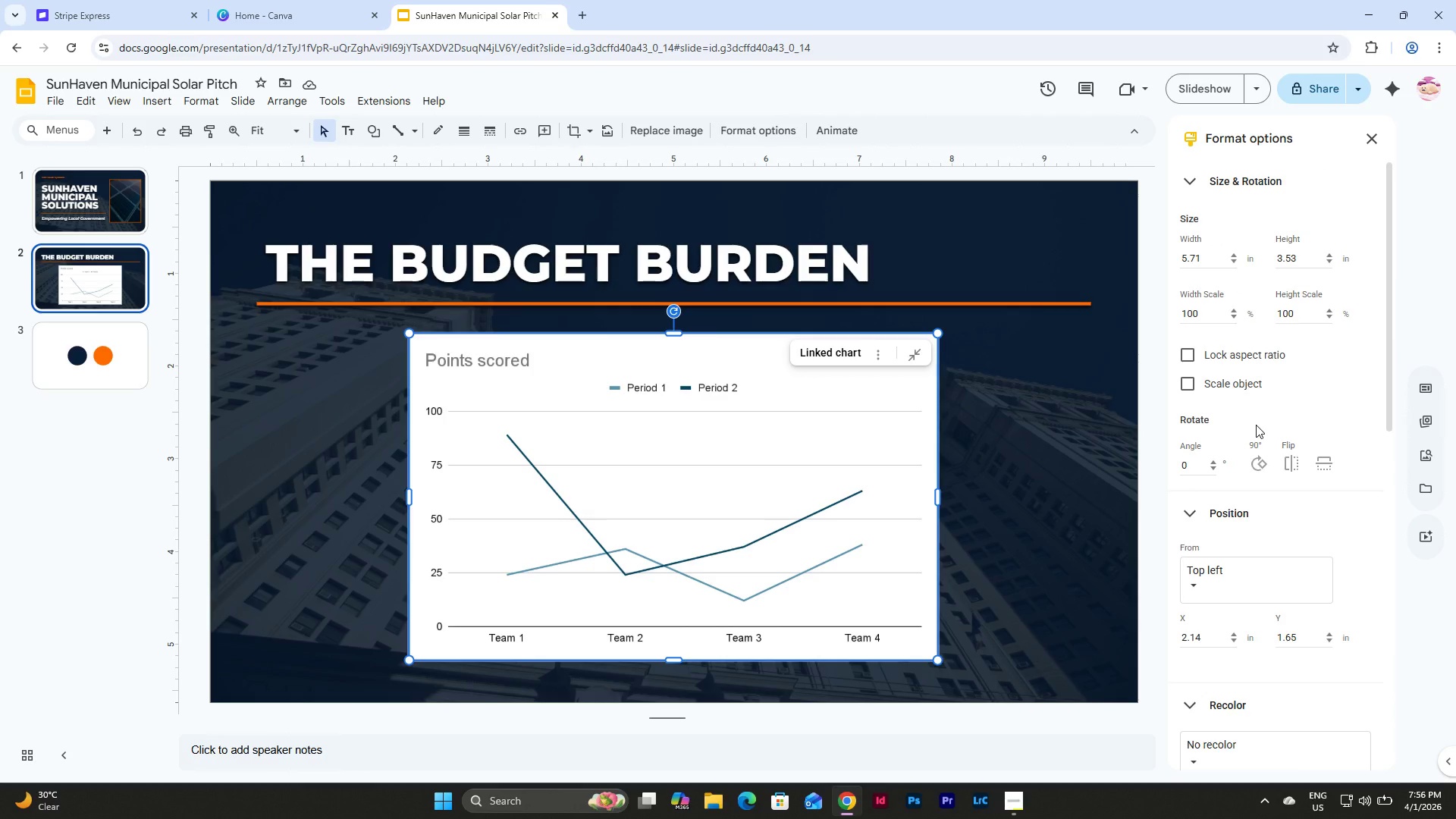 
scroll: coordinate [1256, 425], scroll_direction: down, amount: 11.0
 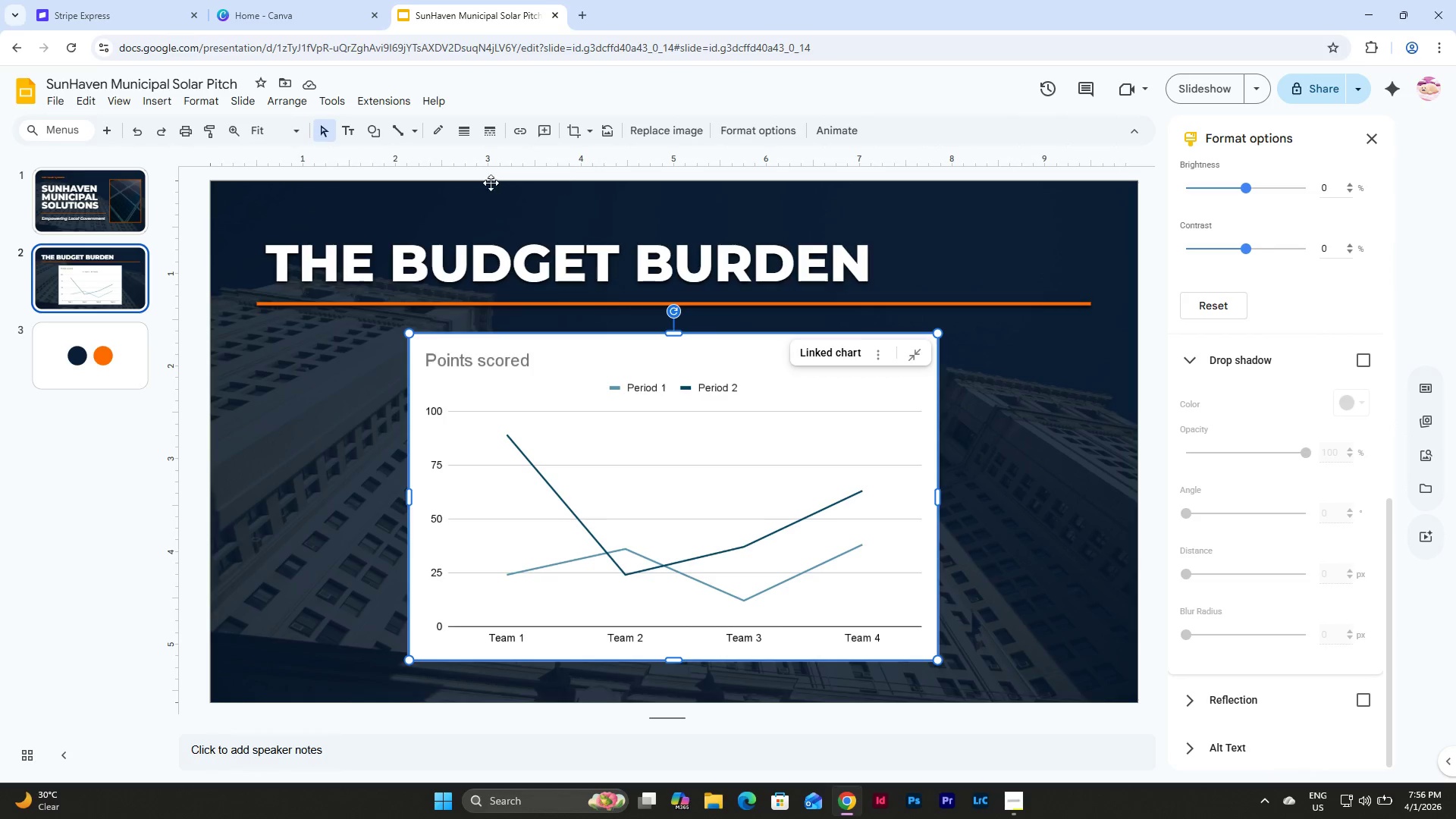 
wait(9.3)
 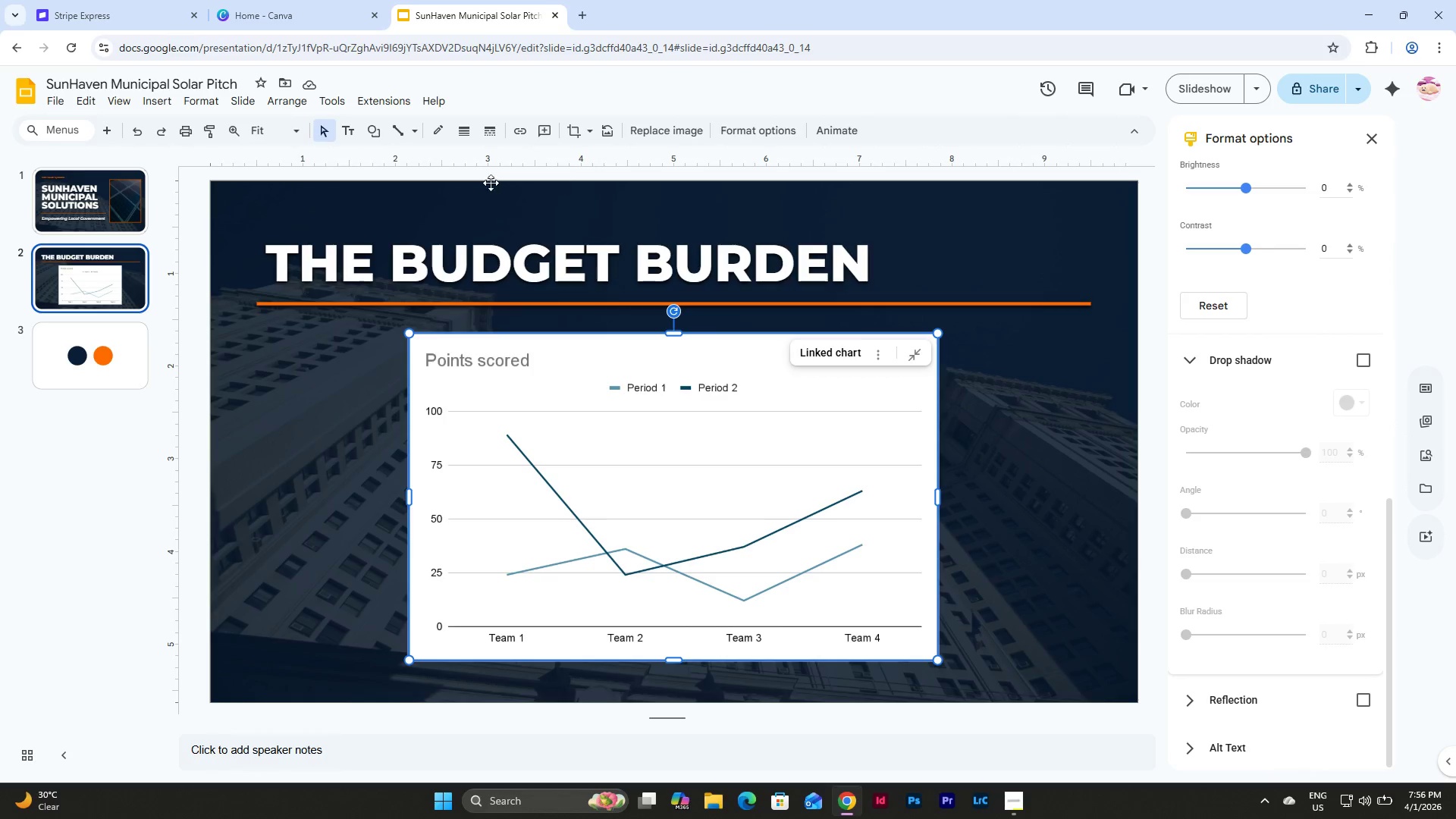 
left_click([432, 138])
 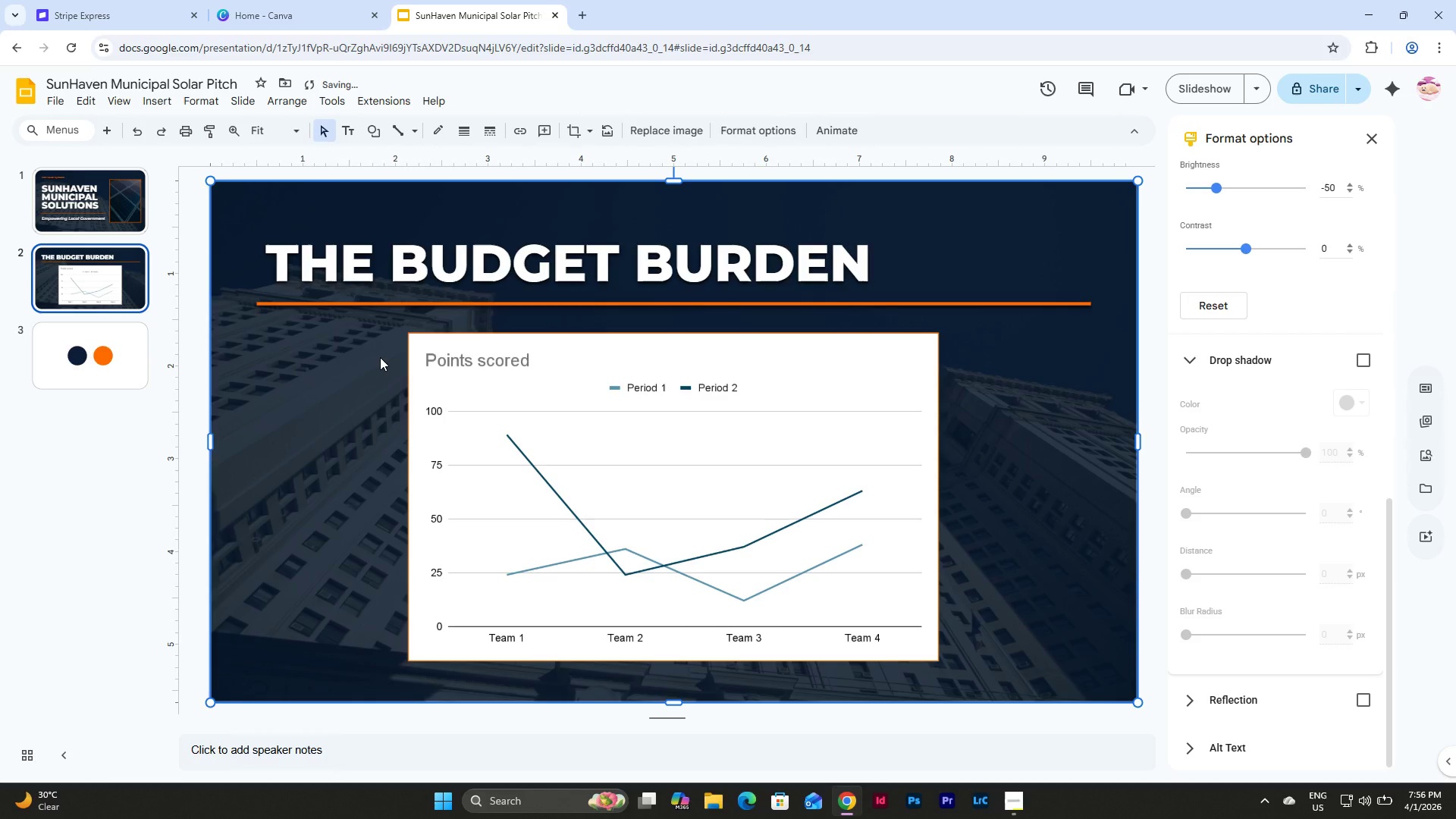 
key(Control+Z)
 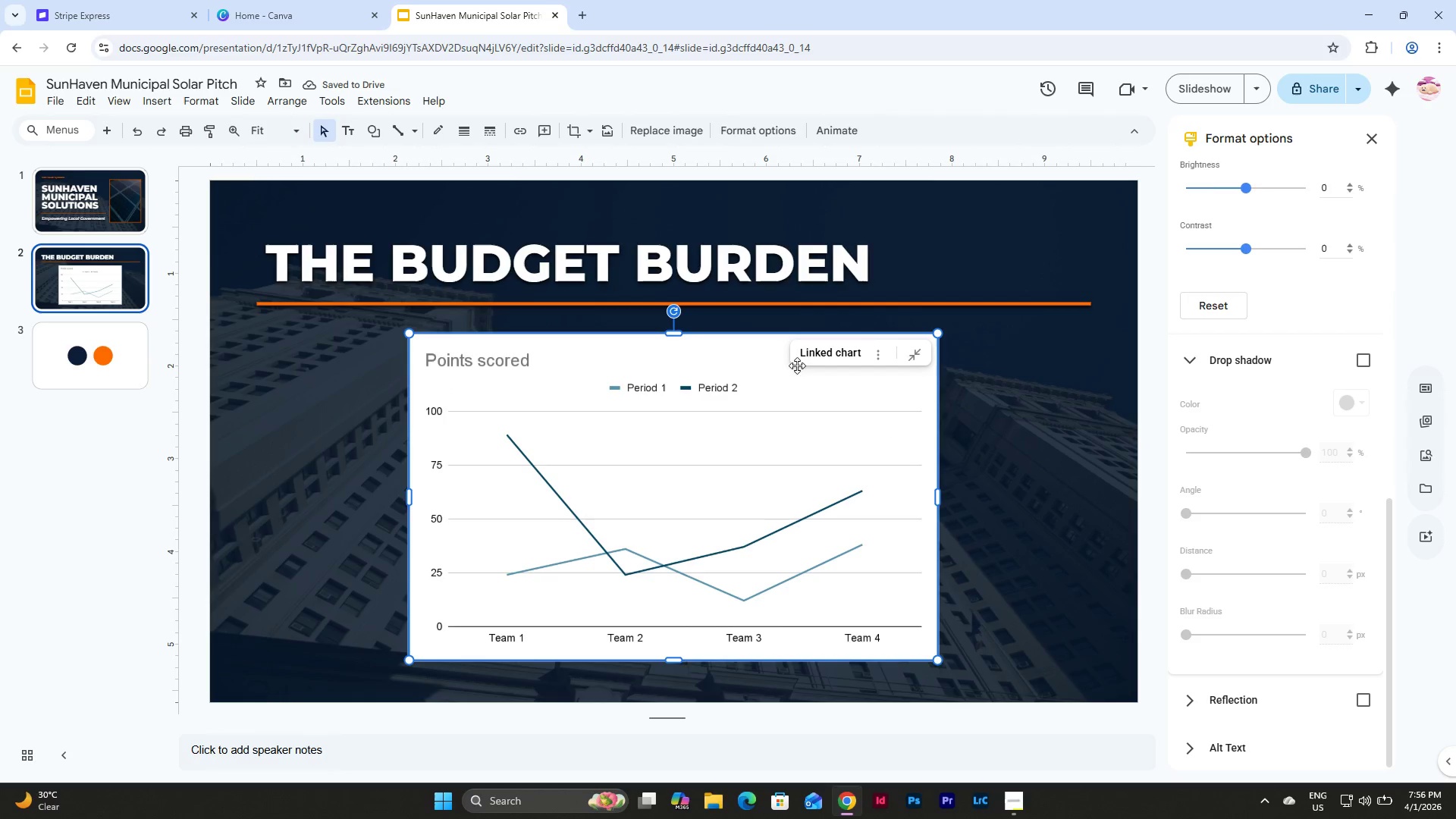 
double_click([715, 388])
 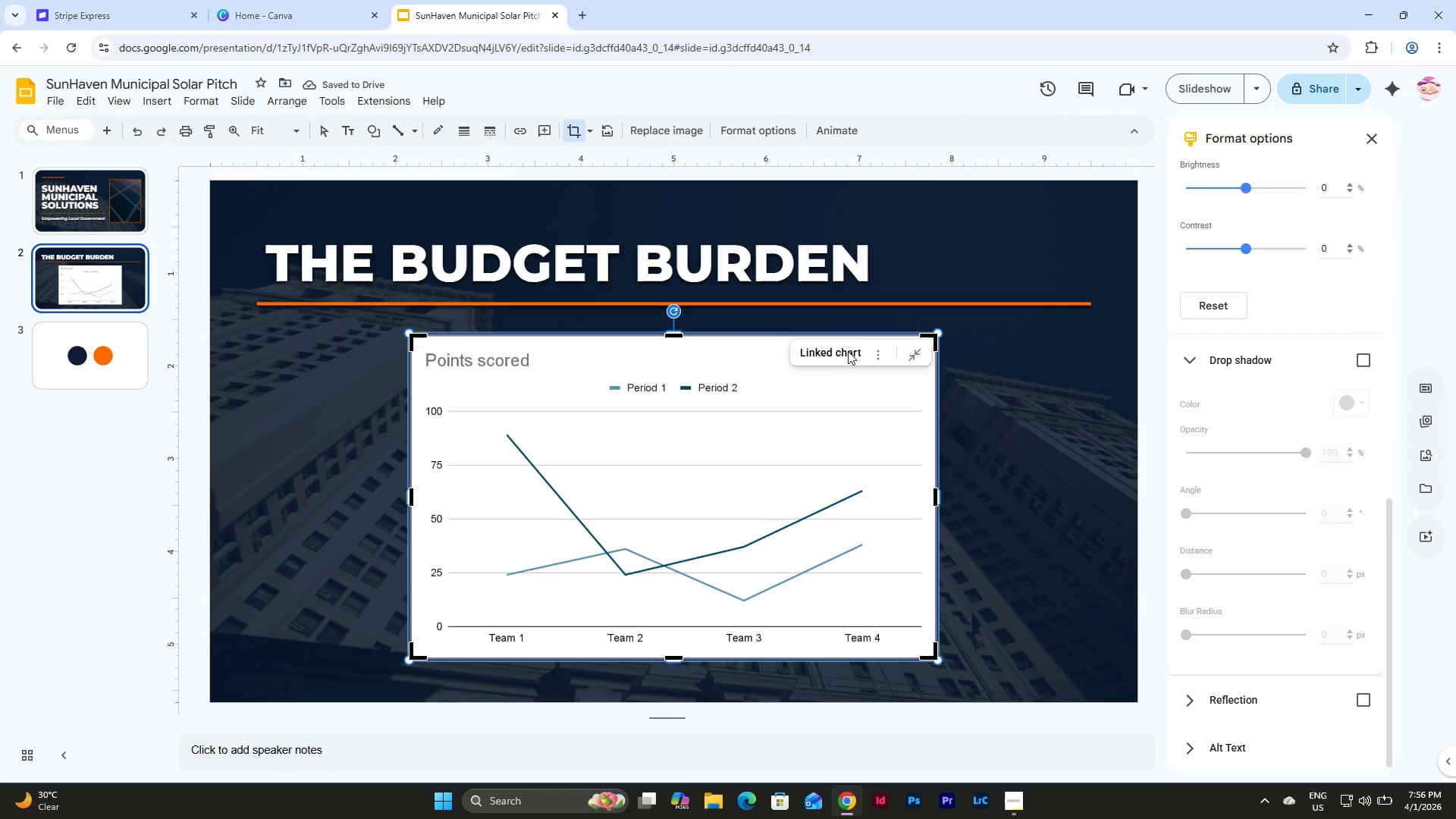 
left_click([843, 352])
 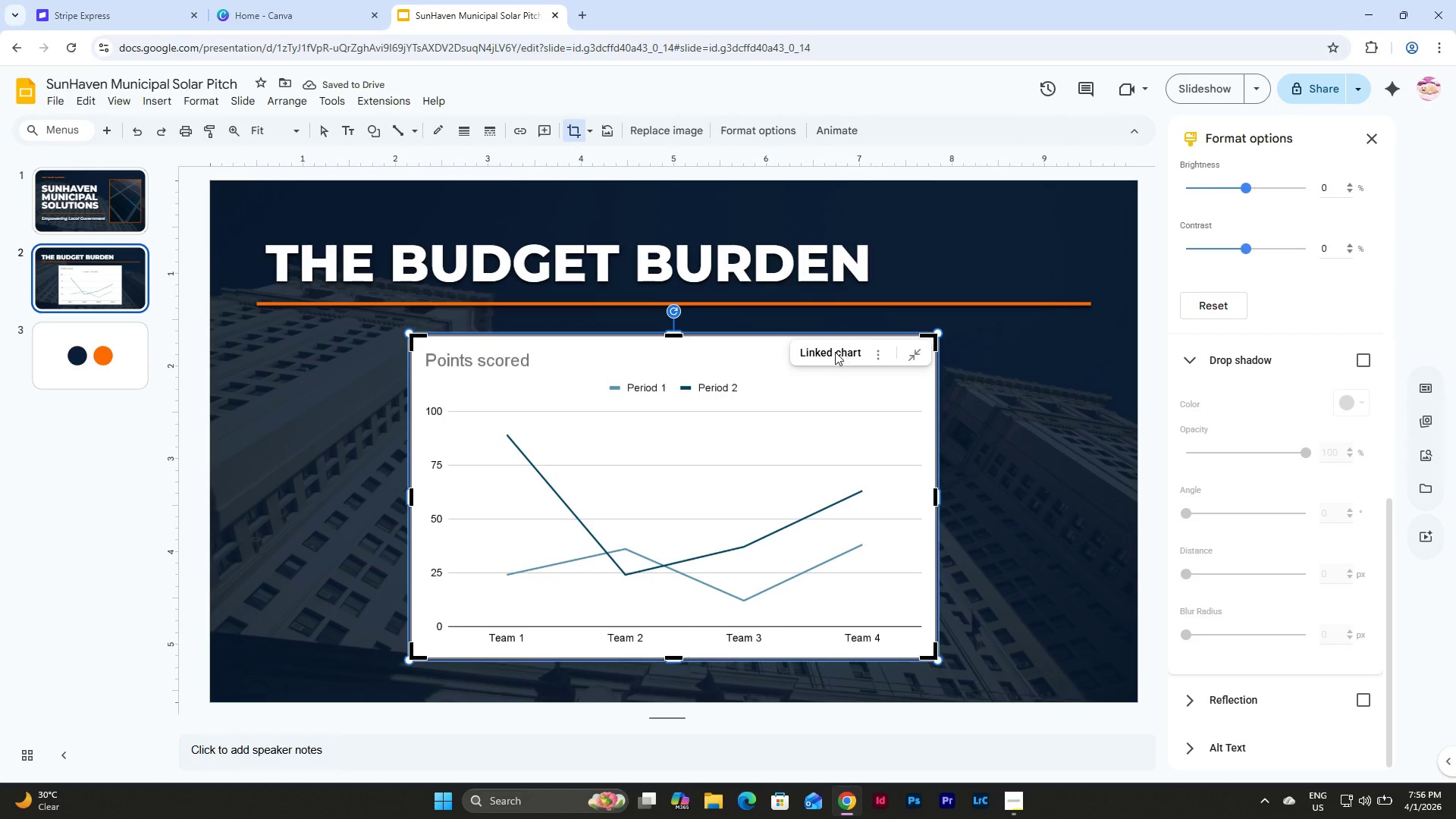 
left_click([835, 352])
 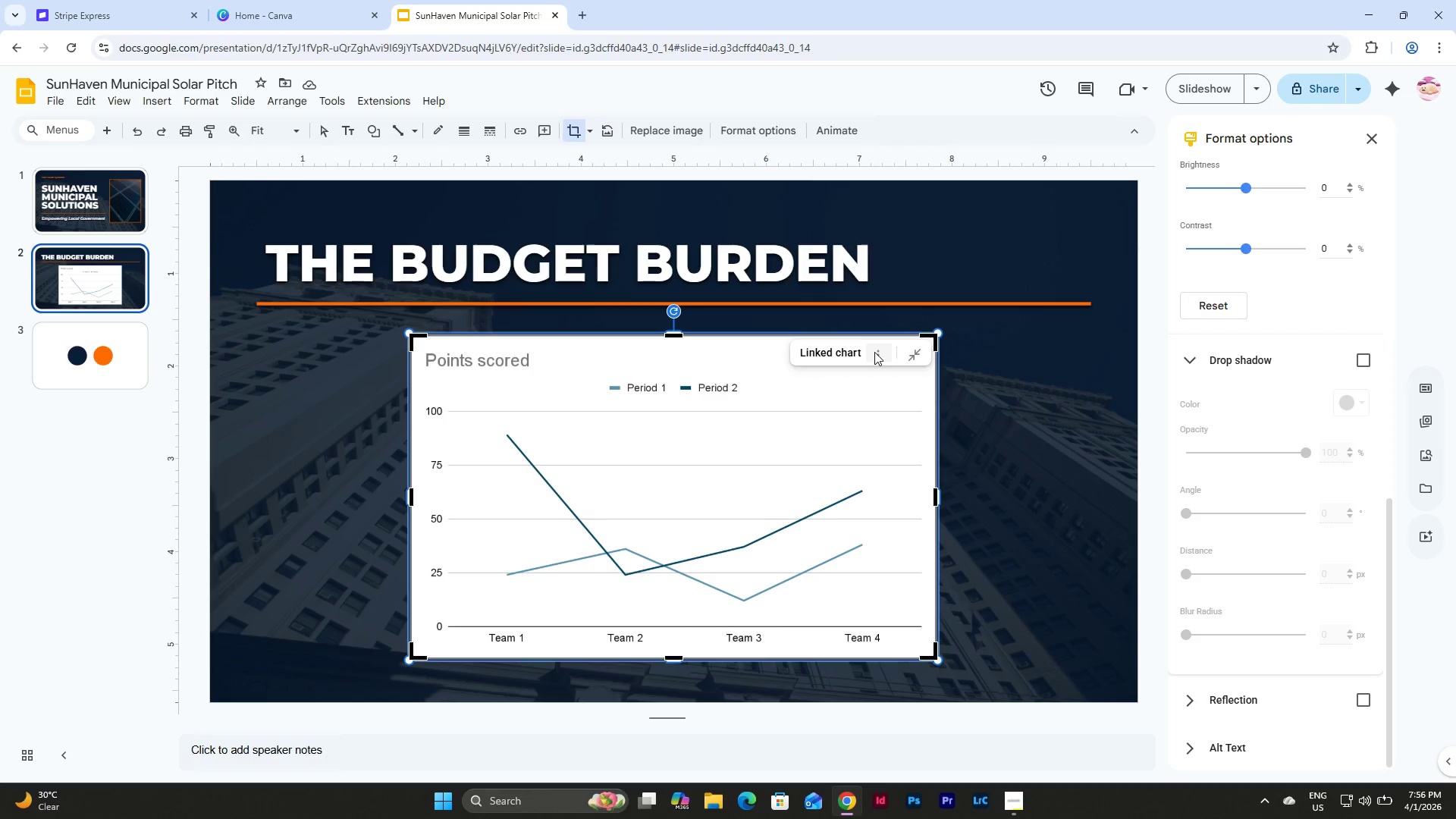 
left_click([874, 352])
 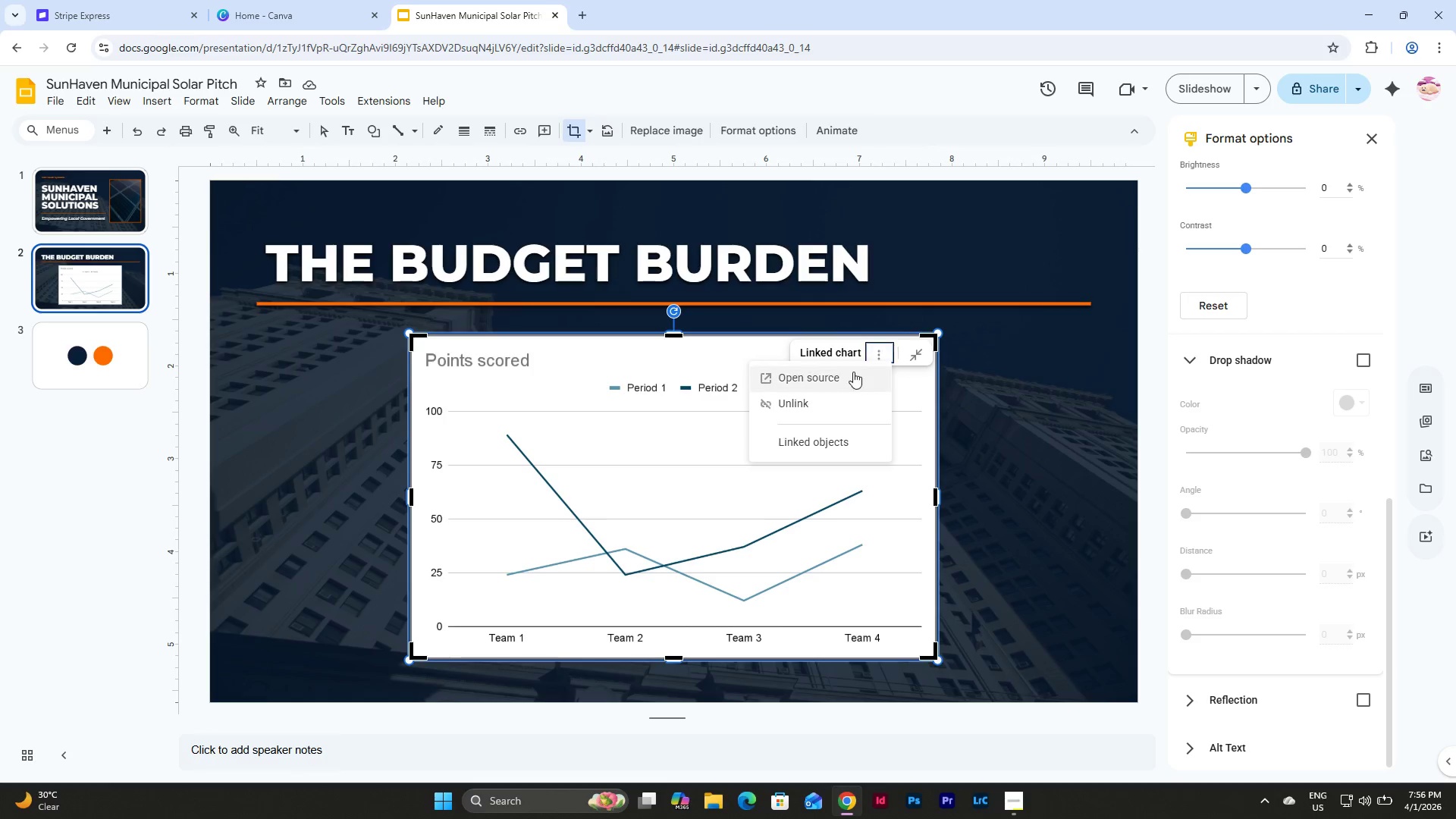 
left_click([853, 372])
 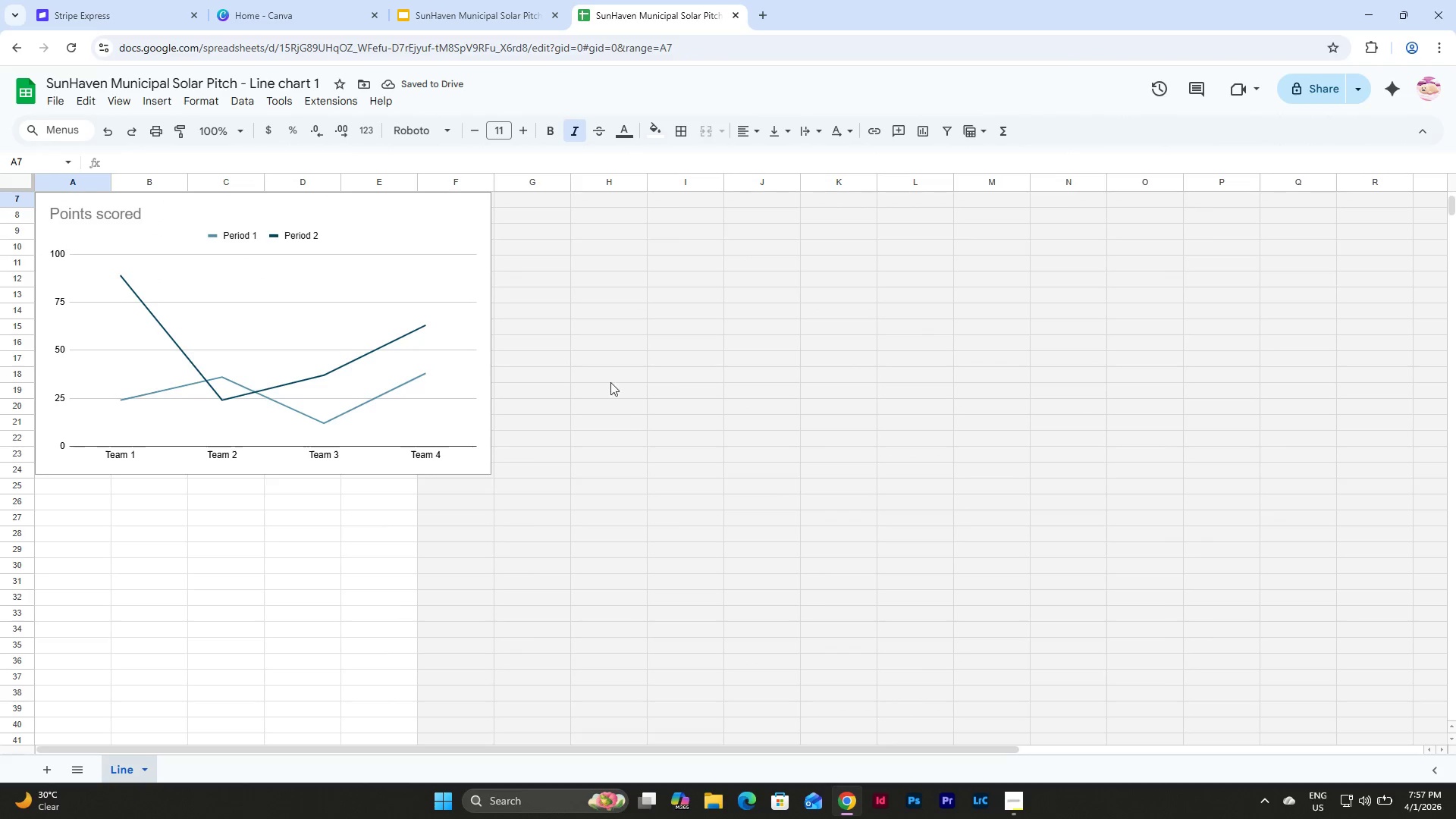 
wait(5.92)
 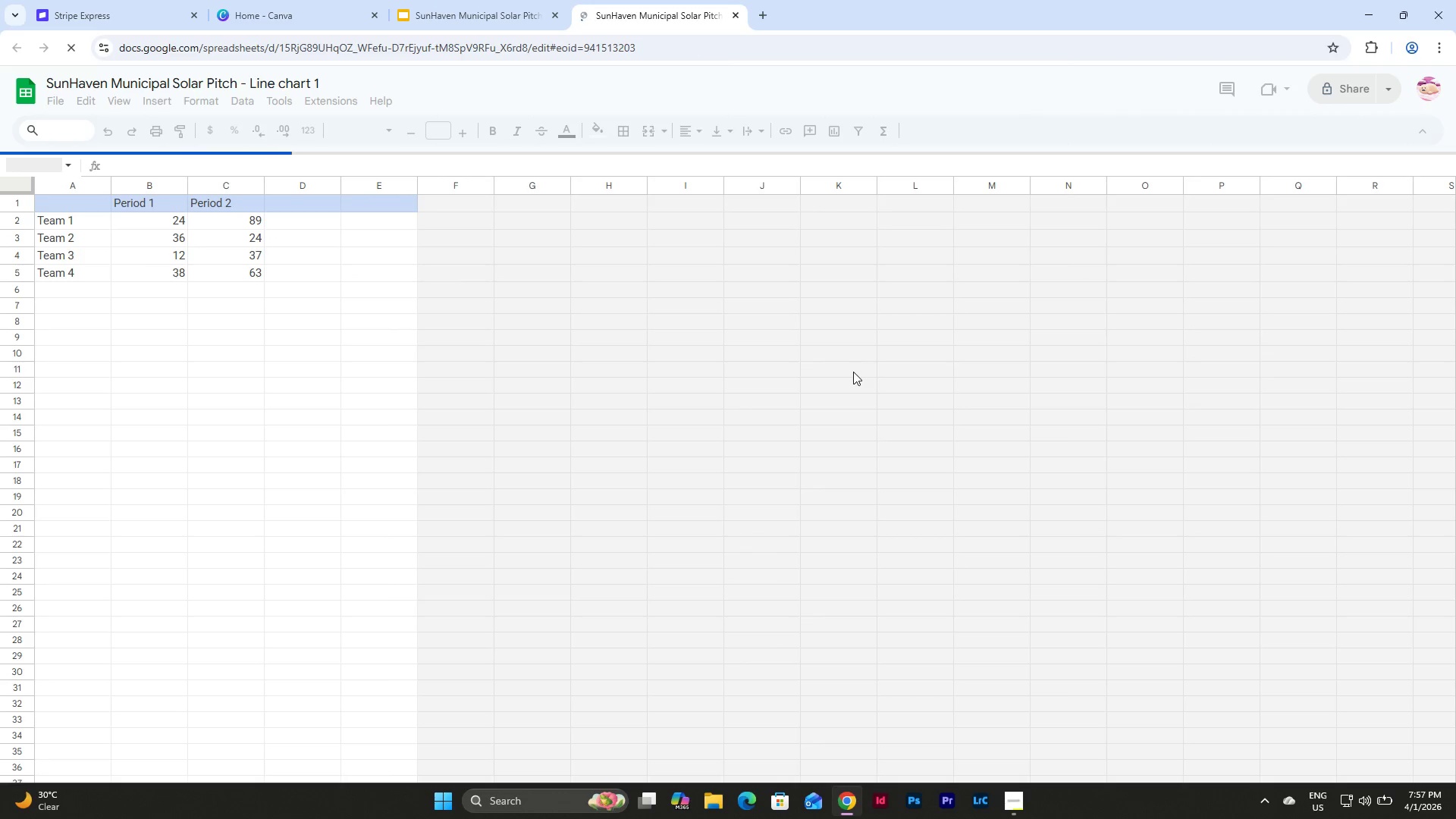 
scroll: coordinate [592, 356], scroll_direction: up, amount: 9.0
 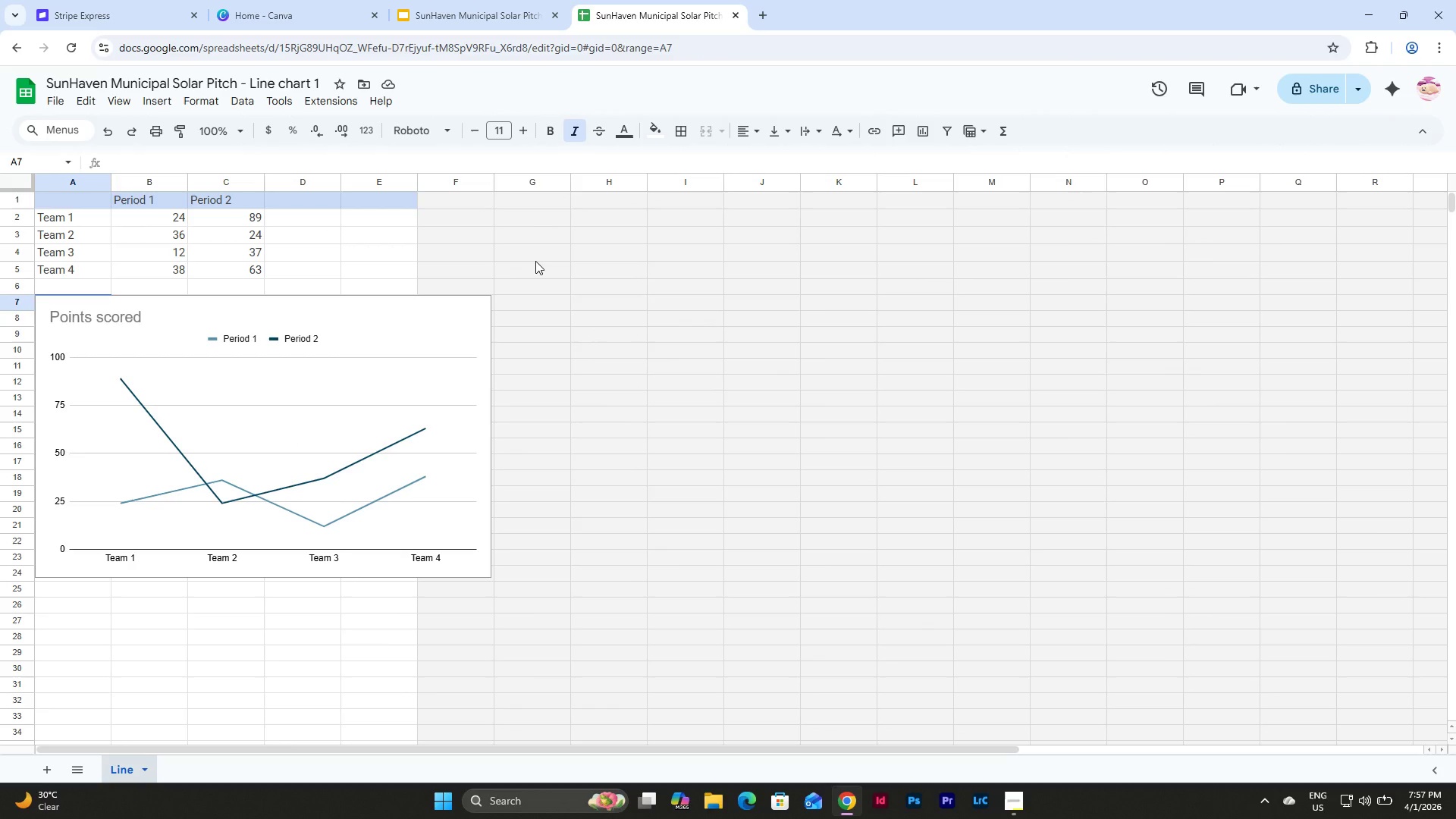 
left_click([535, 261])
 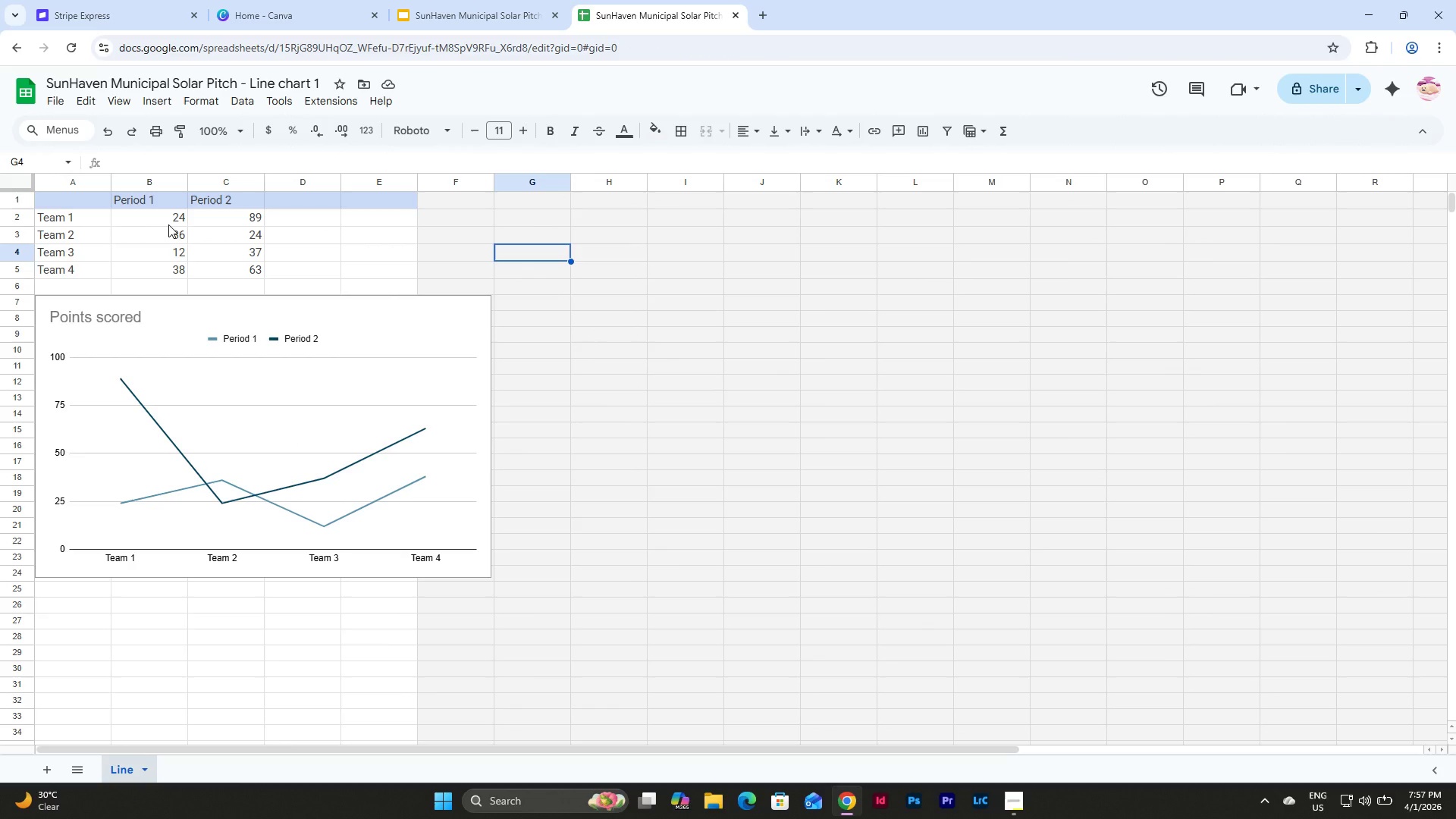 
wait(10.72)
 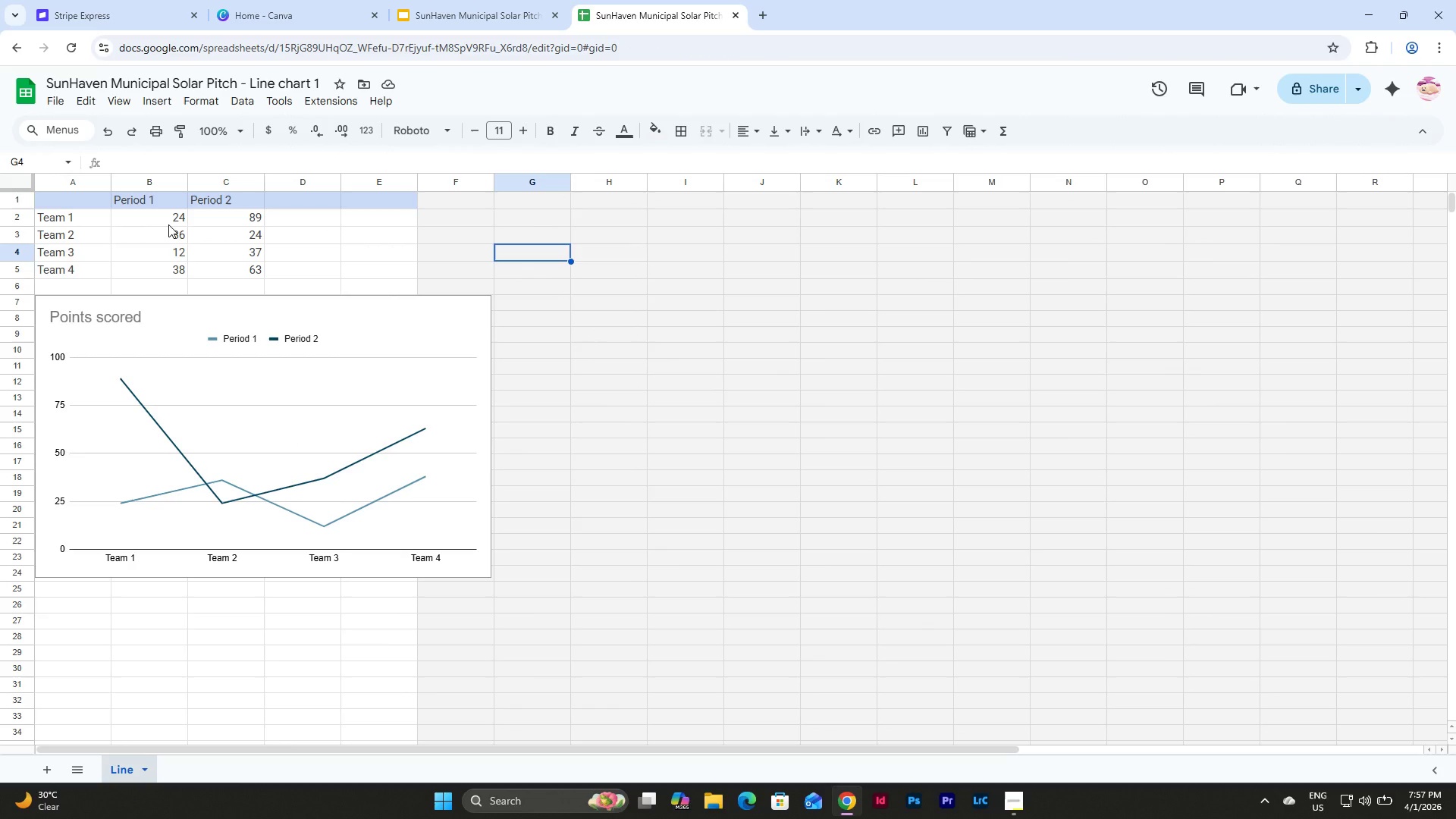 
left_click([99, 216])
 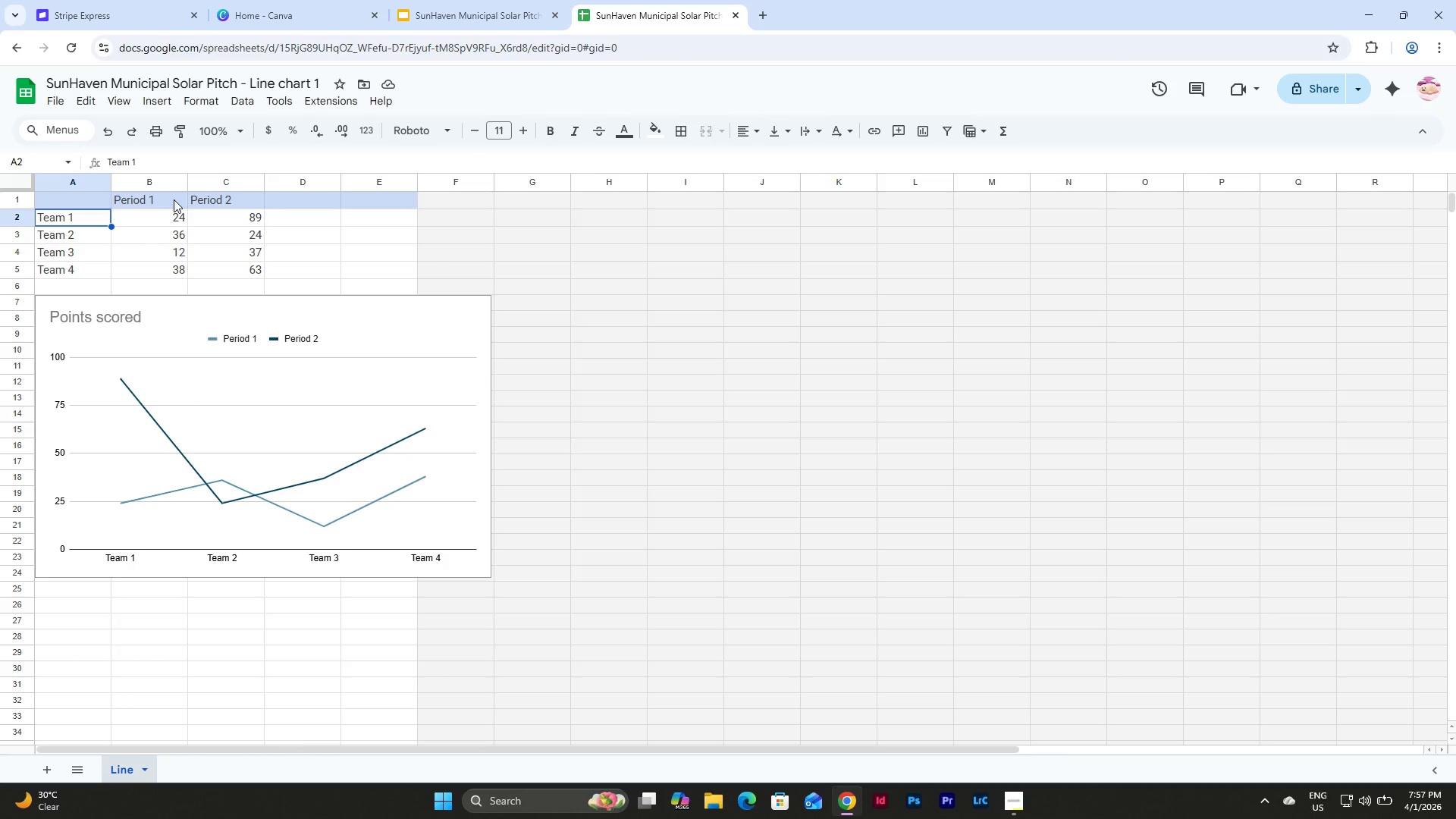 
wait(14.14)
 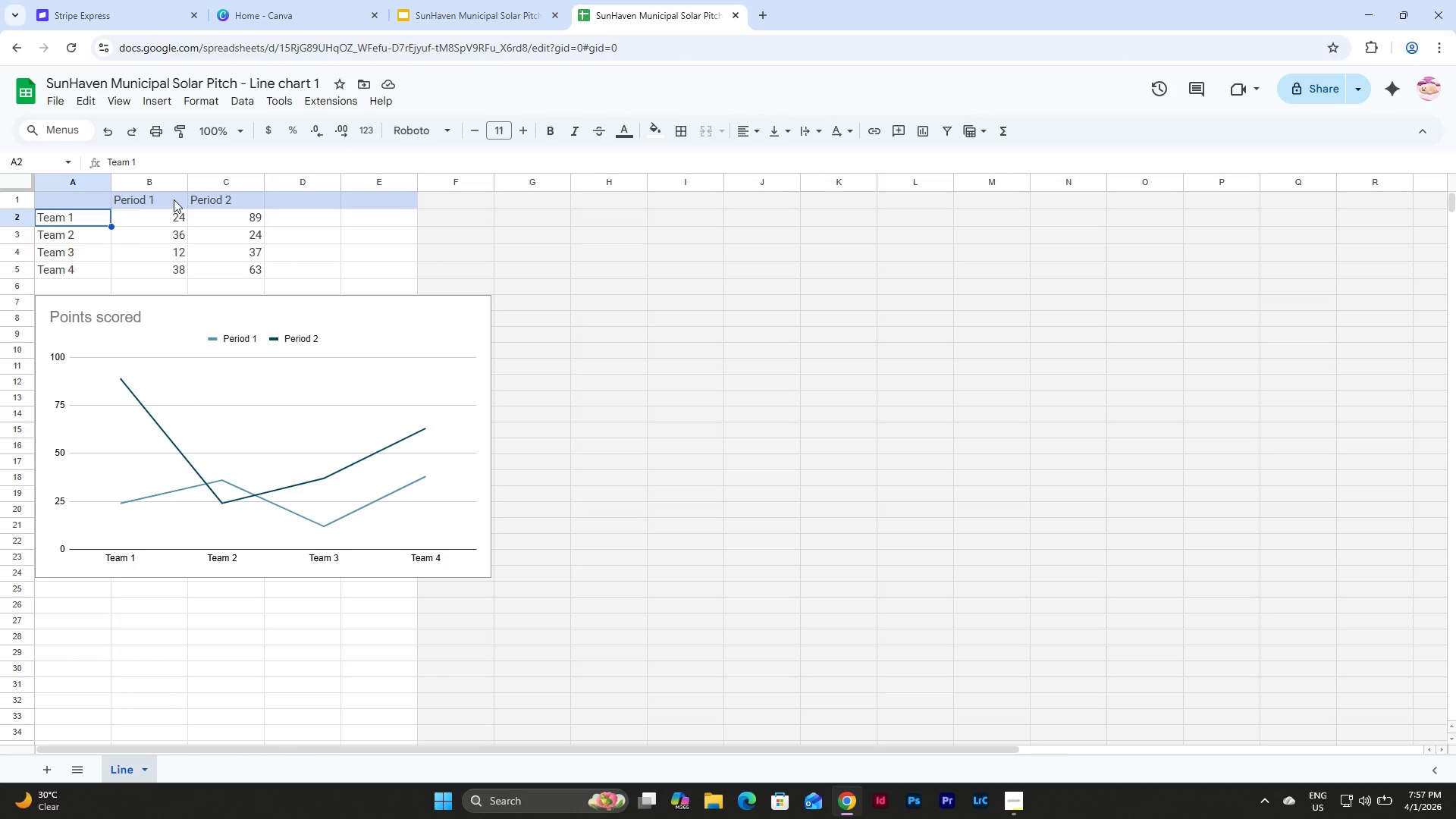 
key(Numpad2)
 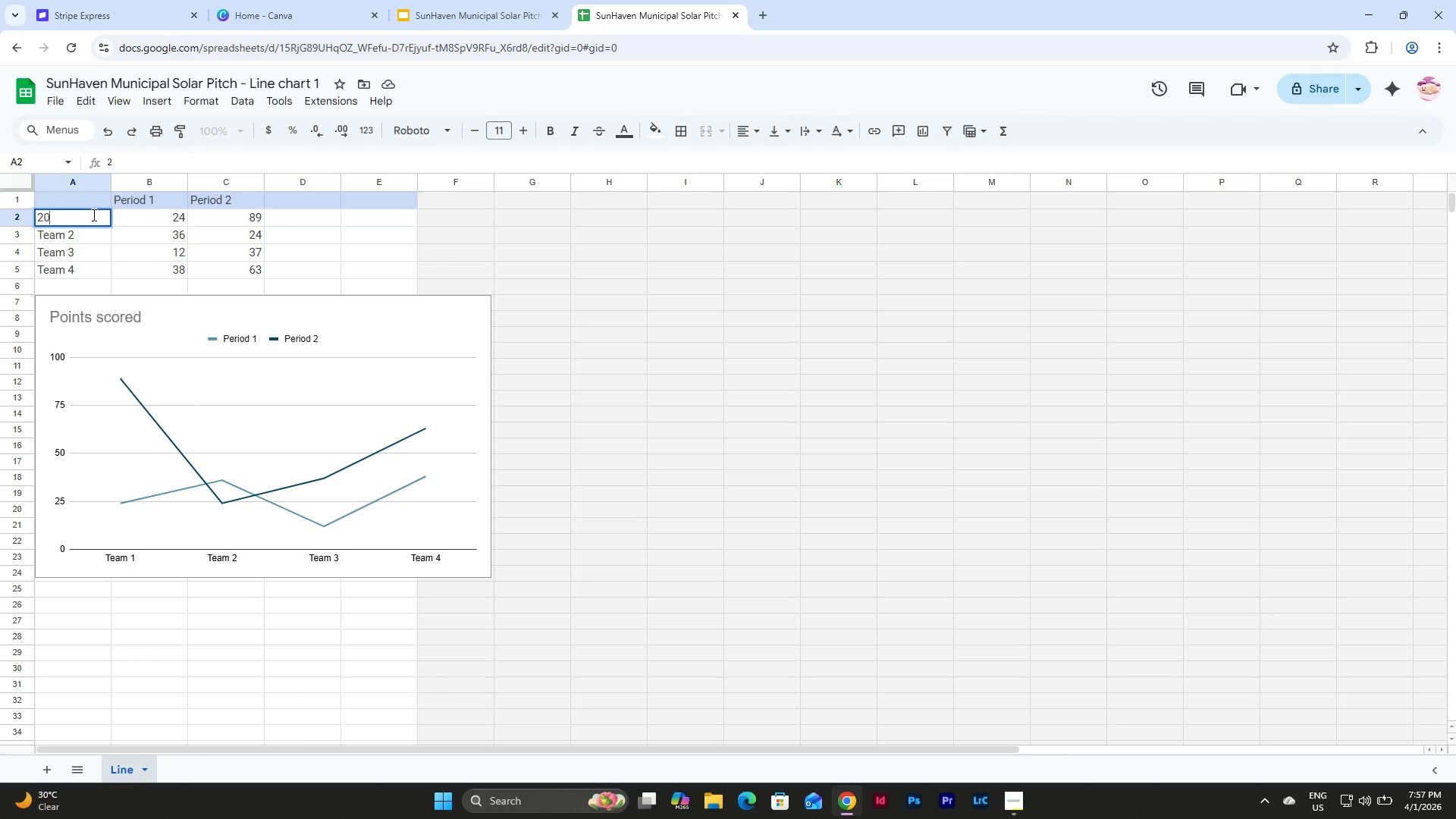 
key(Numpad0)
 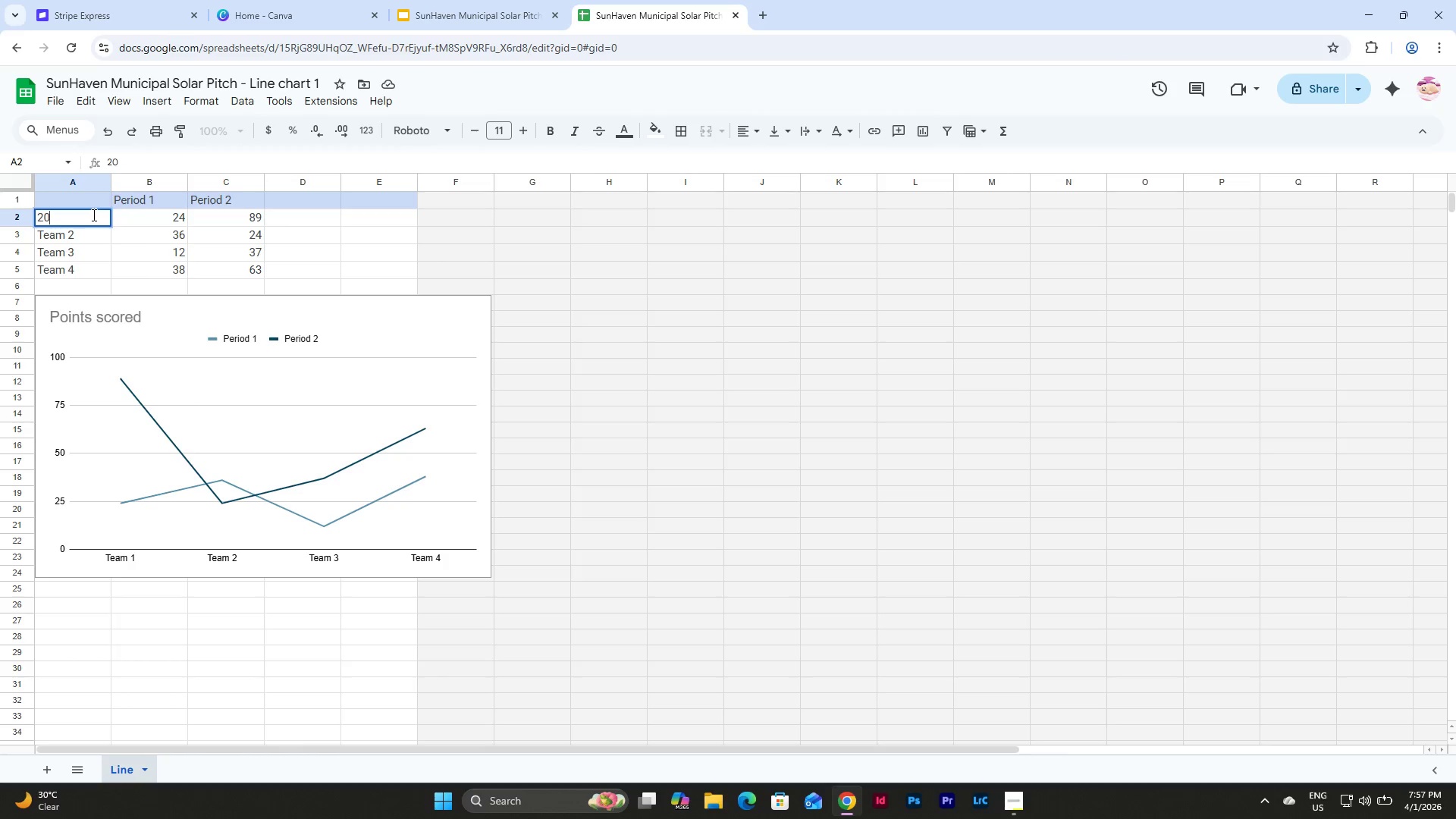 
key(Numpad1)
 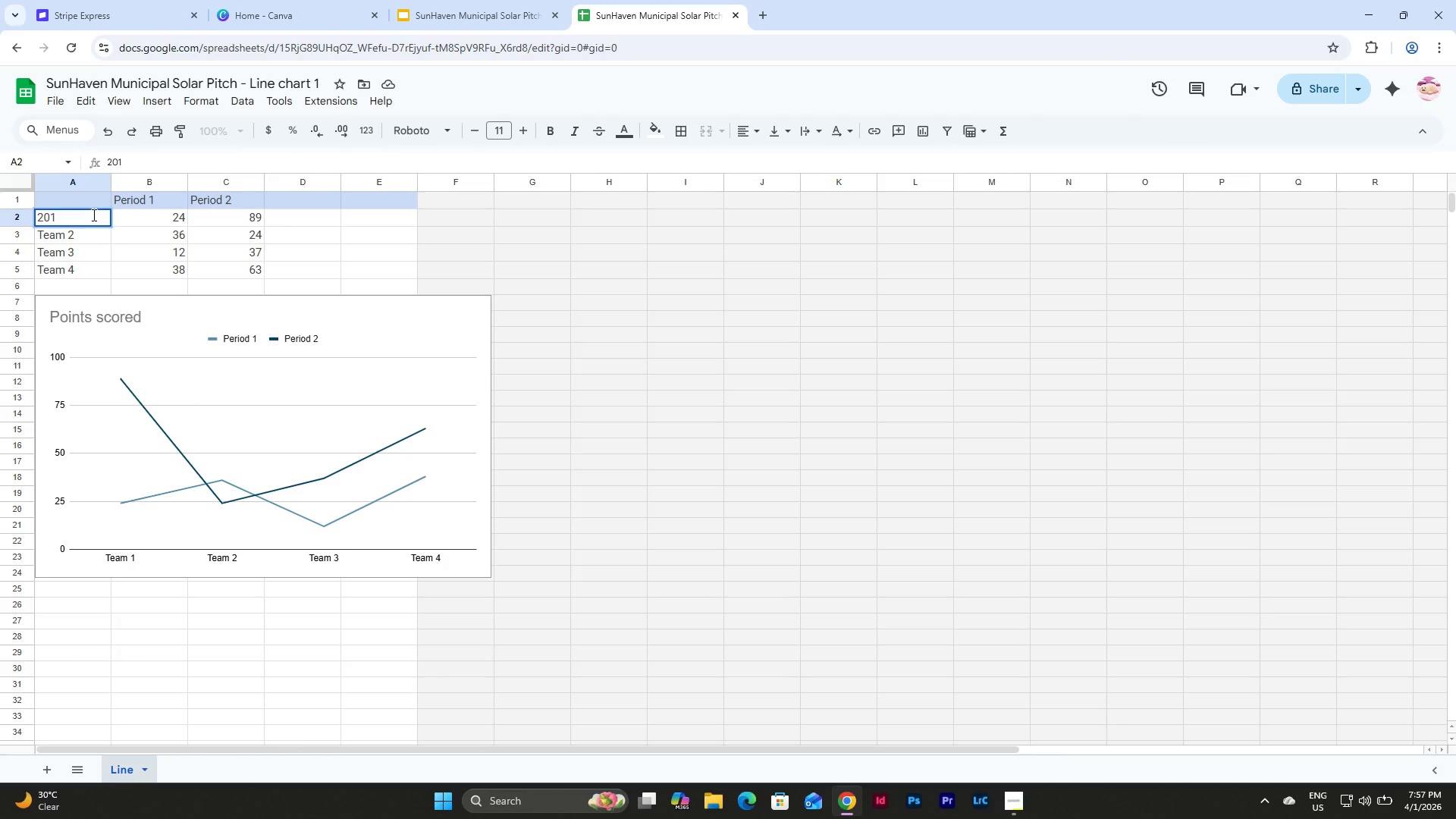 
key(Numpad9)
 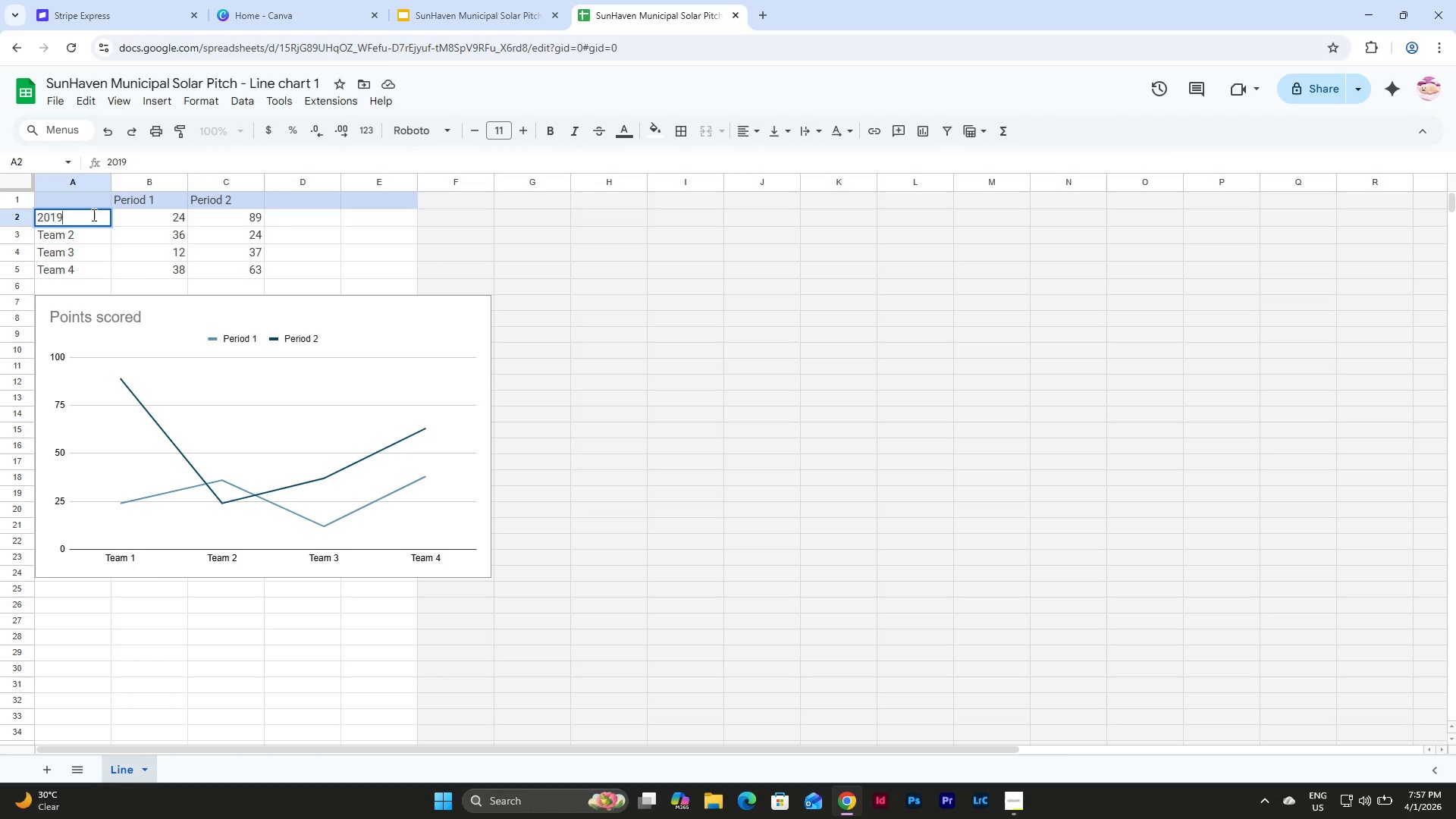 
key(Tab)
 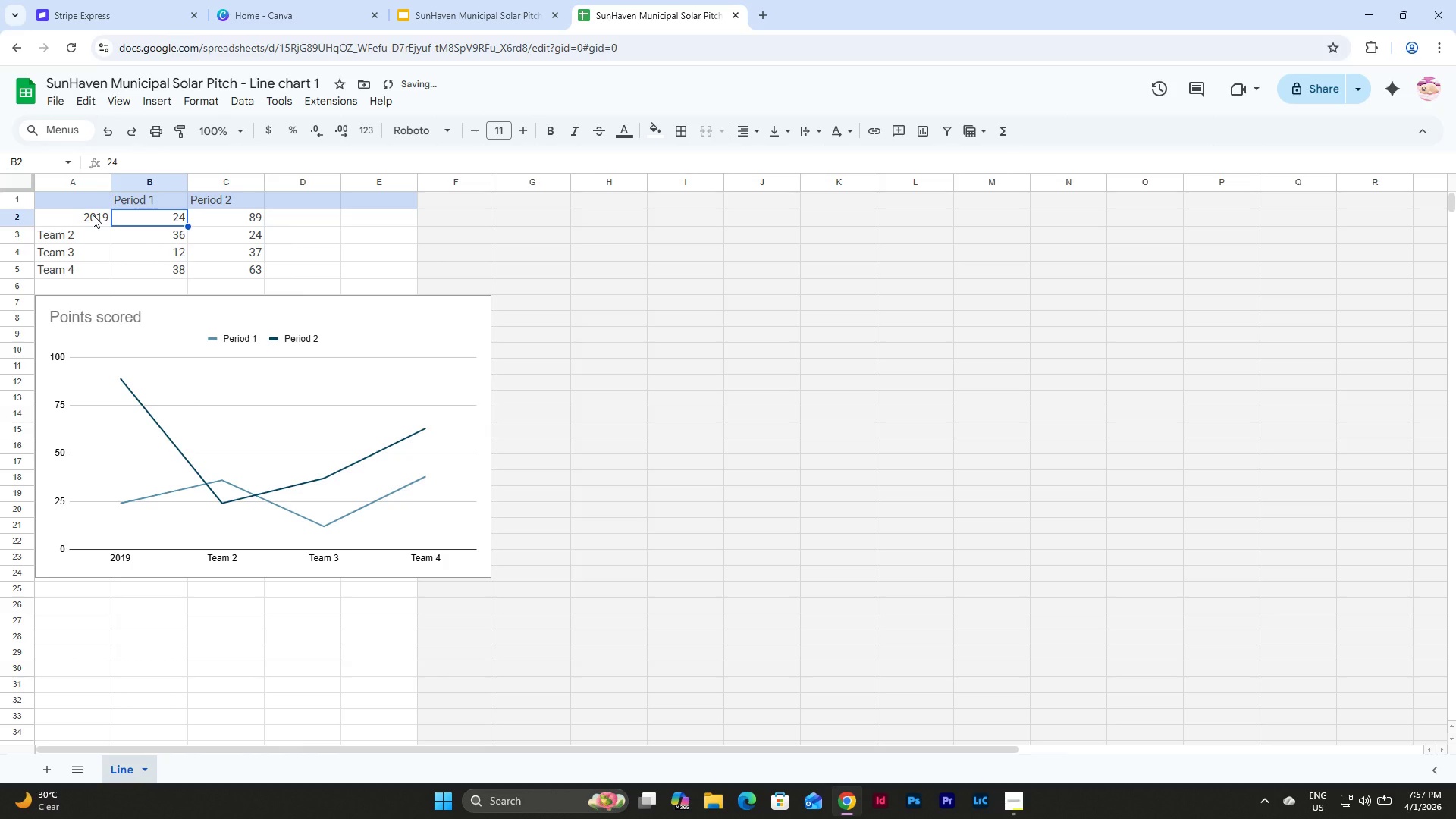 
key(ArrowLeft)
 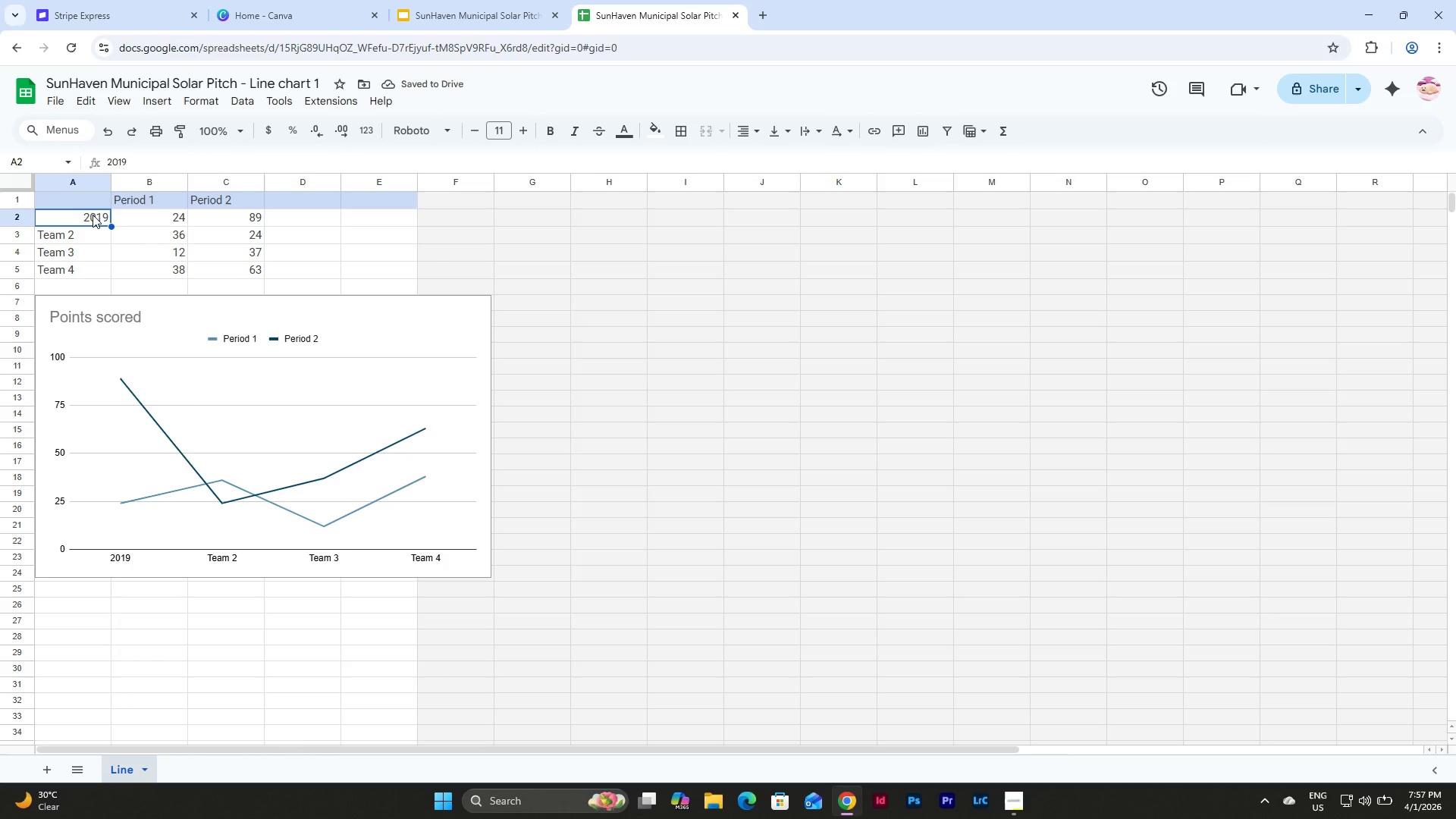 
key(NumpadEnter)
 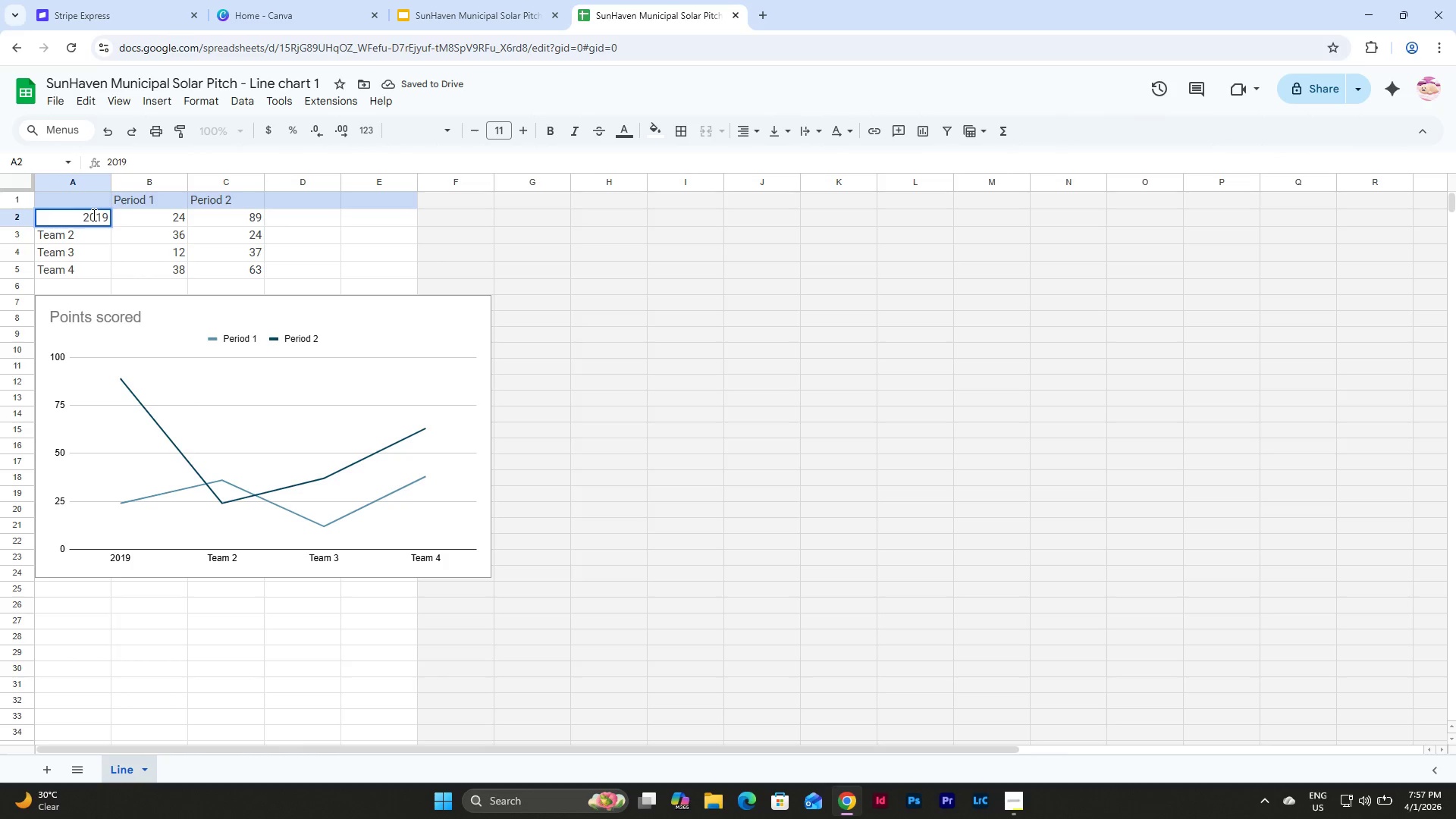 
key(NumpadEnter)
 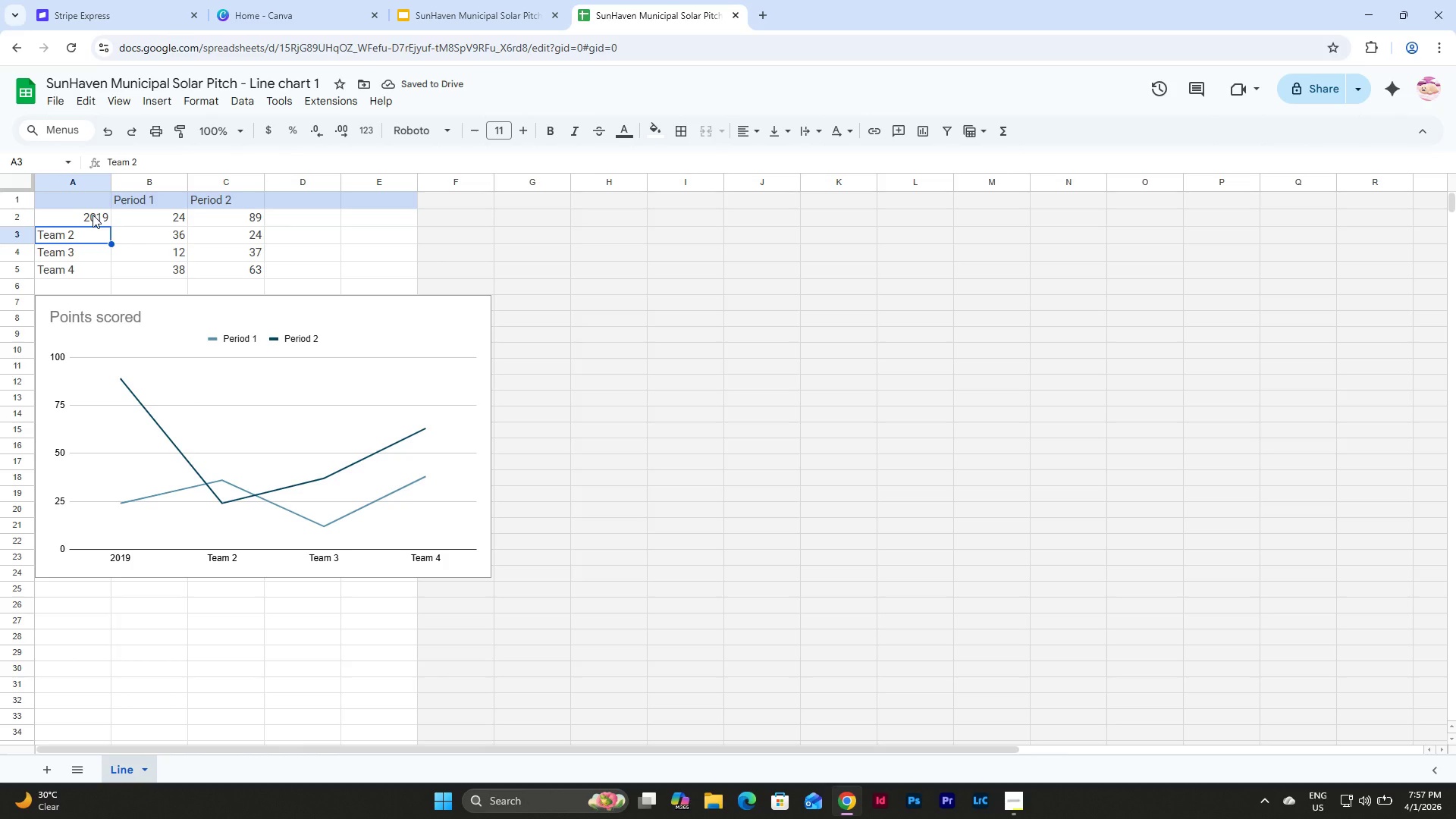 
key(Numpad2)
 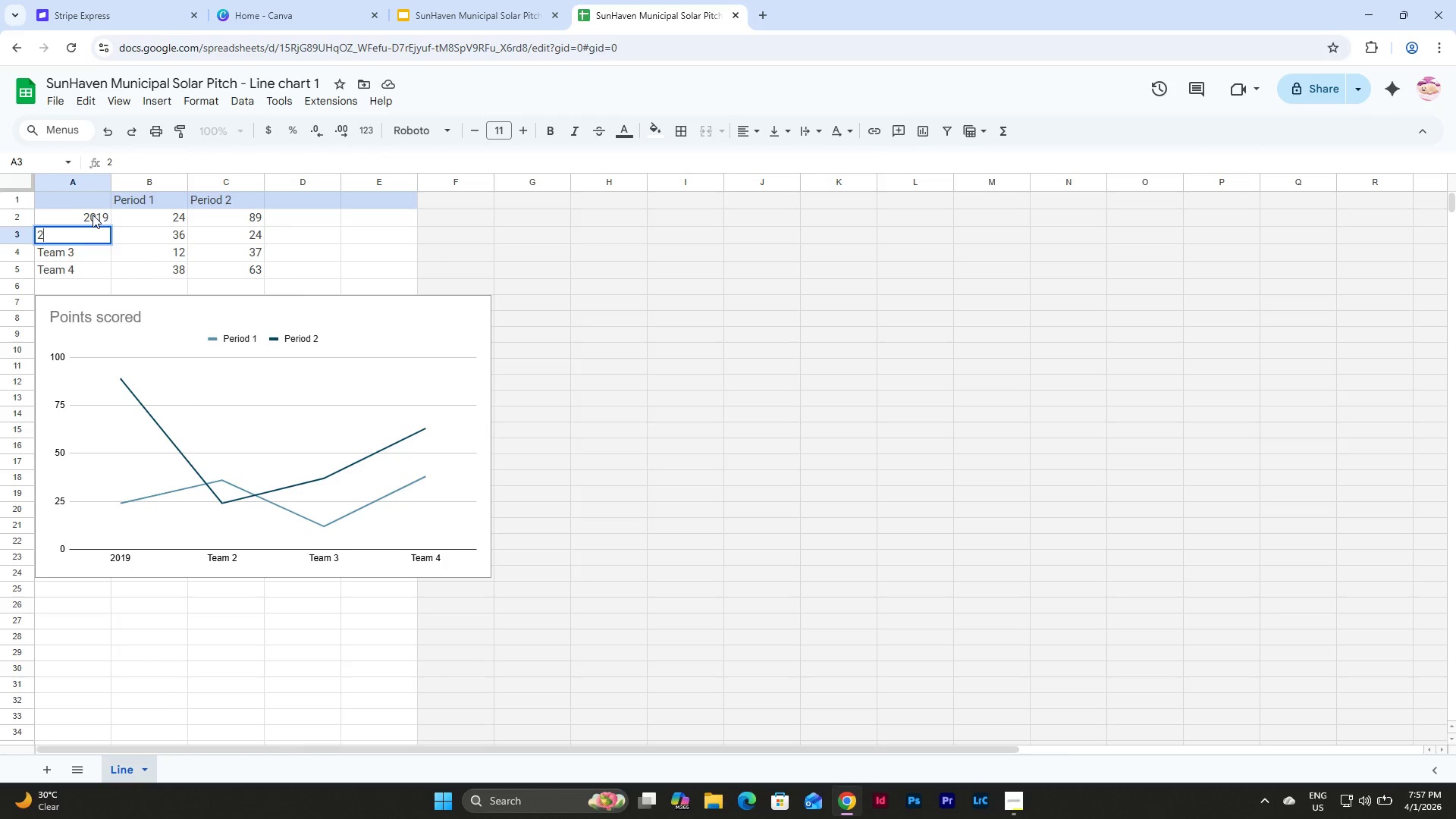 
key(Numpad0)
 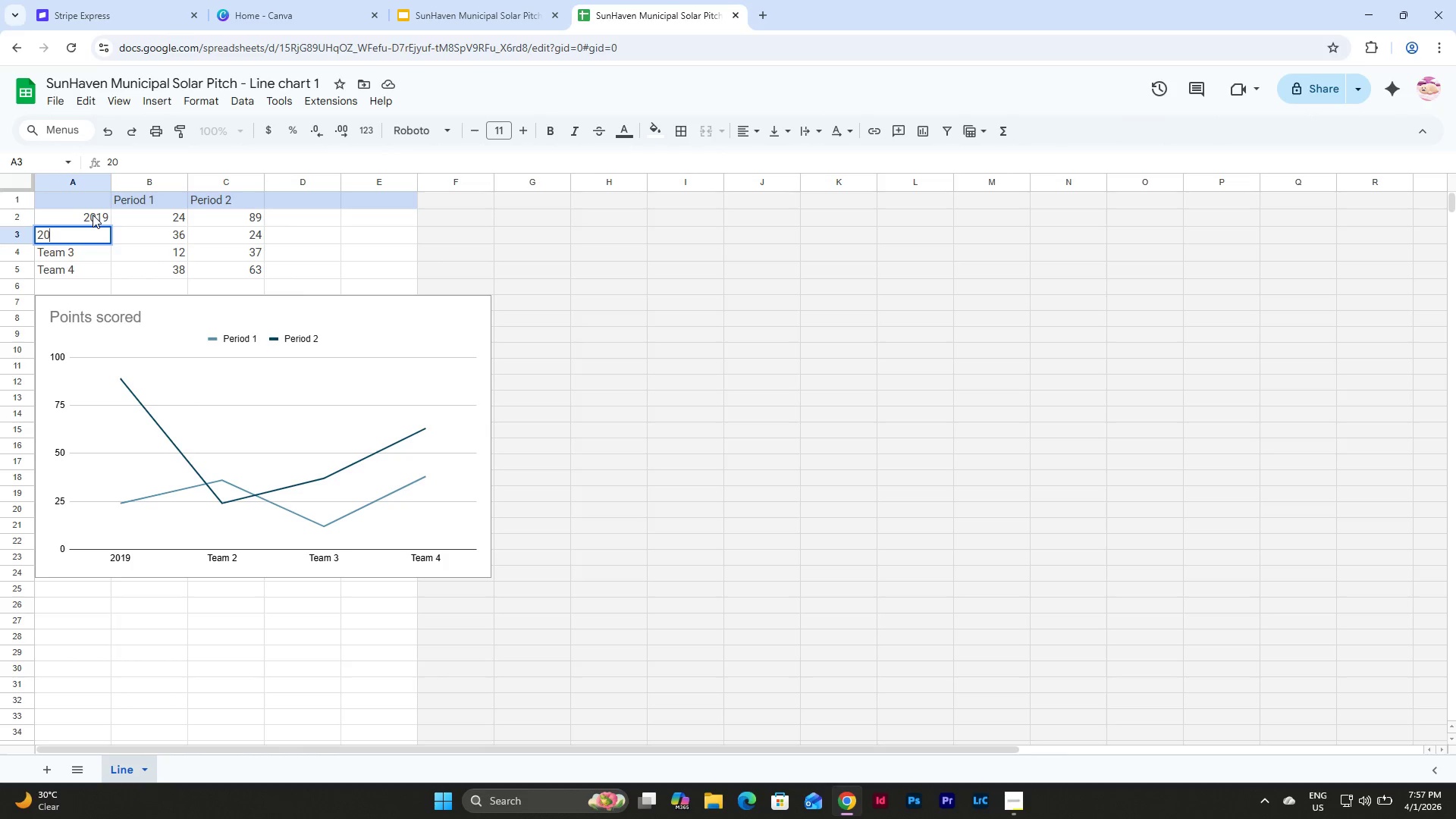 
key(Numpad2)
 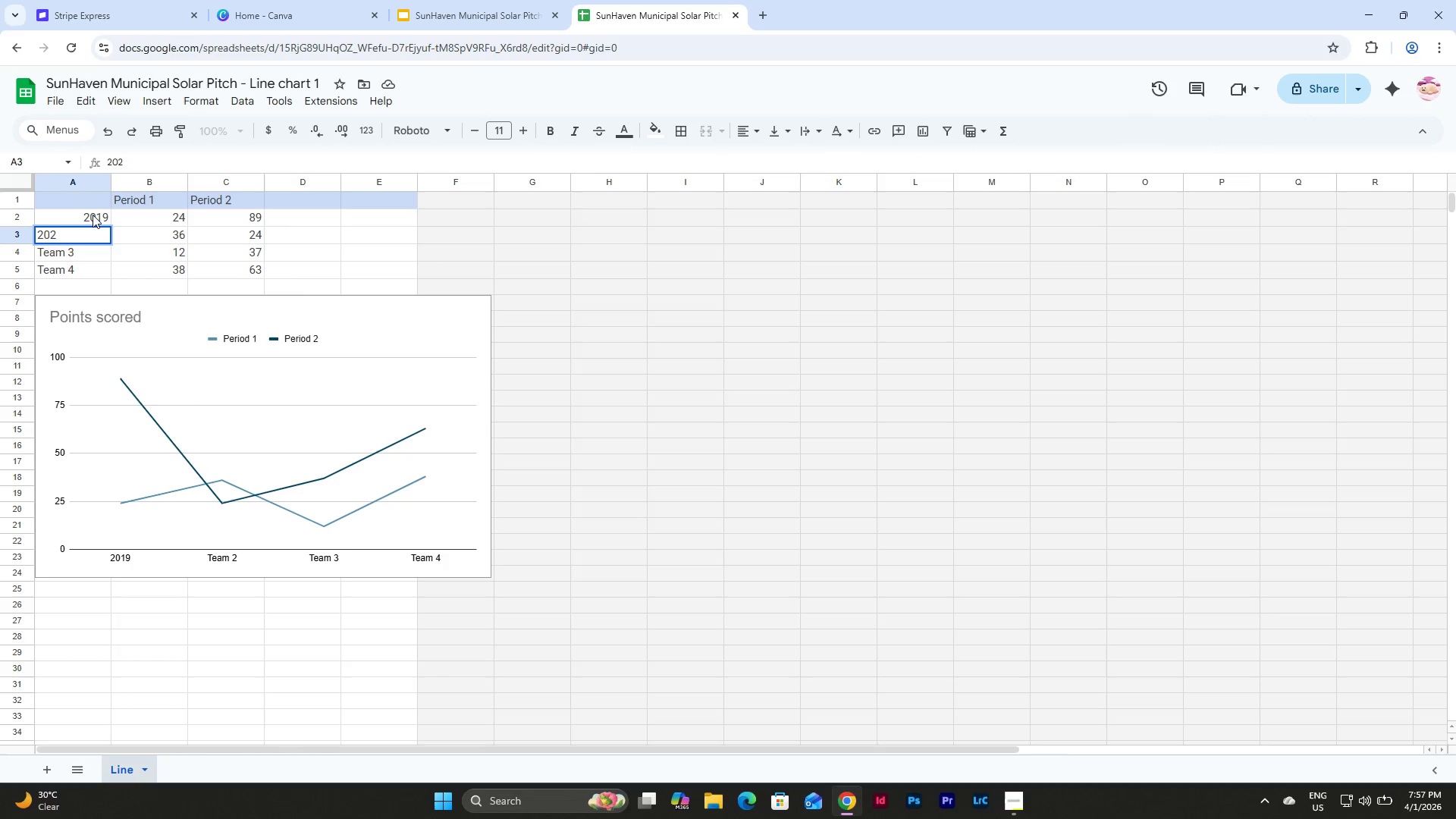 
key(Numpad0)
 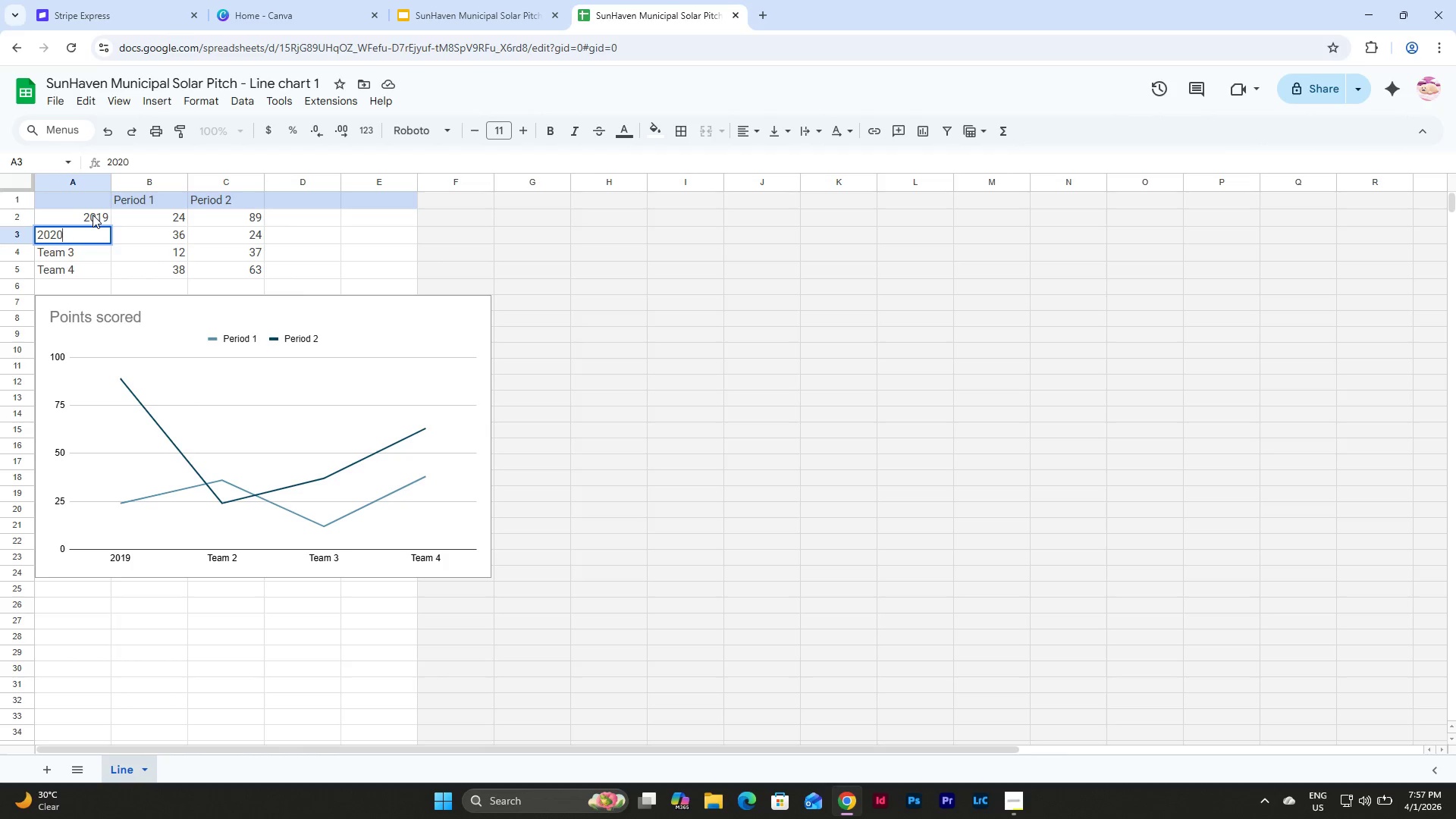 
key(NumpadEnter)
 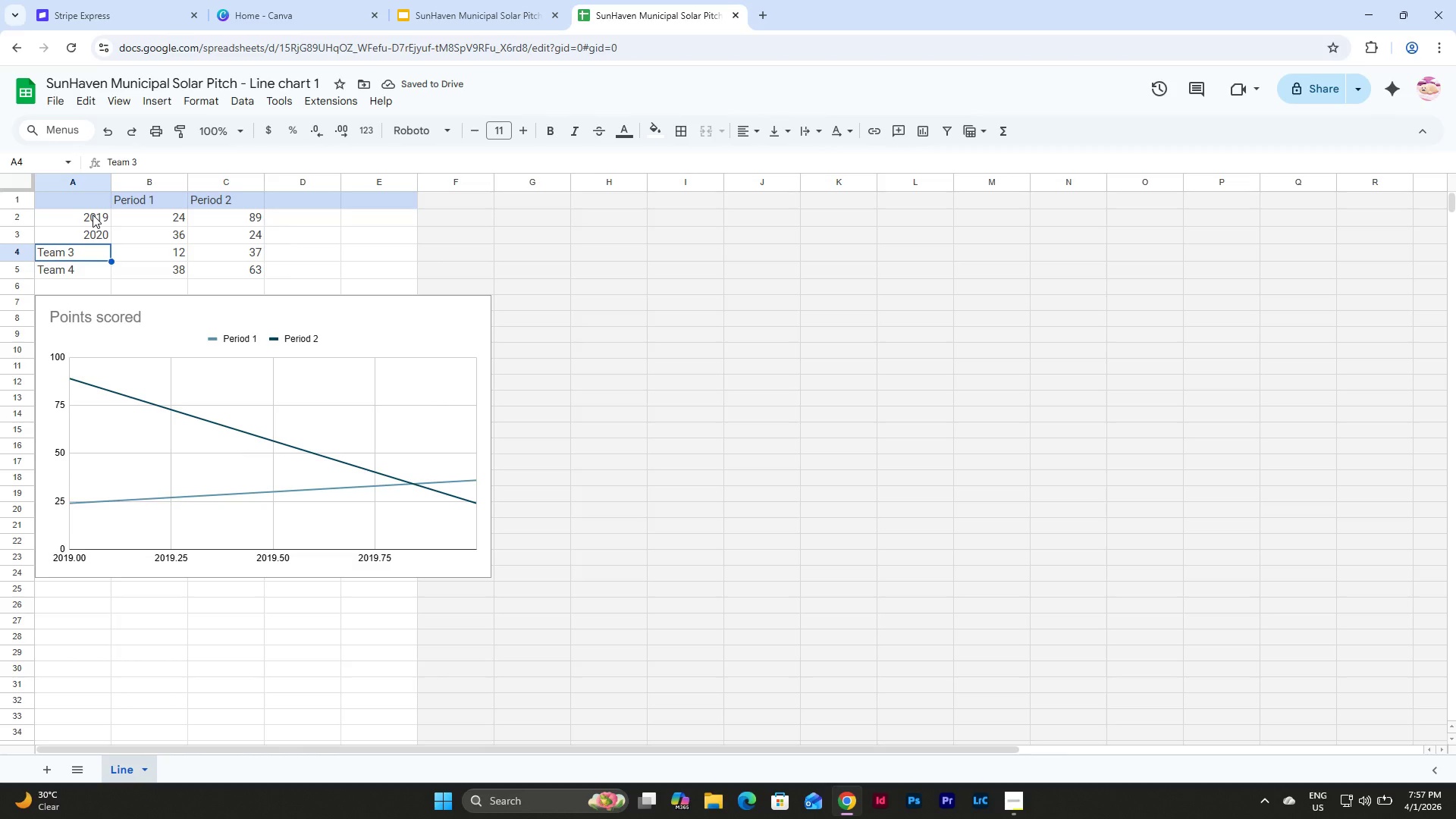 
key(Numpad2)
 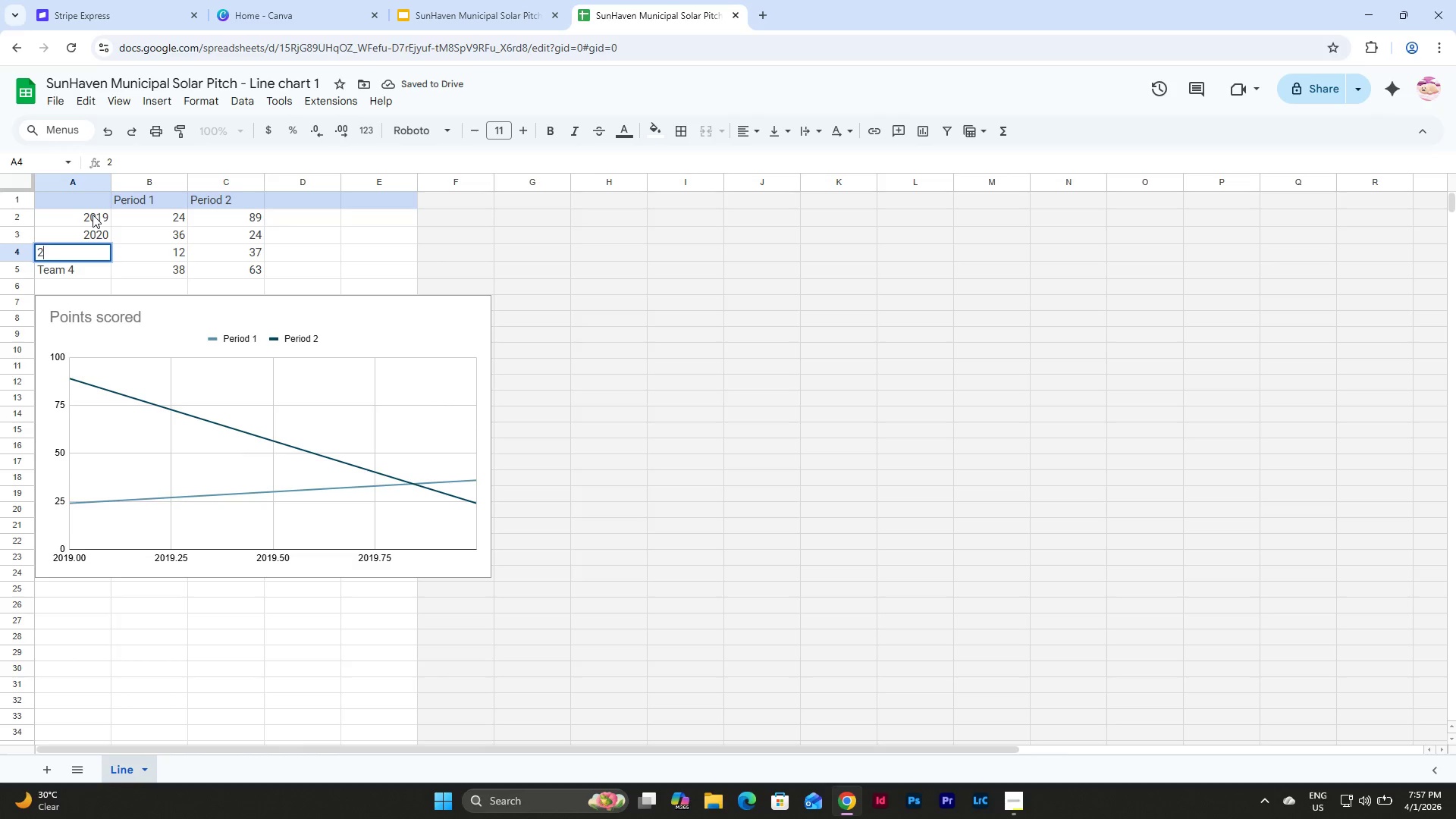 
key(Numpad0)
 